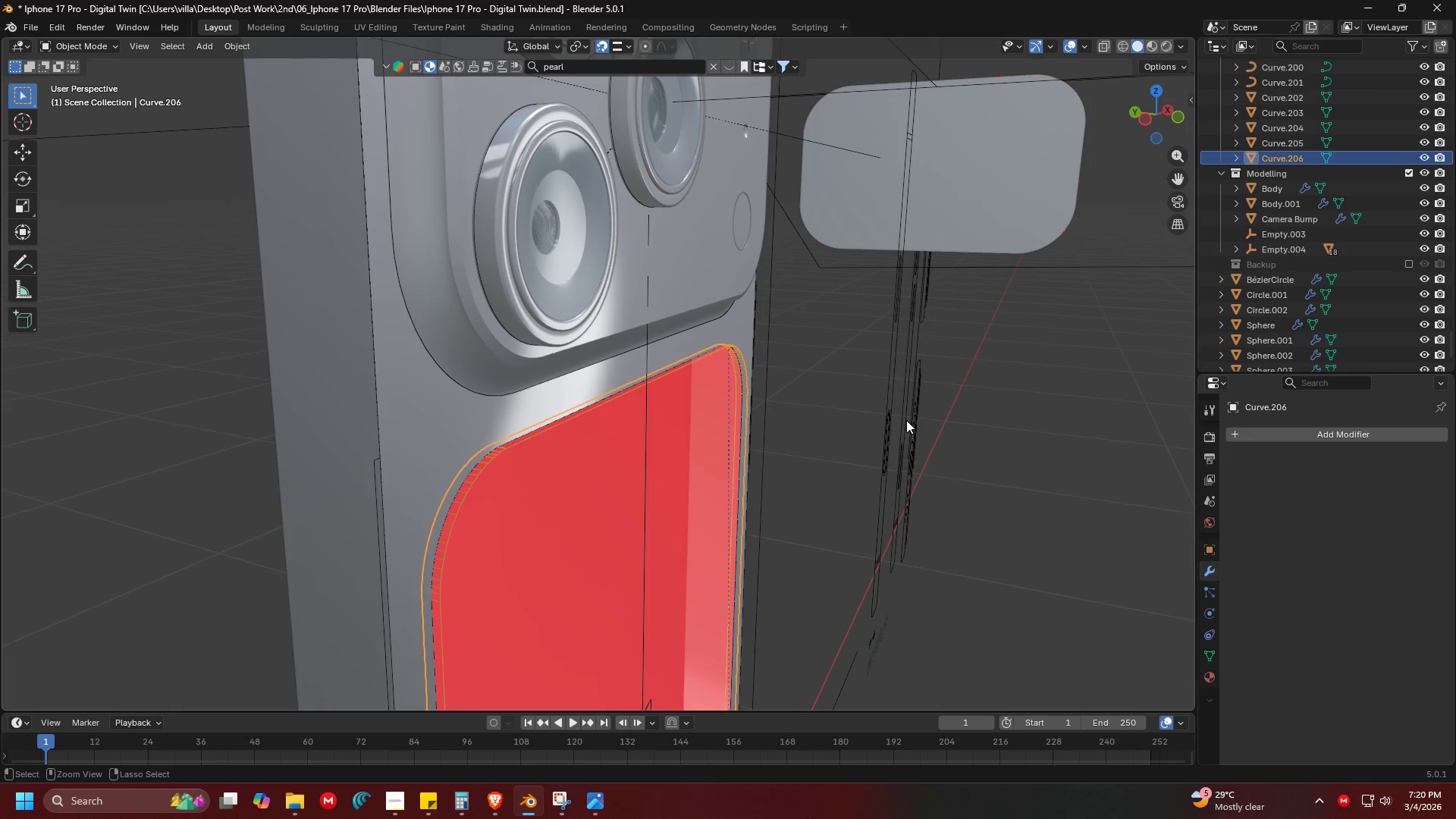 
key(Control+Z)
 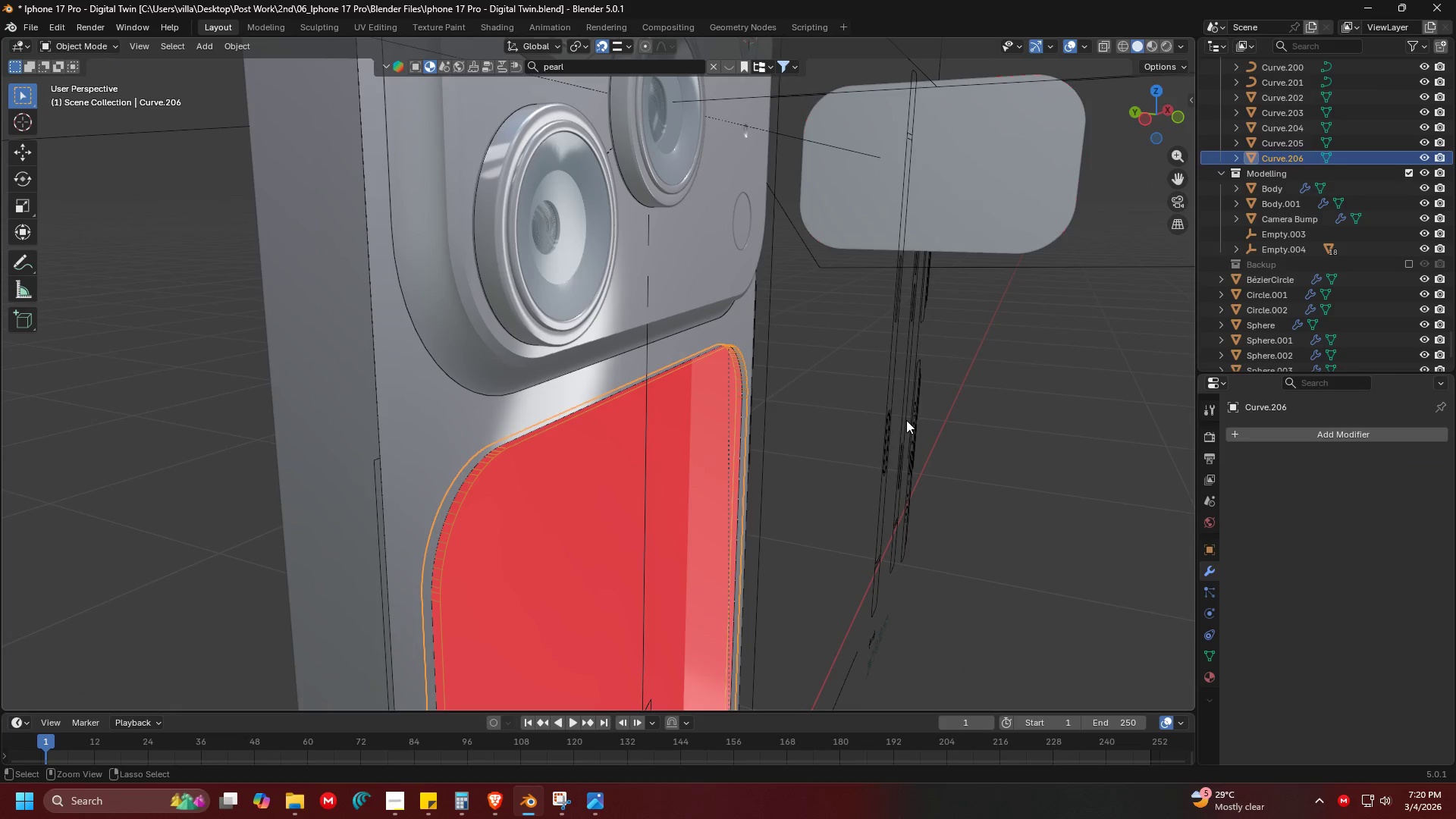 
key(Control+Z)
 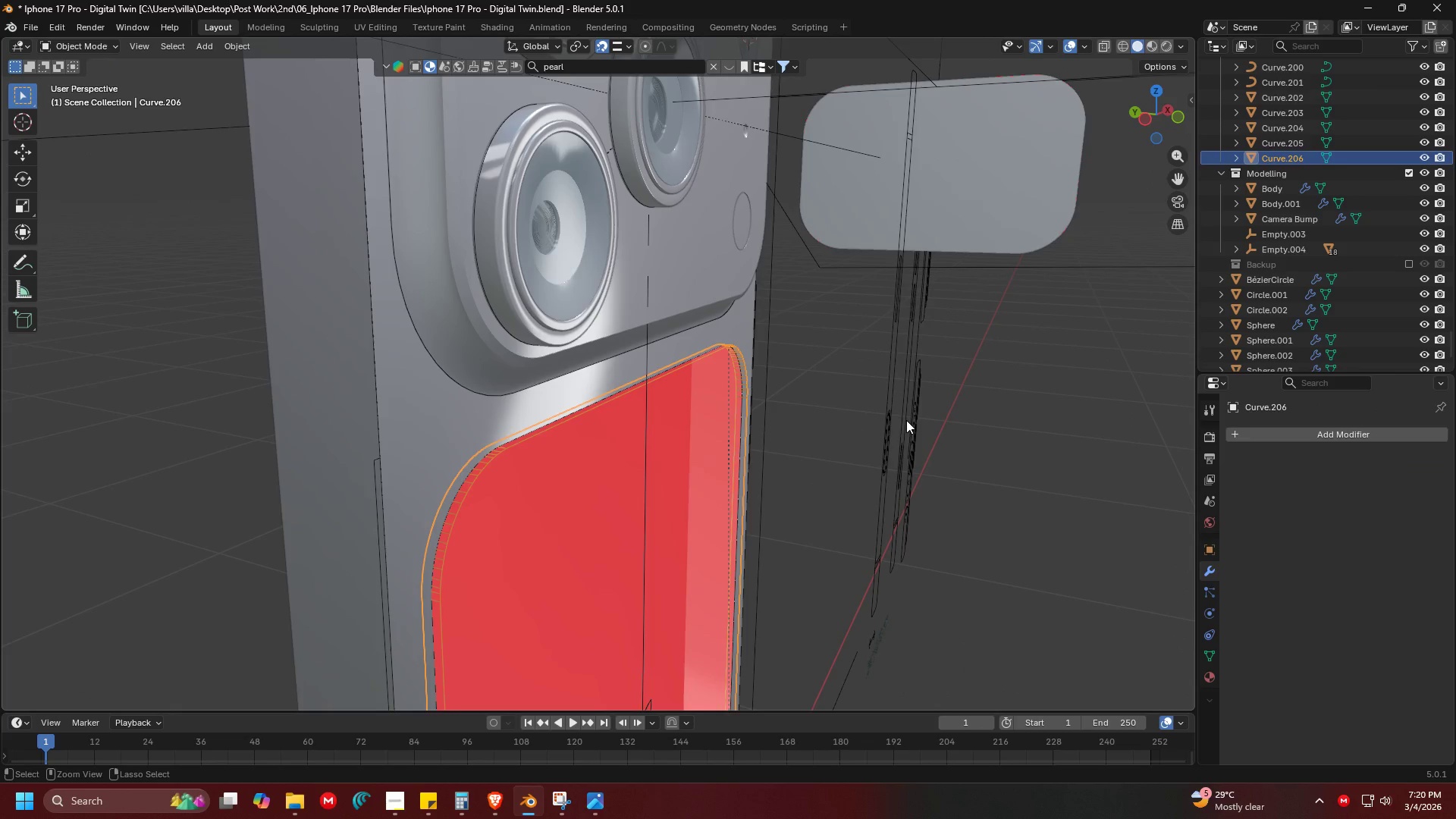 
key(Control+Z)
 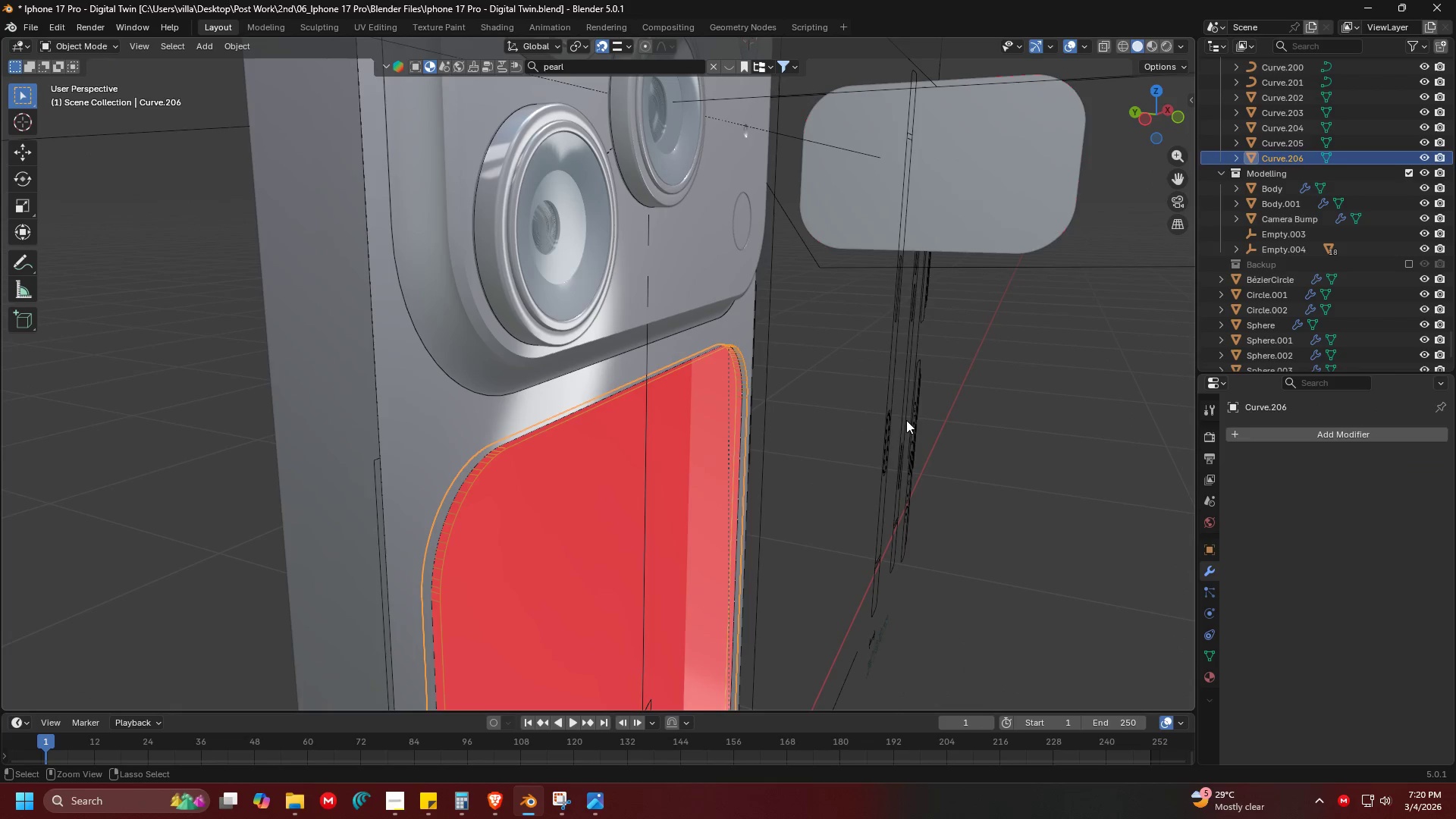 
key(Control+Z)
 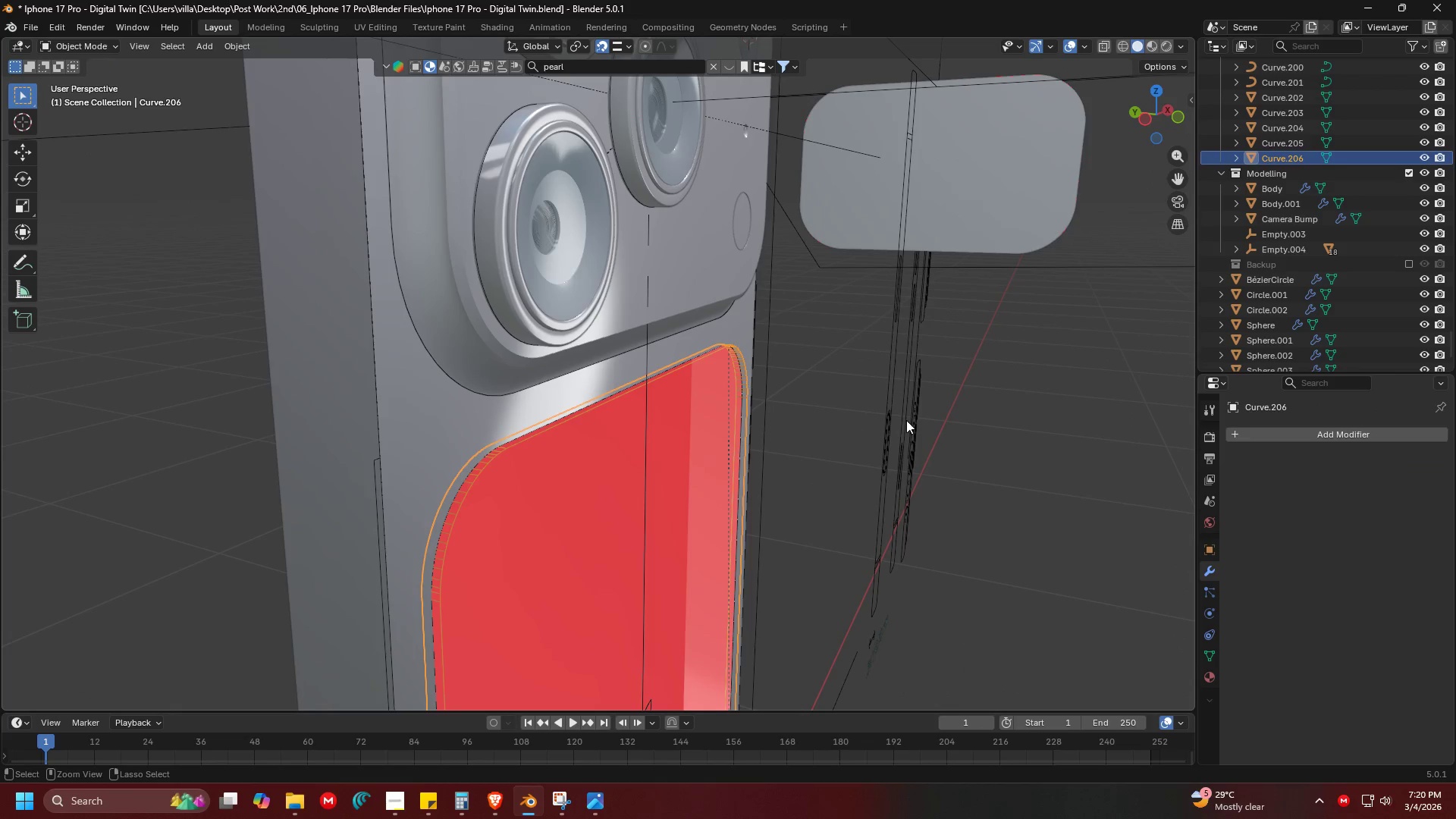 
key(Control+Z)
 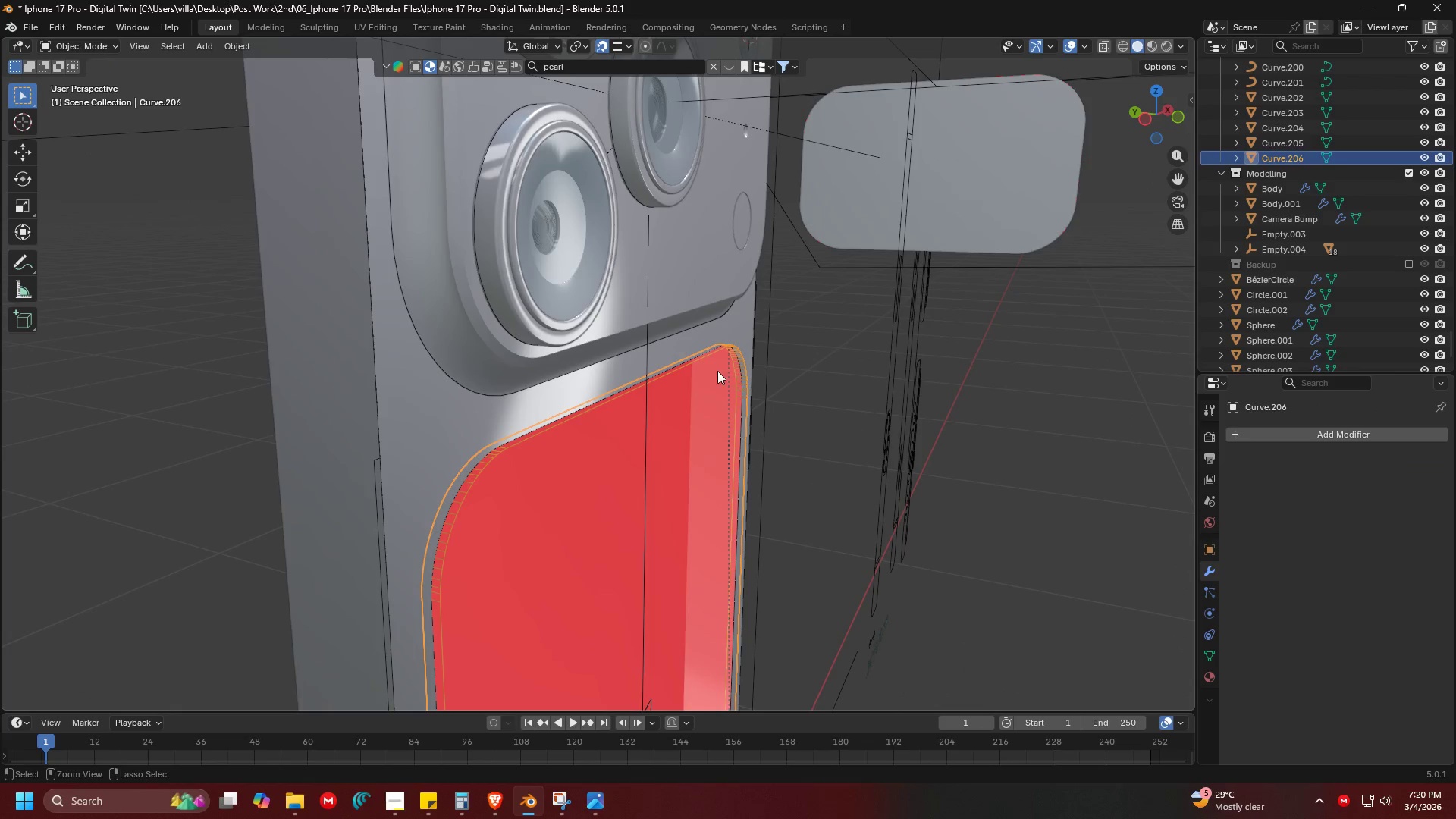 
key(Control+Z)
 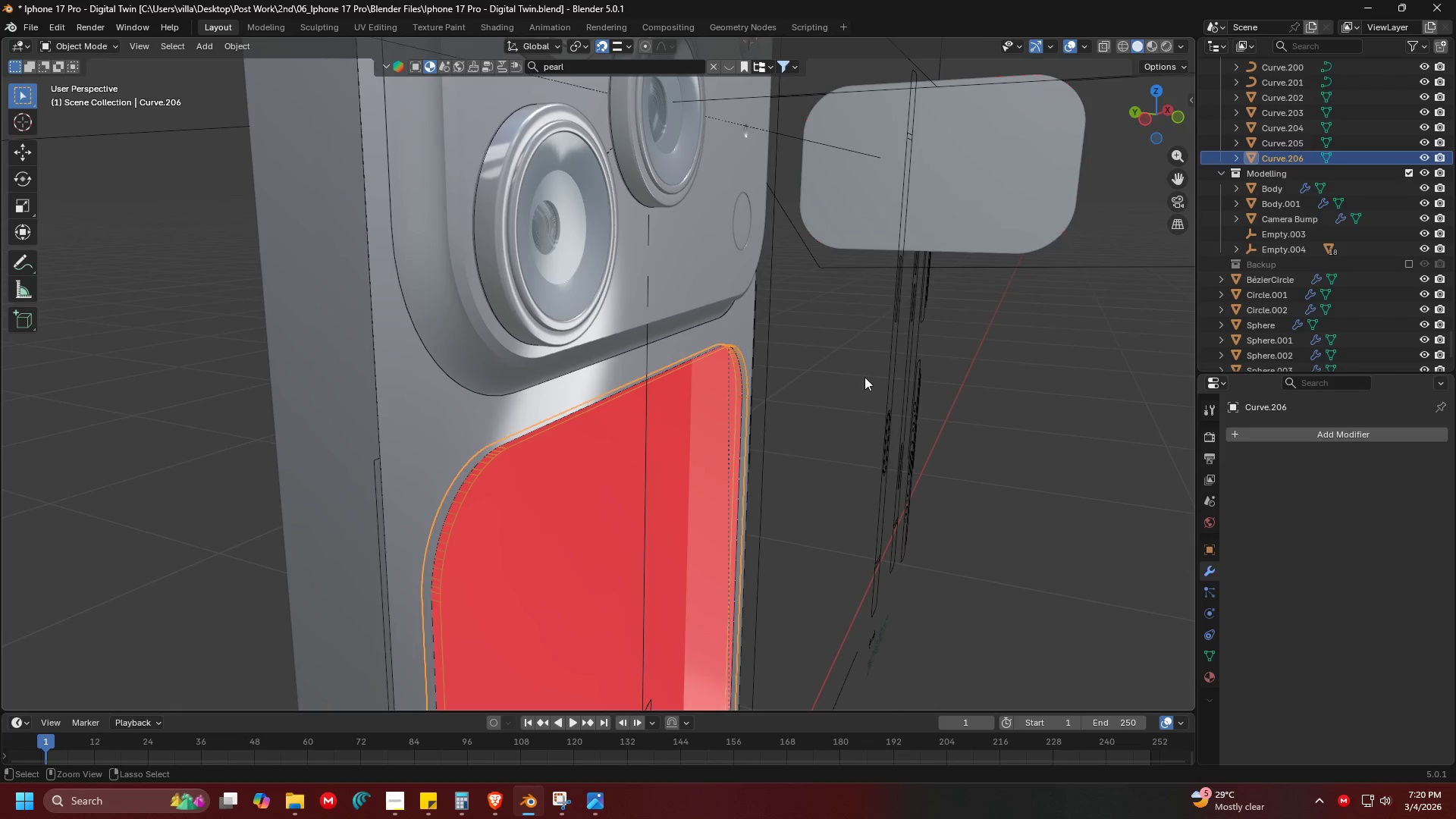 
key(Control+Z)
 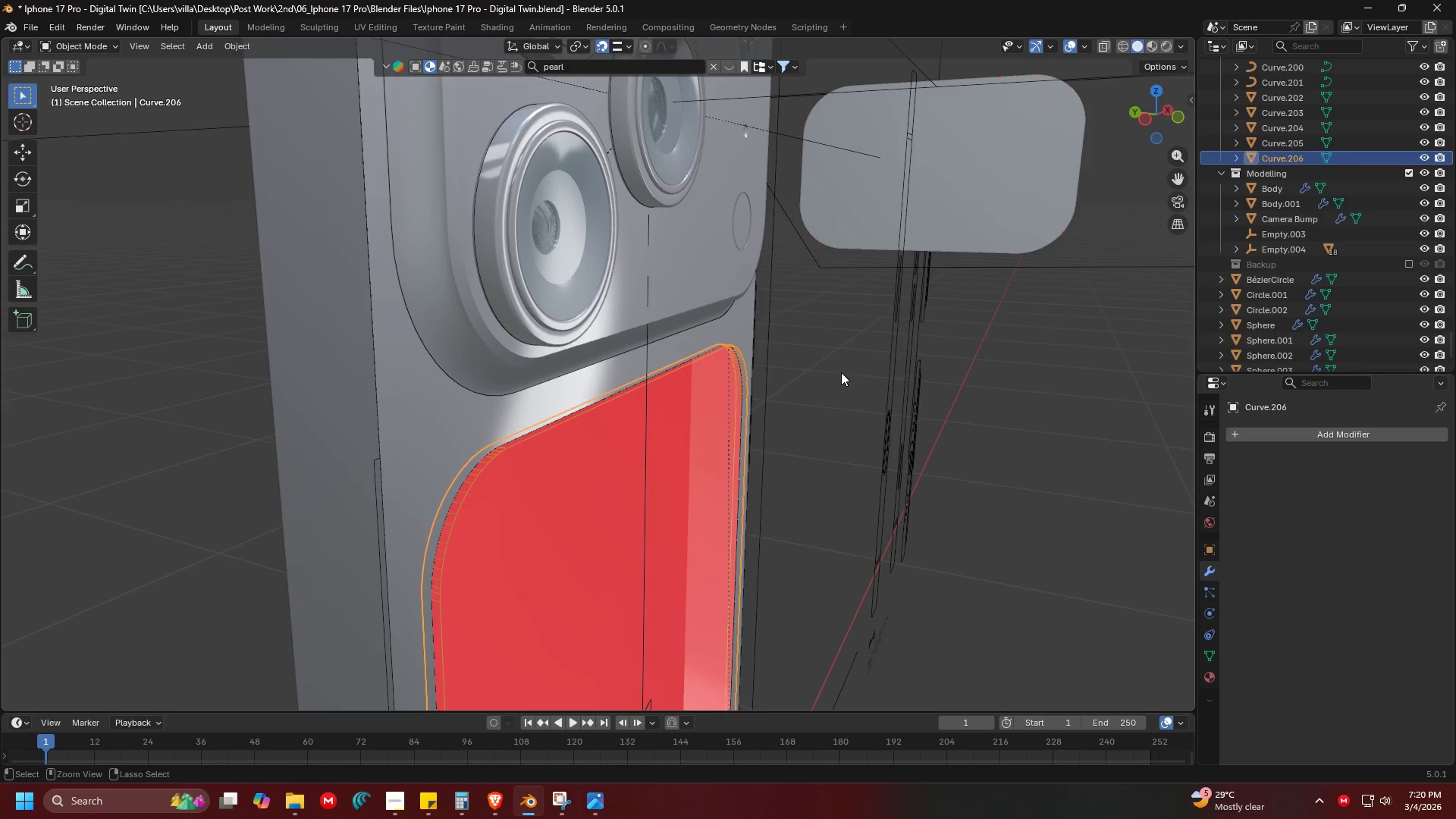 
key(Control+Z)
 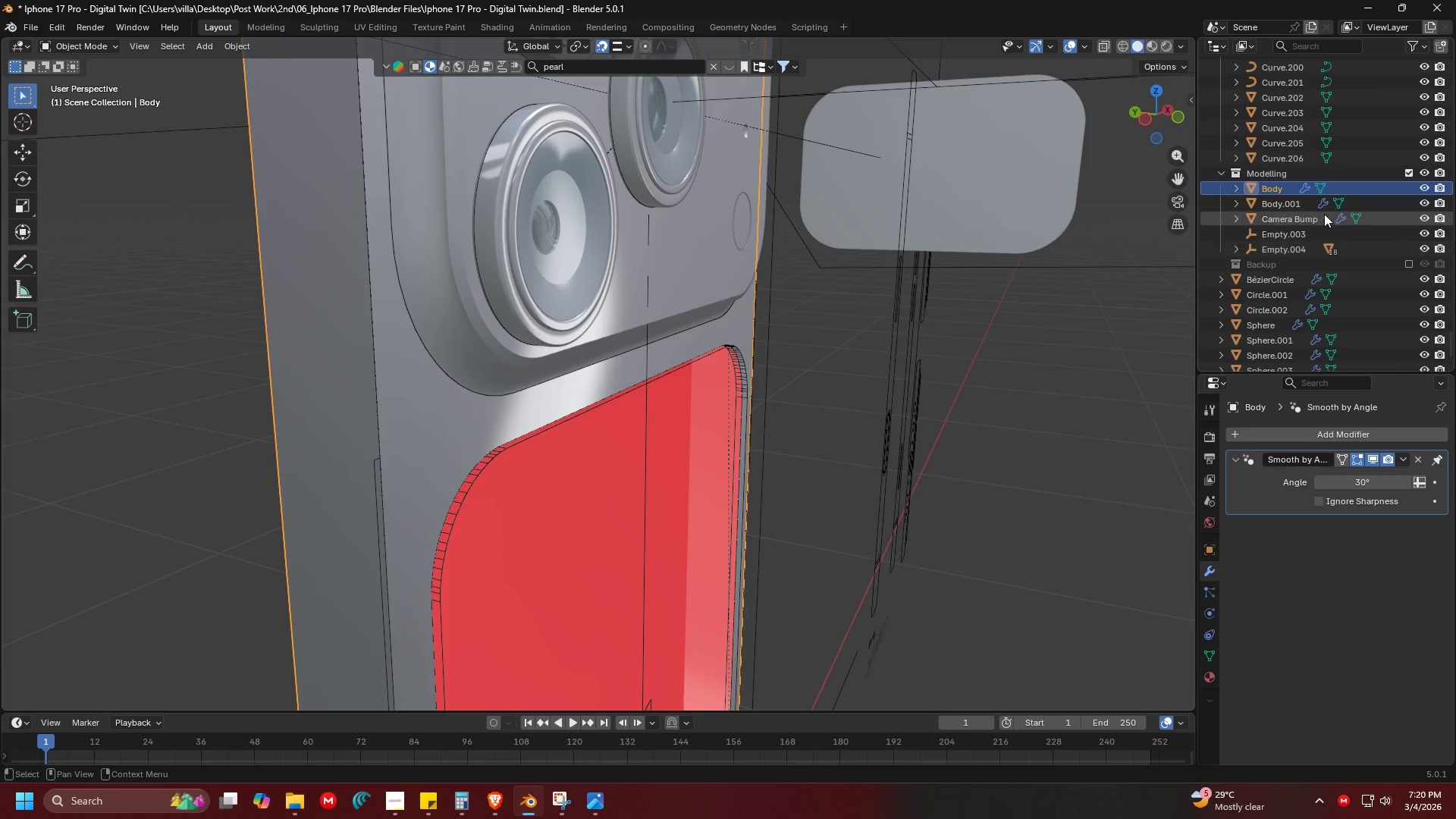 
key(Control+Z)
 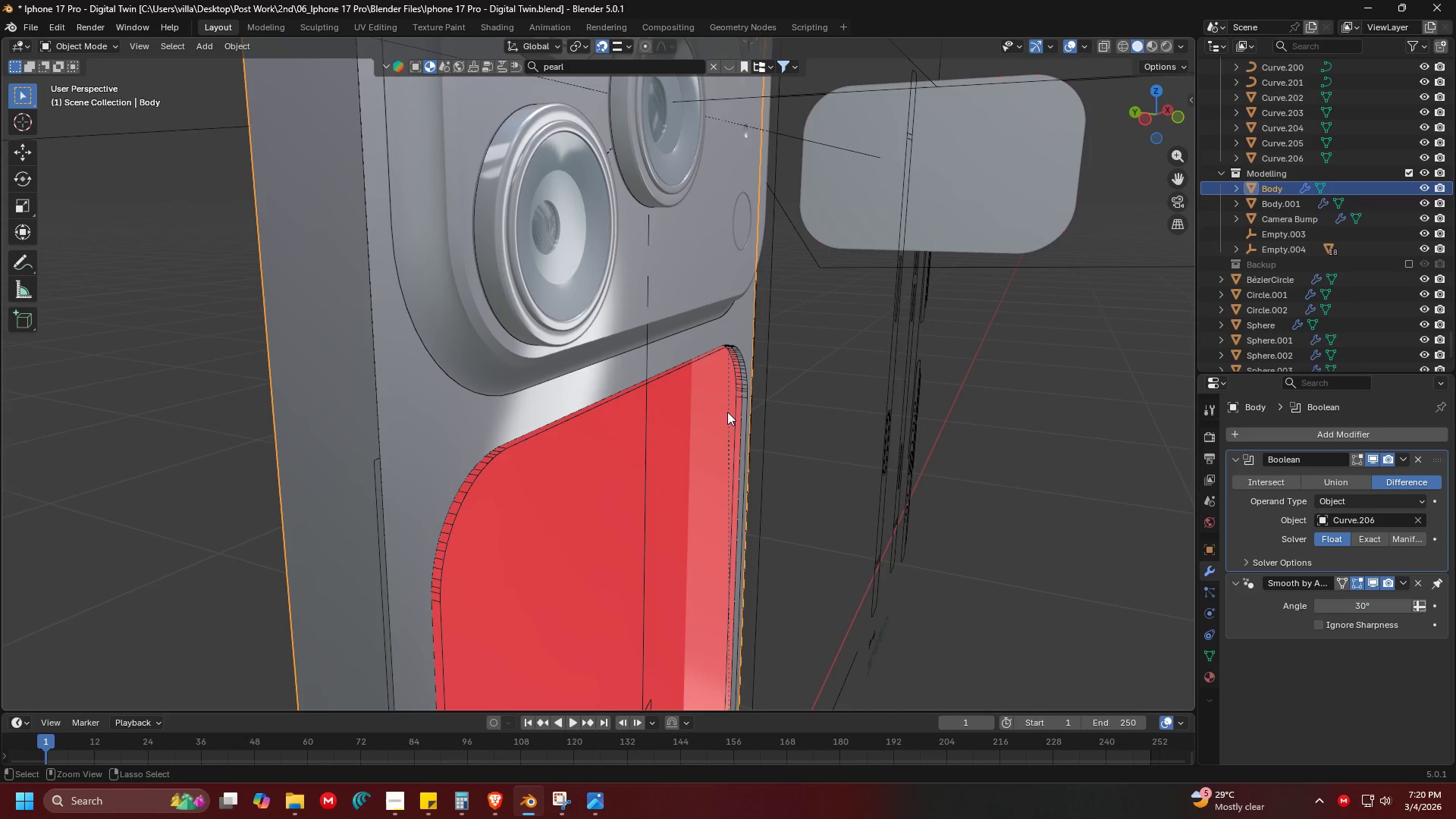 
key(Control+Z)
 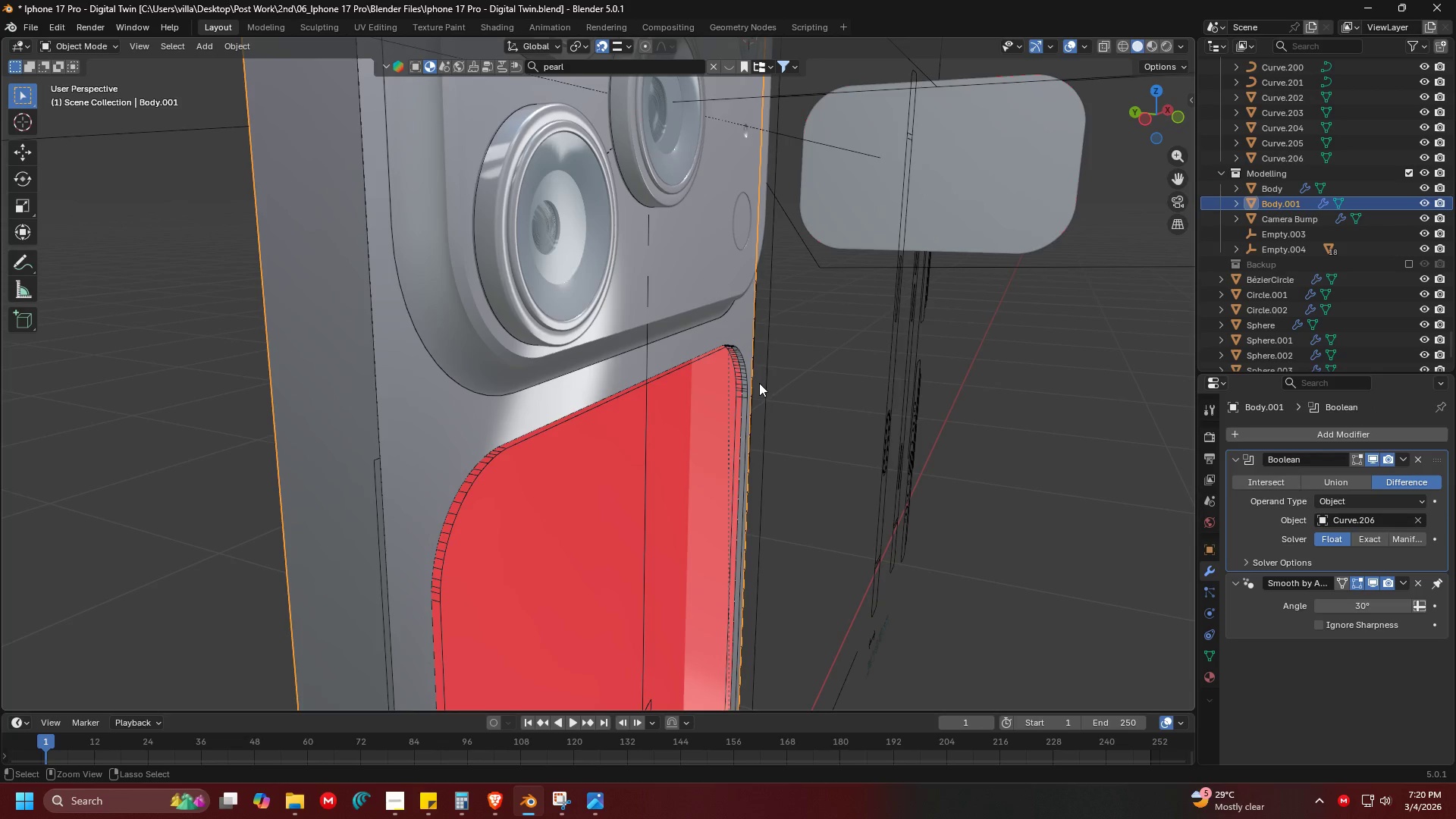 
key(Control+Z)
 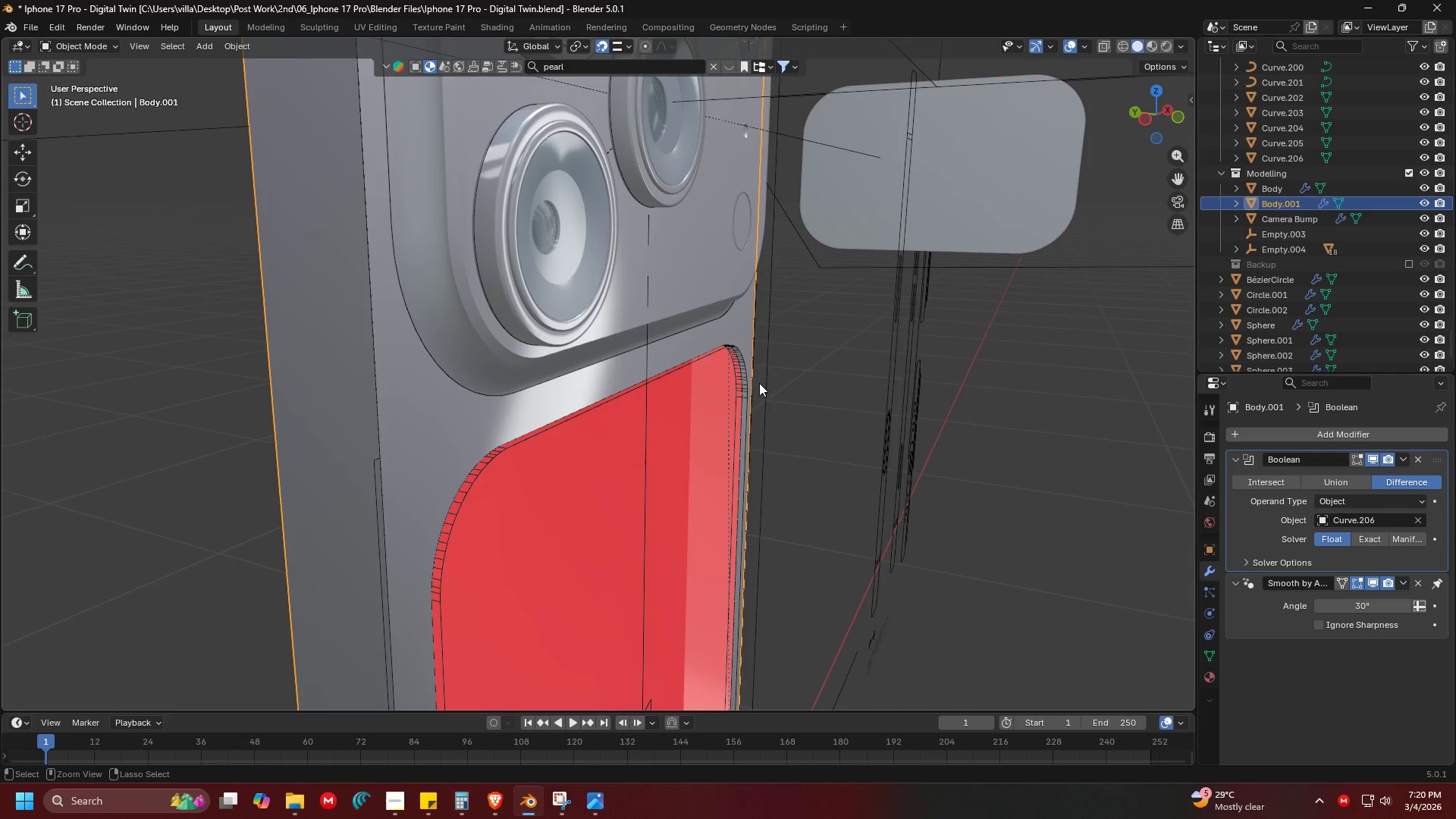 
key(Control+Z)
 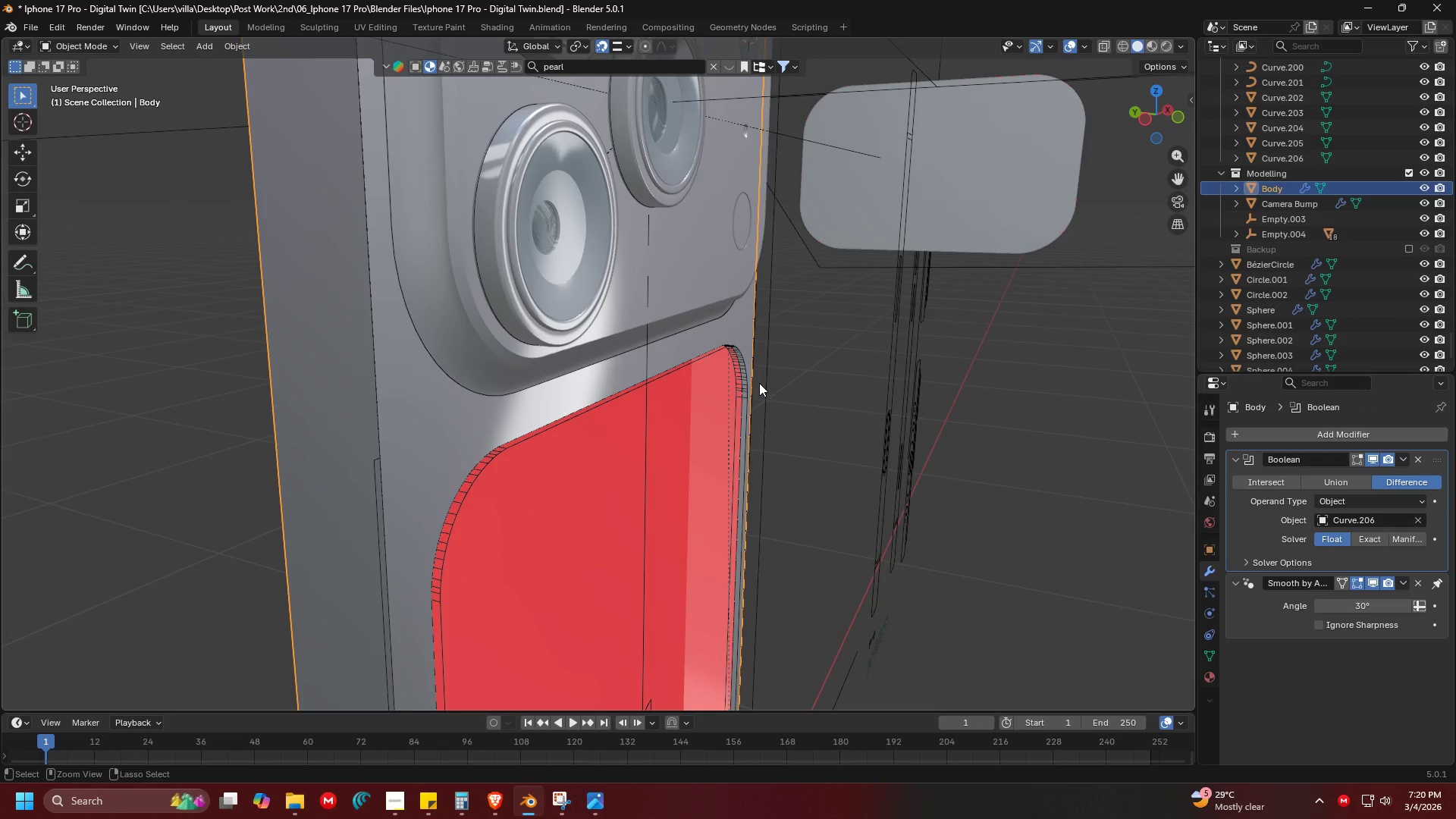 
key(Control+Z)
 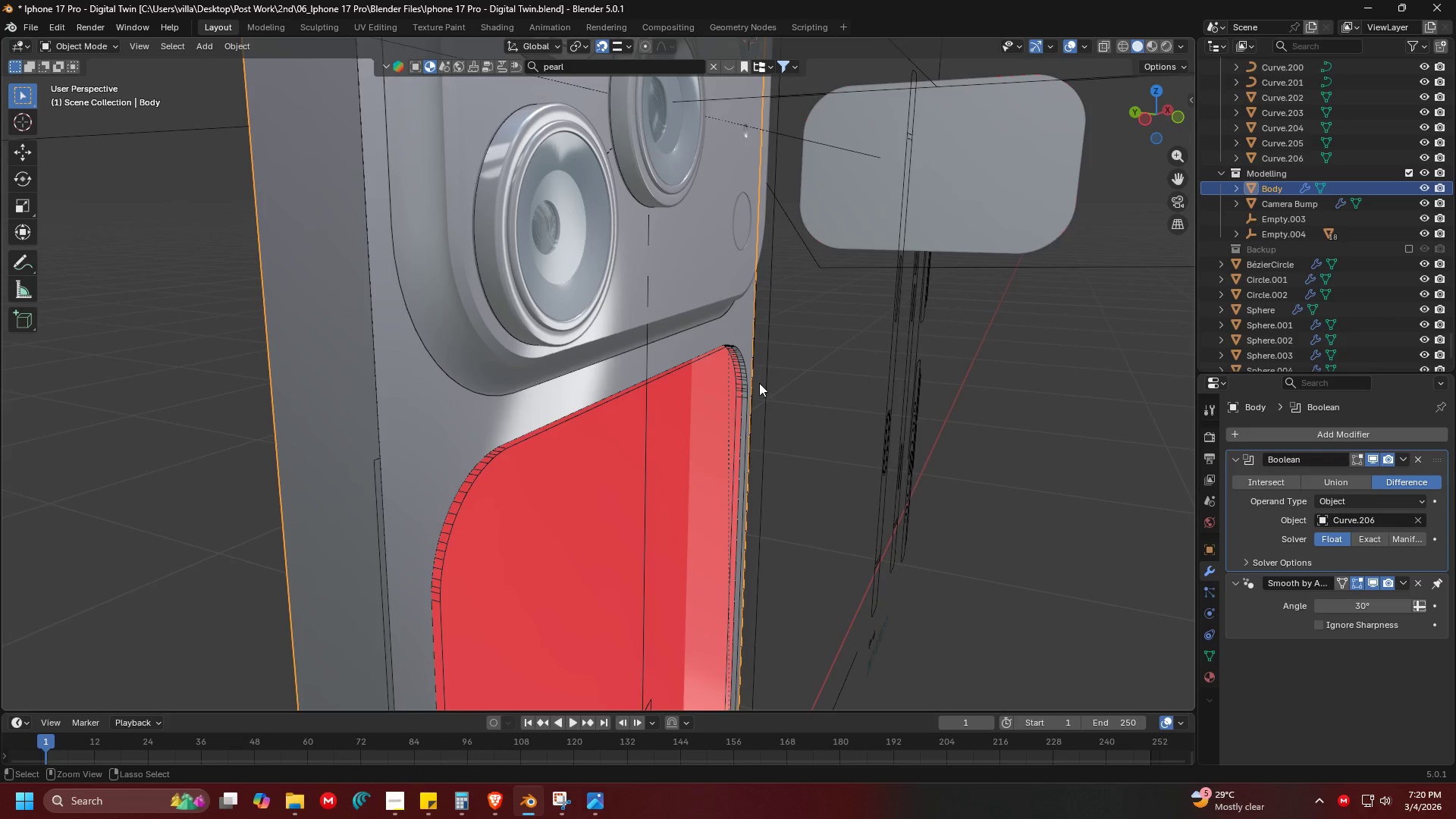 
key(Control+Z)
 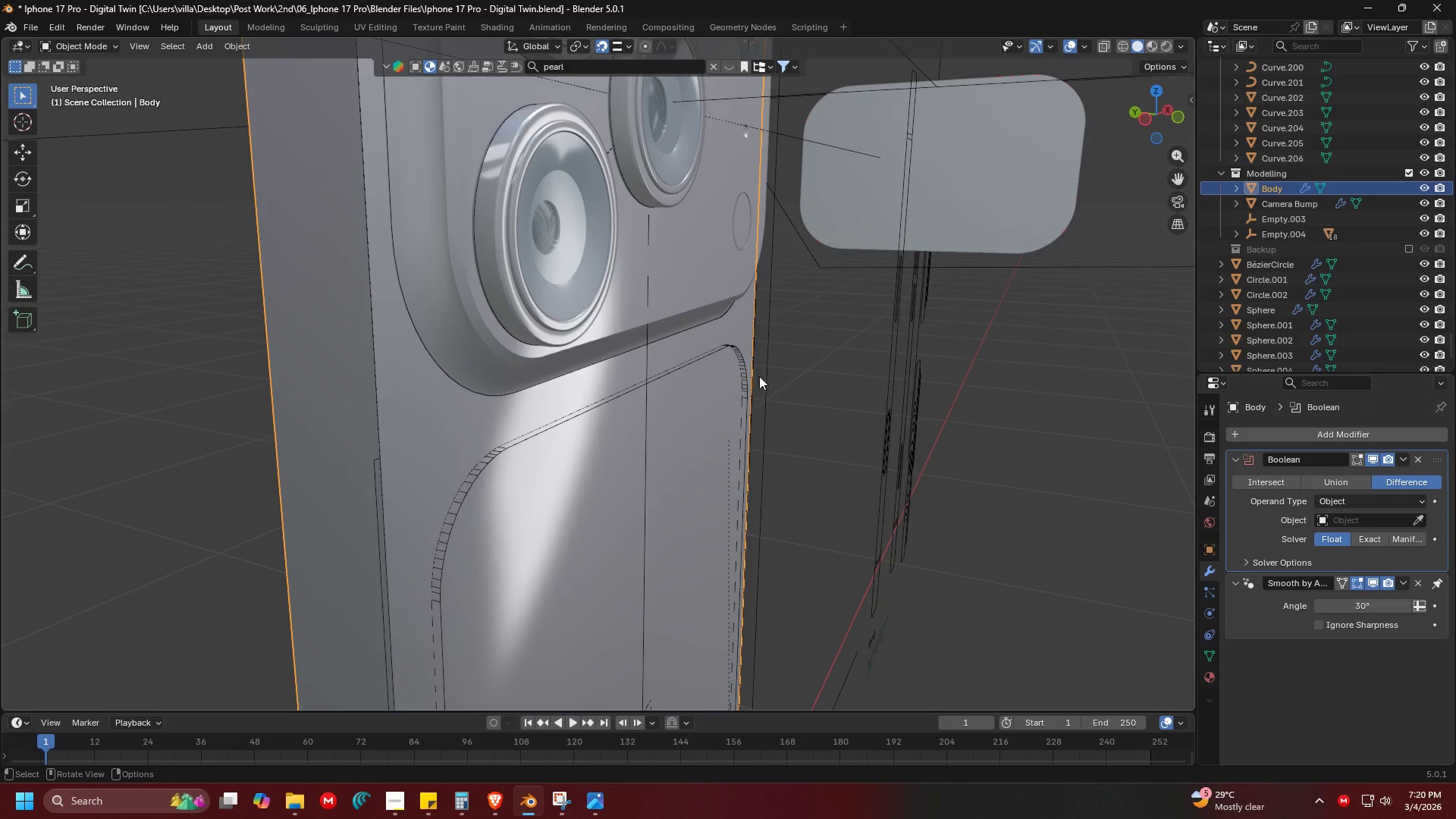 
key(Control+Z)
 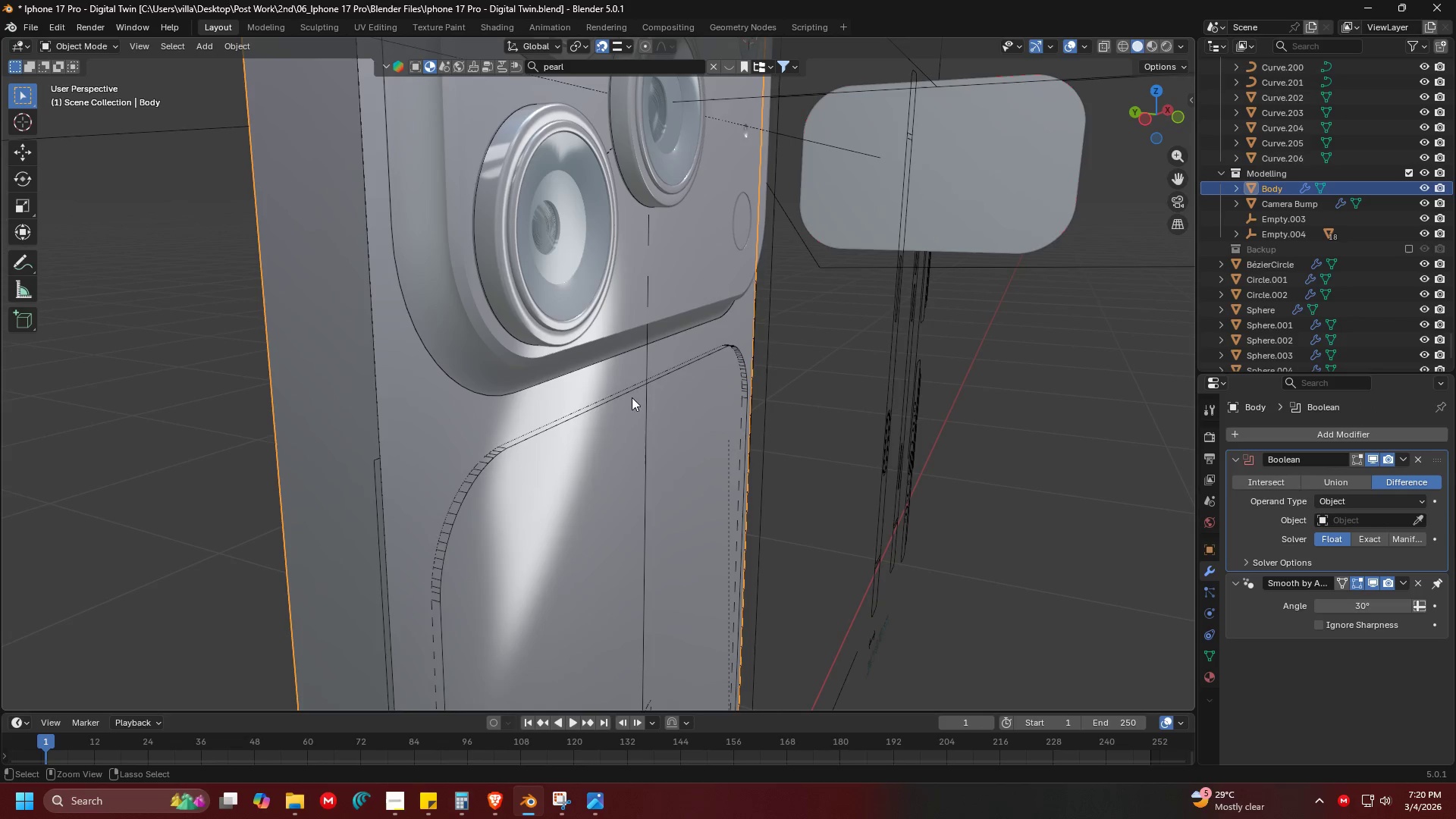 
key(Control+Z)
 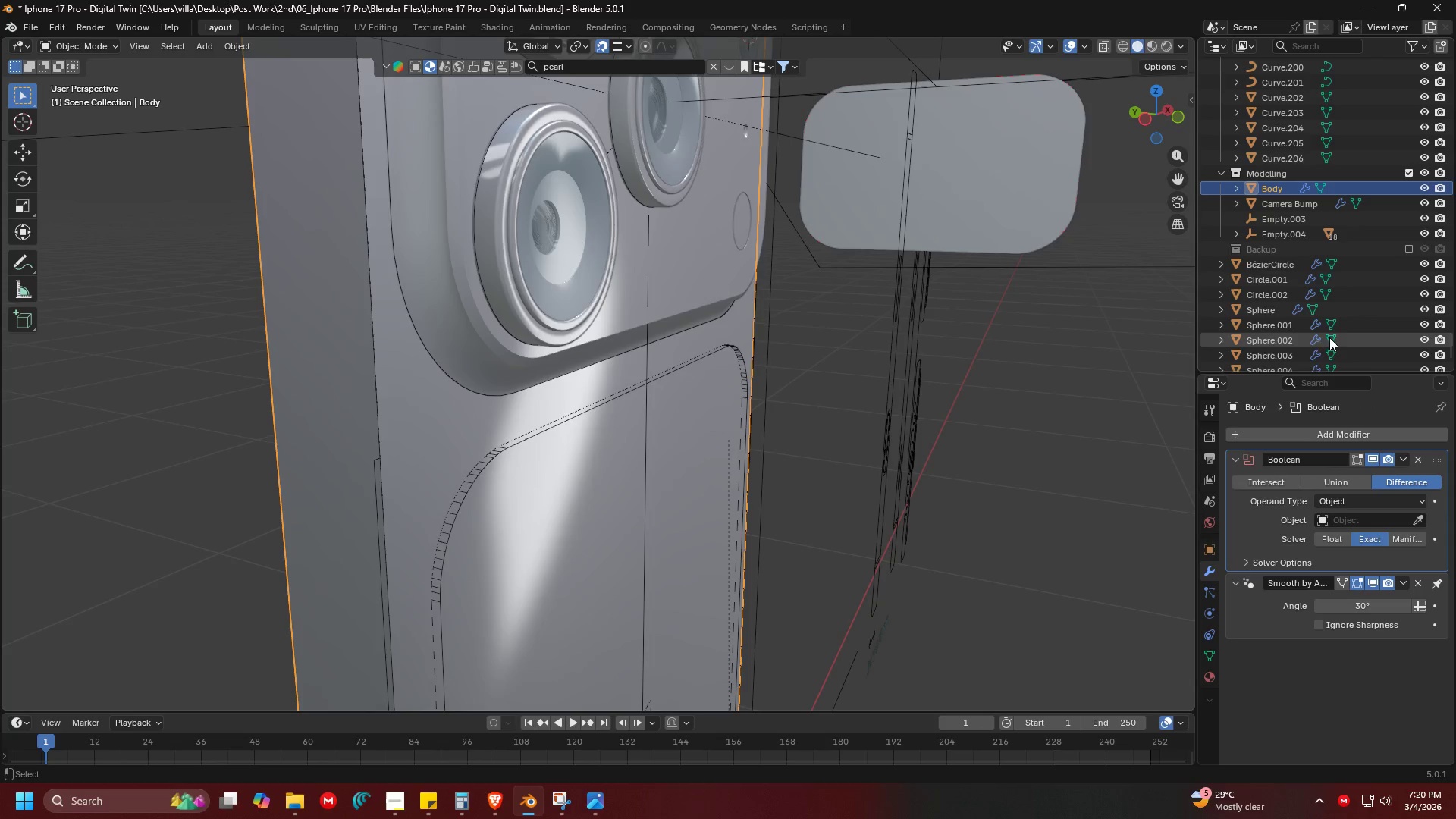 
scroll: coordinate [628, 397], scroll_direction: down, amount: 1.0
 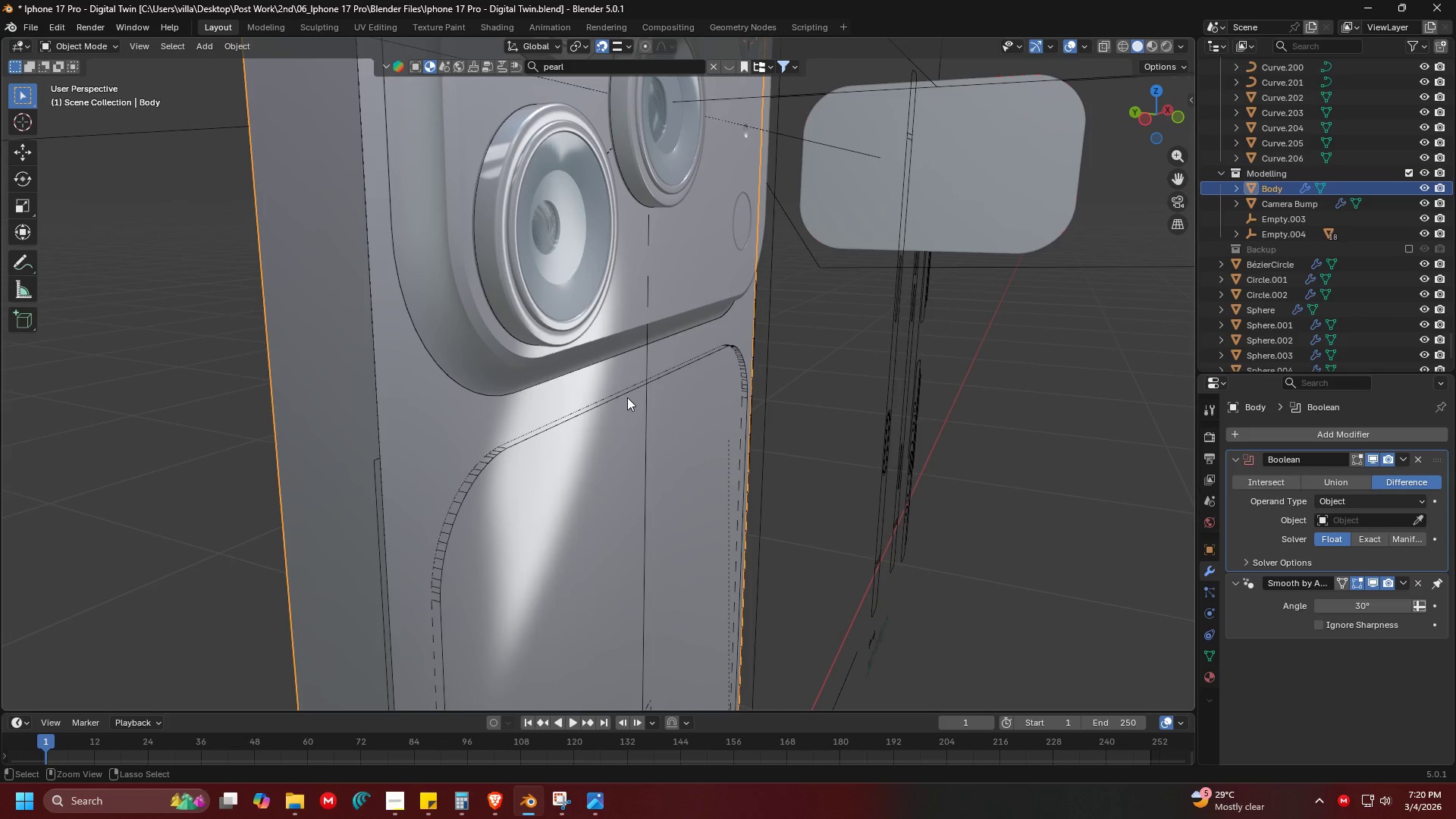 
key(Control+Z)
 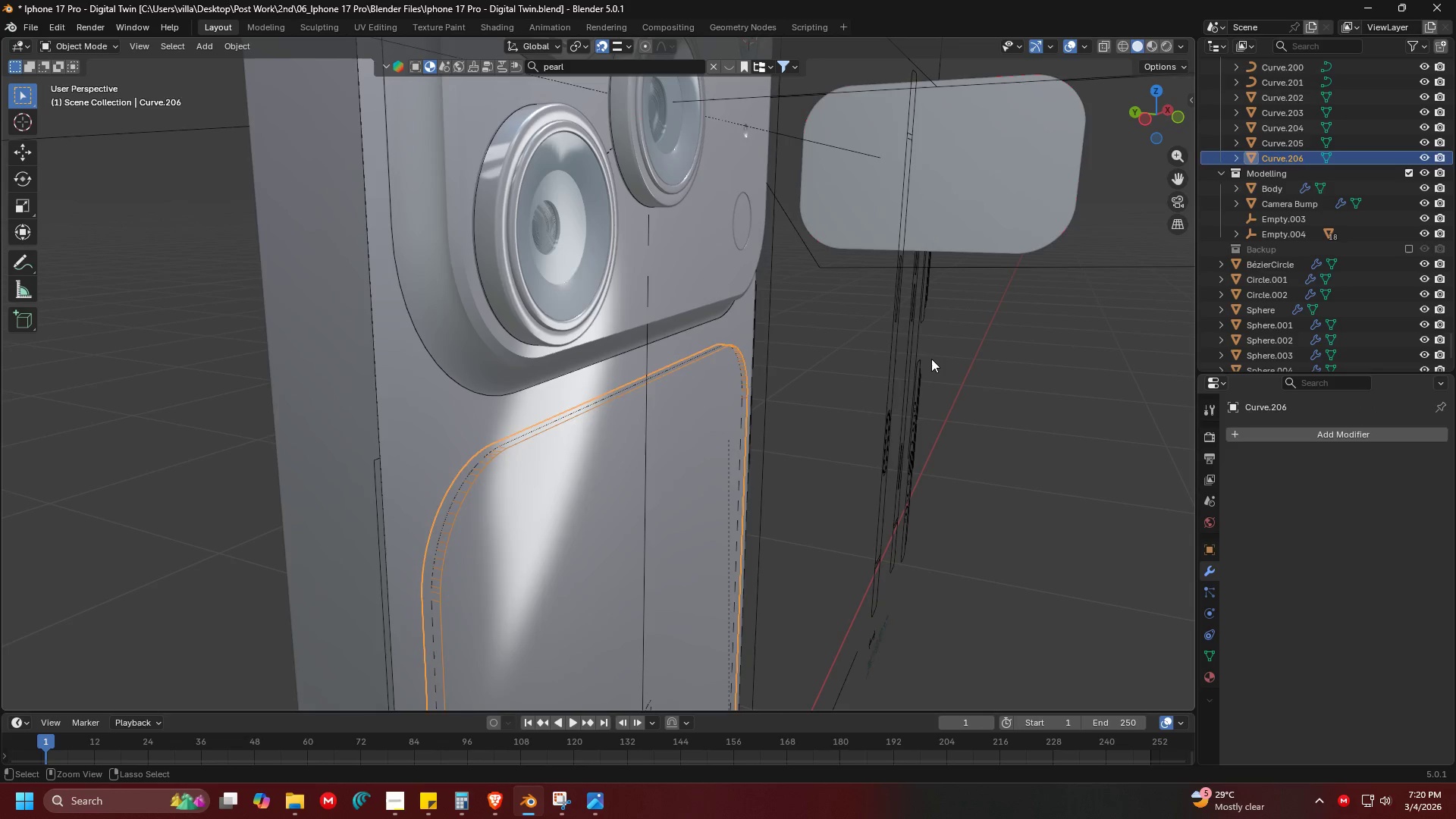 
key(Control+Z)
 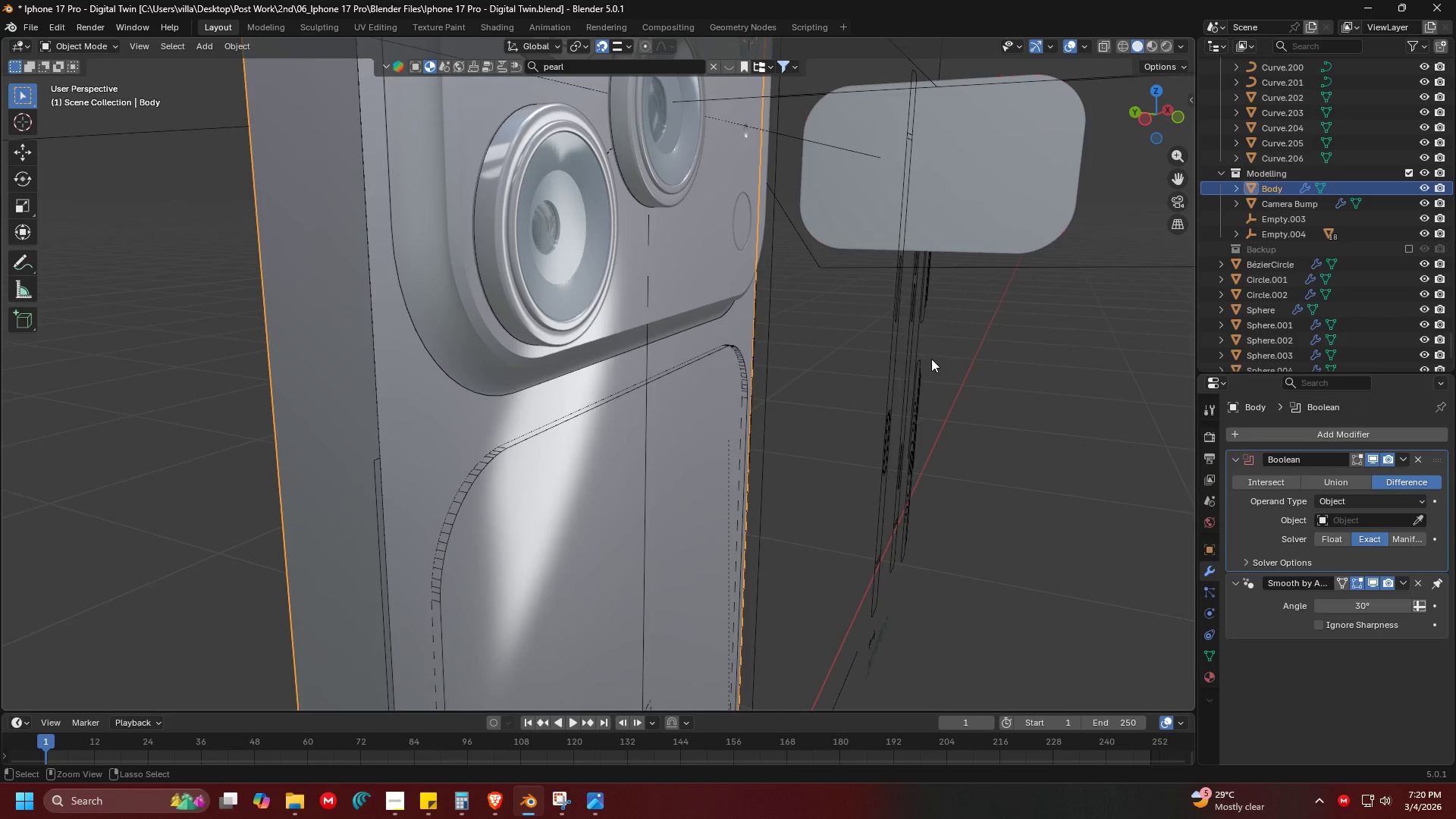 
key(Control+Z)
 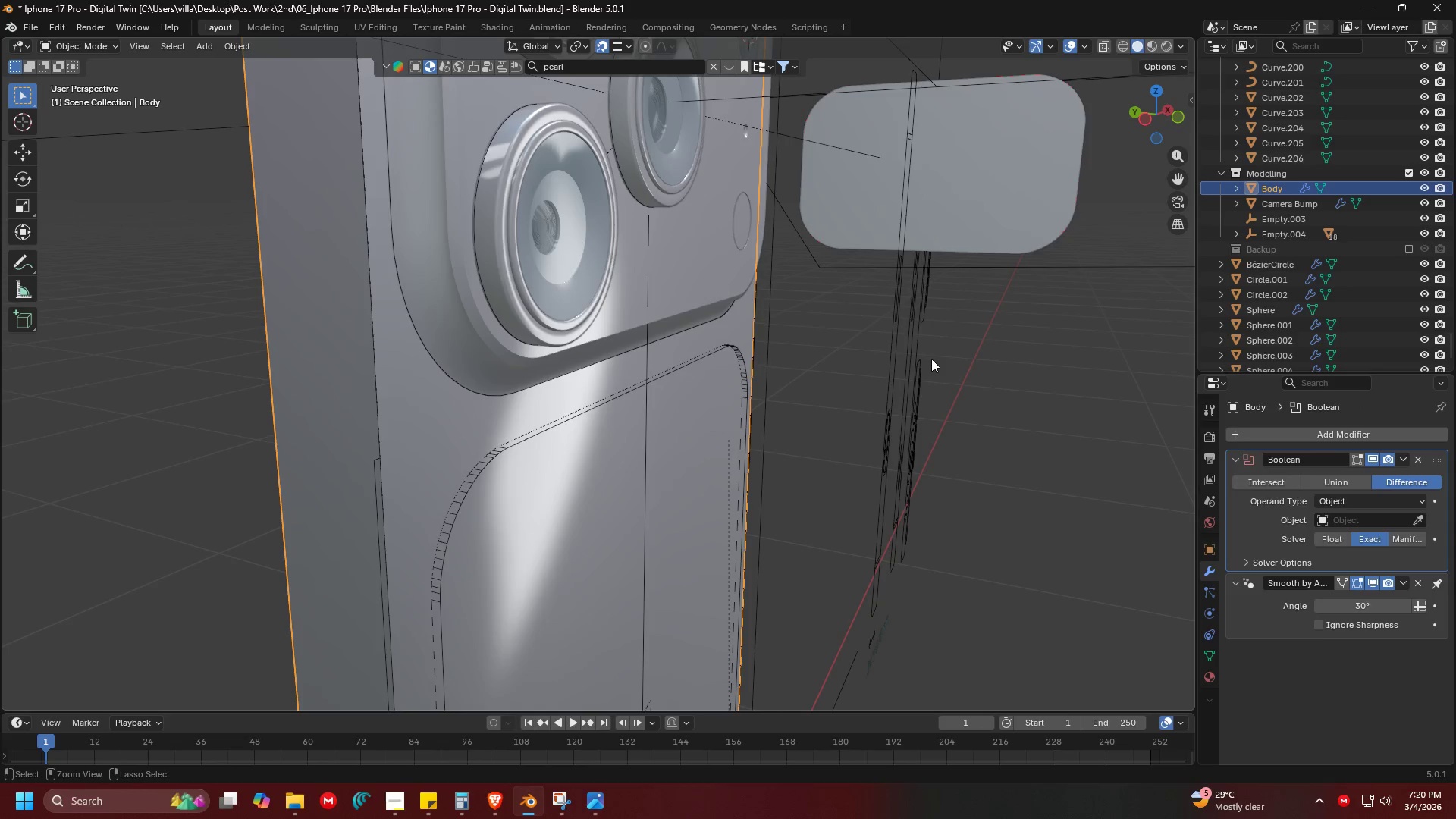 
key(Control+Z)
 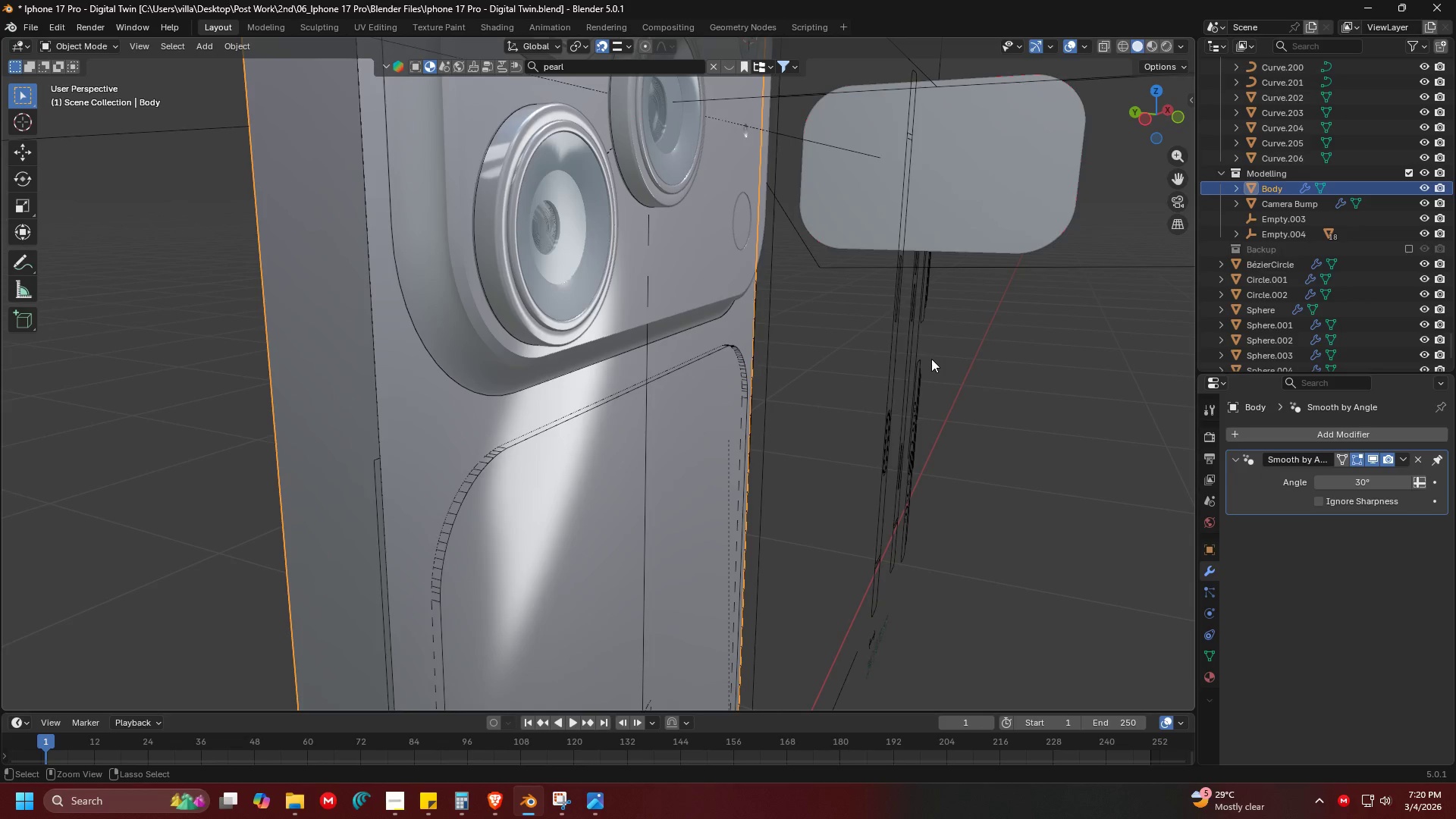 
key(Control+Z)
 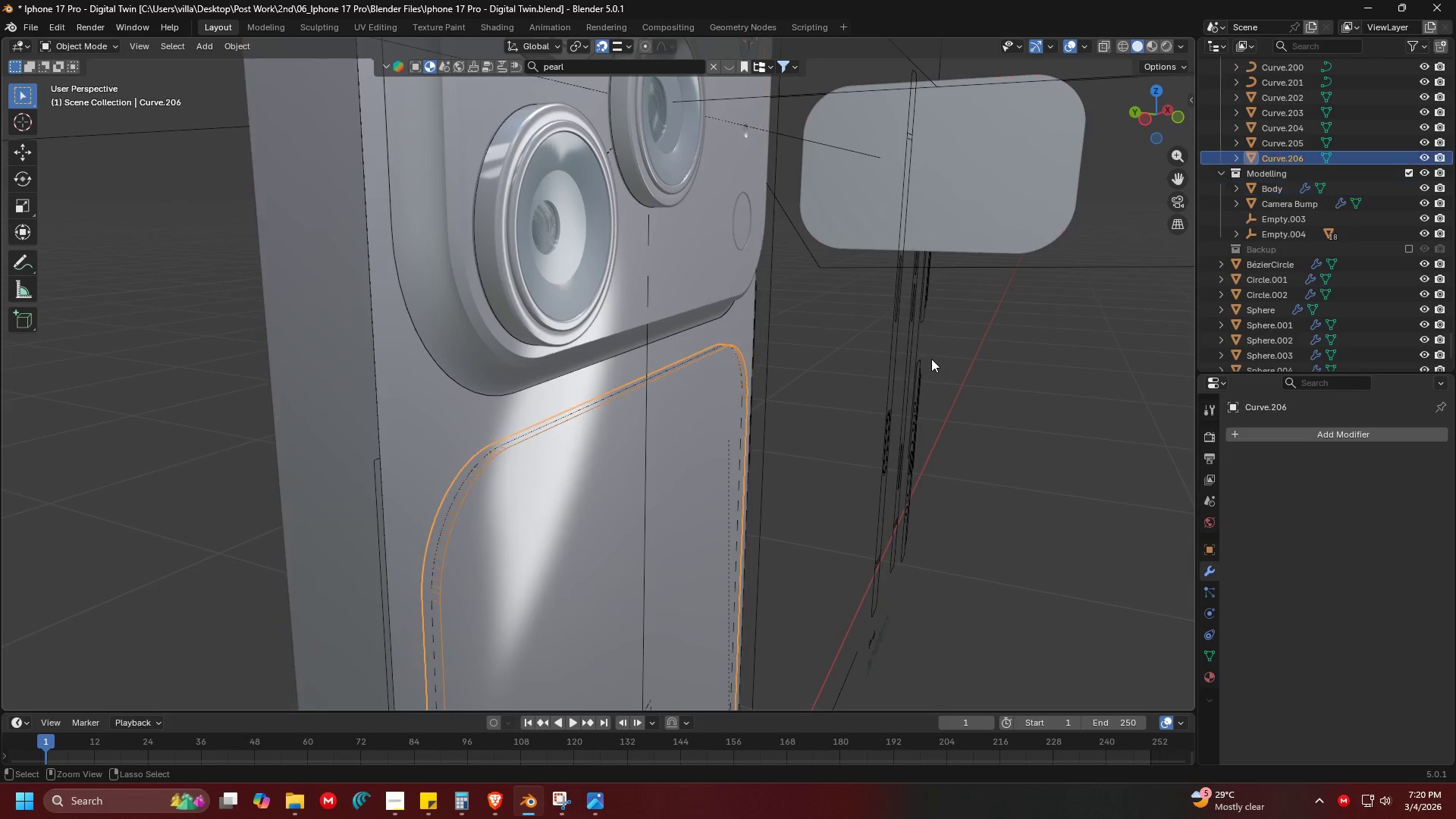 
key(Control+Z)
 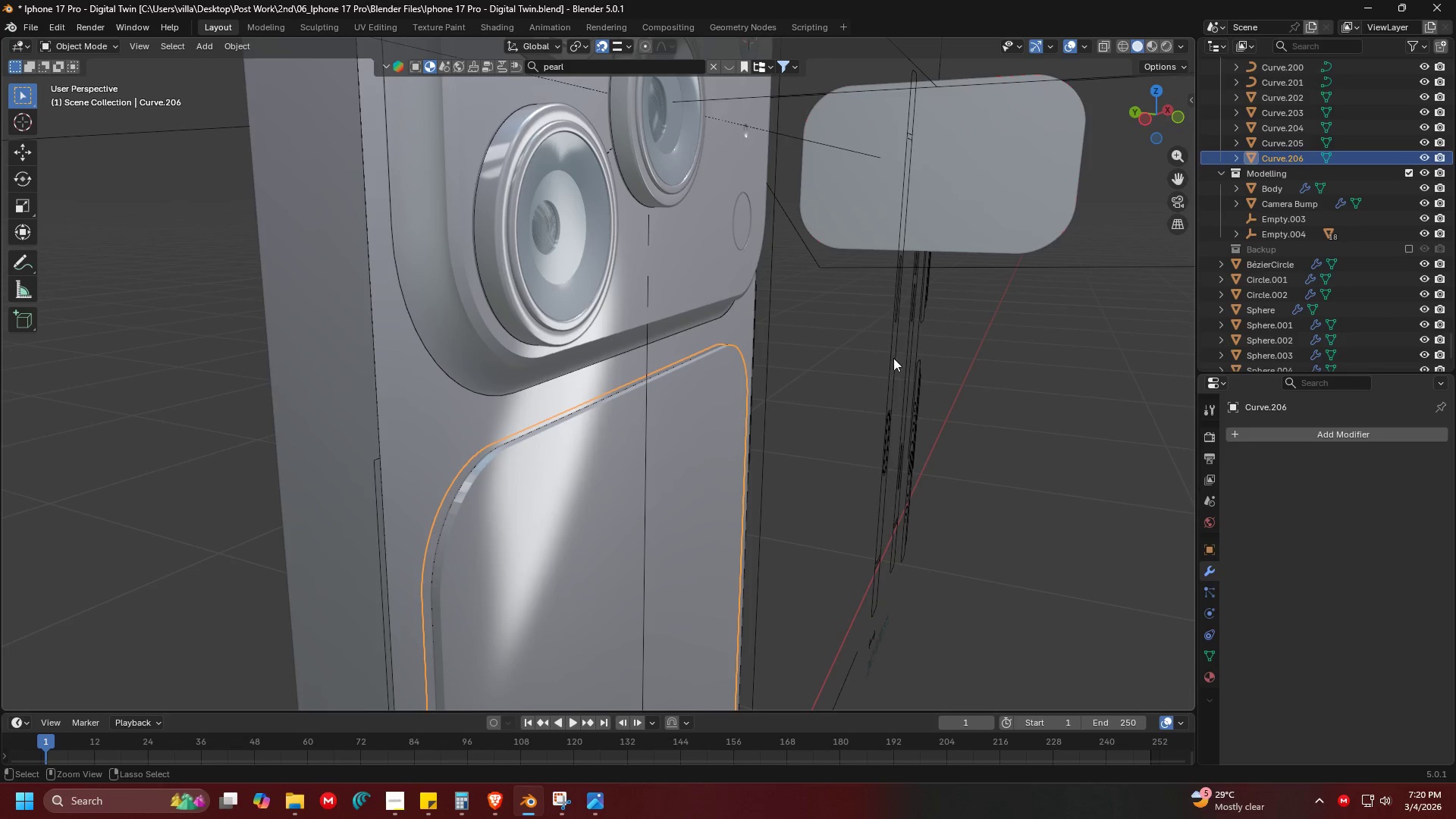 
scroll: coordinate [708, 358], scroll_direction: down, amount: 4.0
 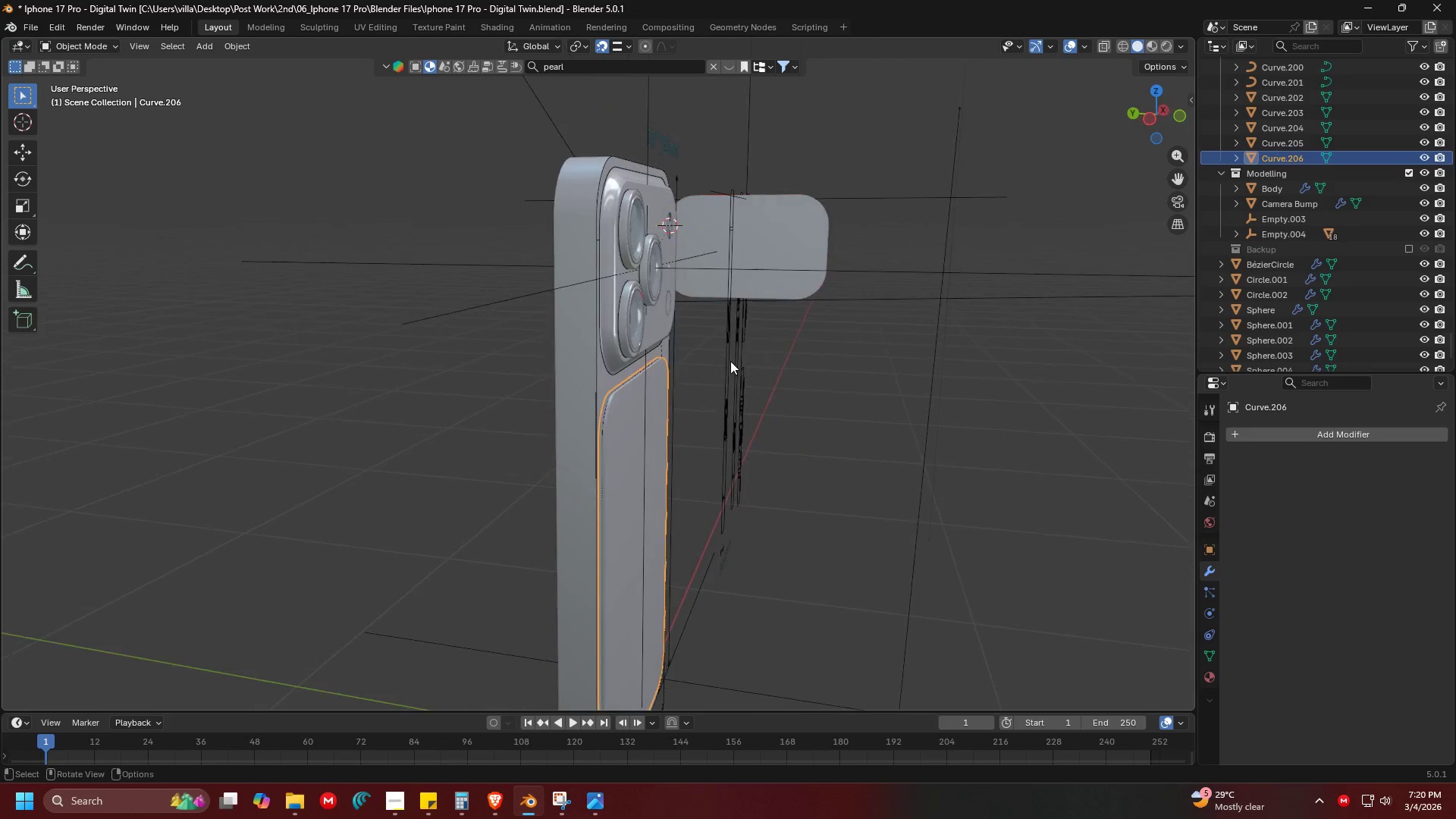 
left_click([818, 466])
 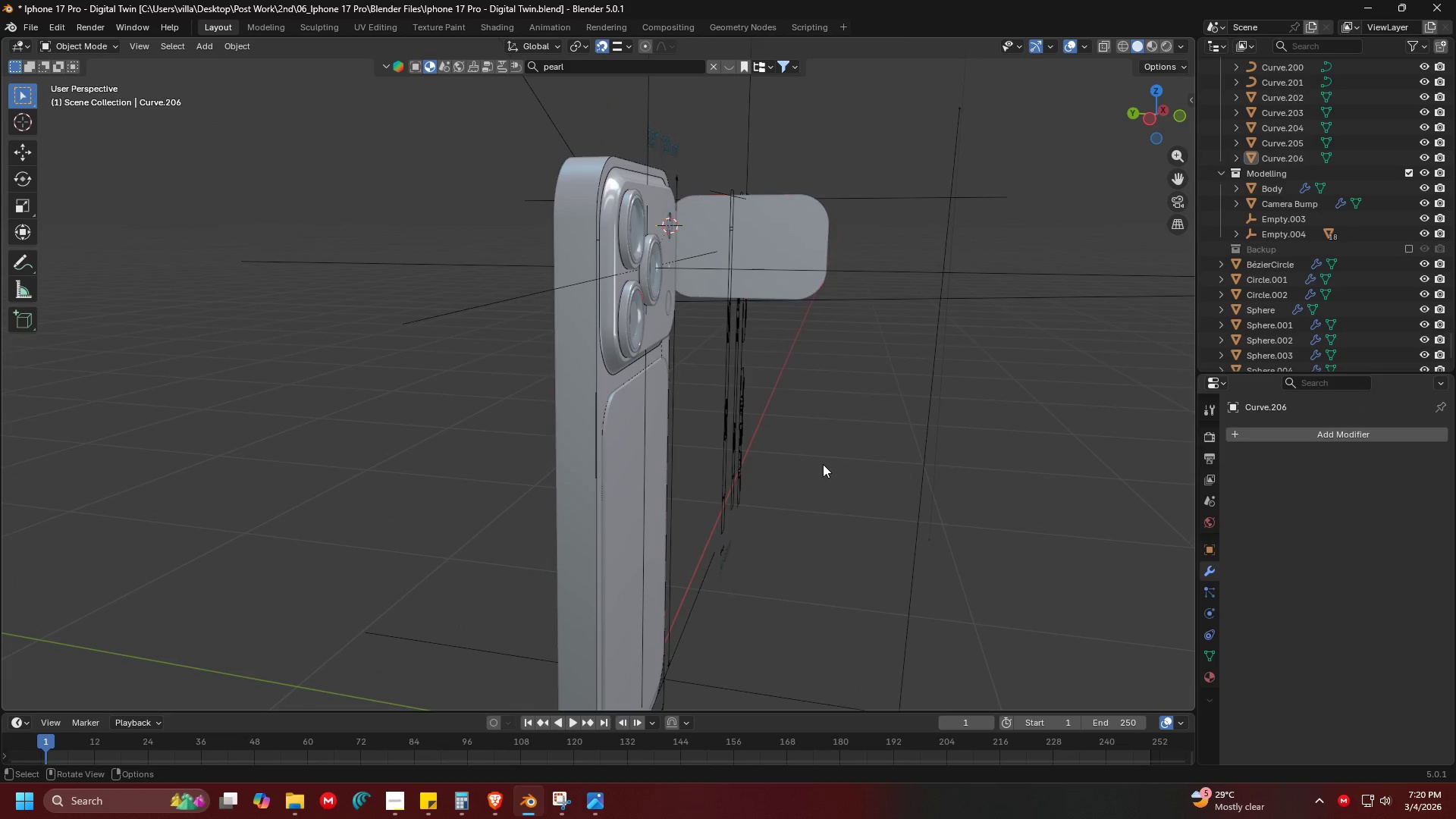 
key(Control+ControlLeft)
 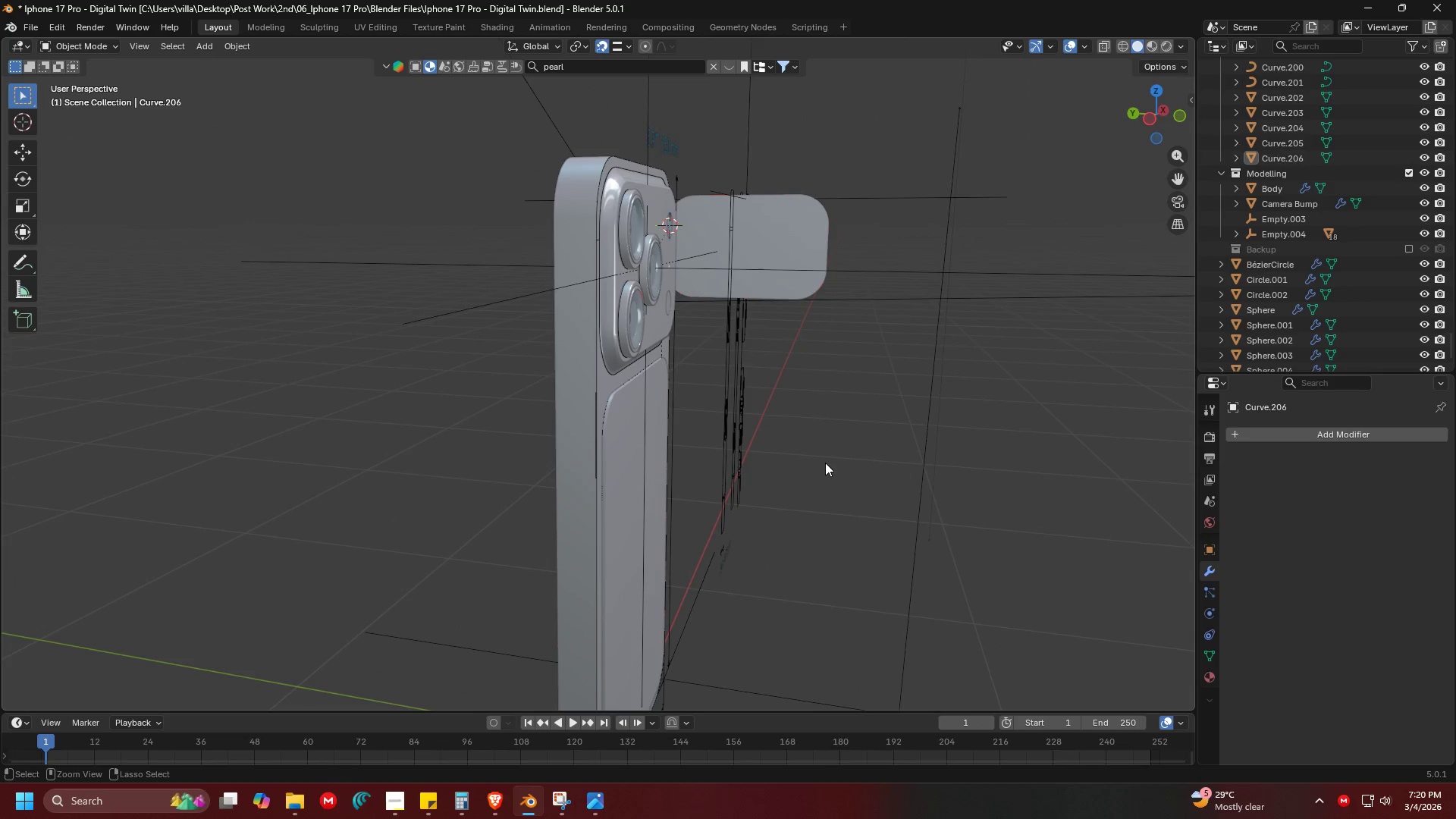 
key(Control+S)
 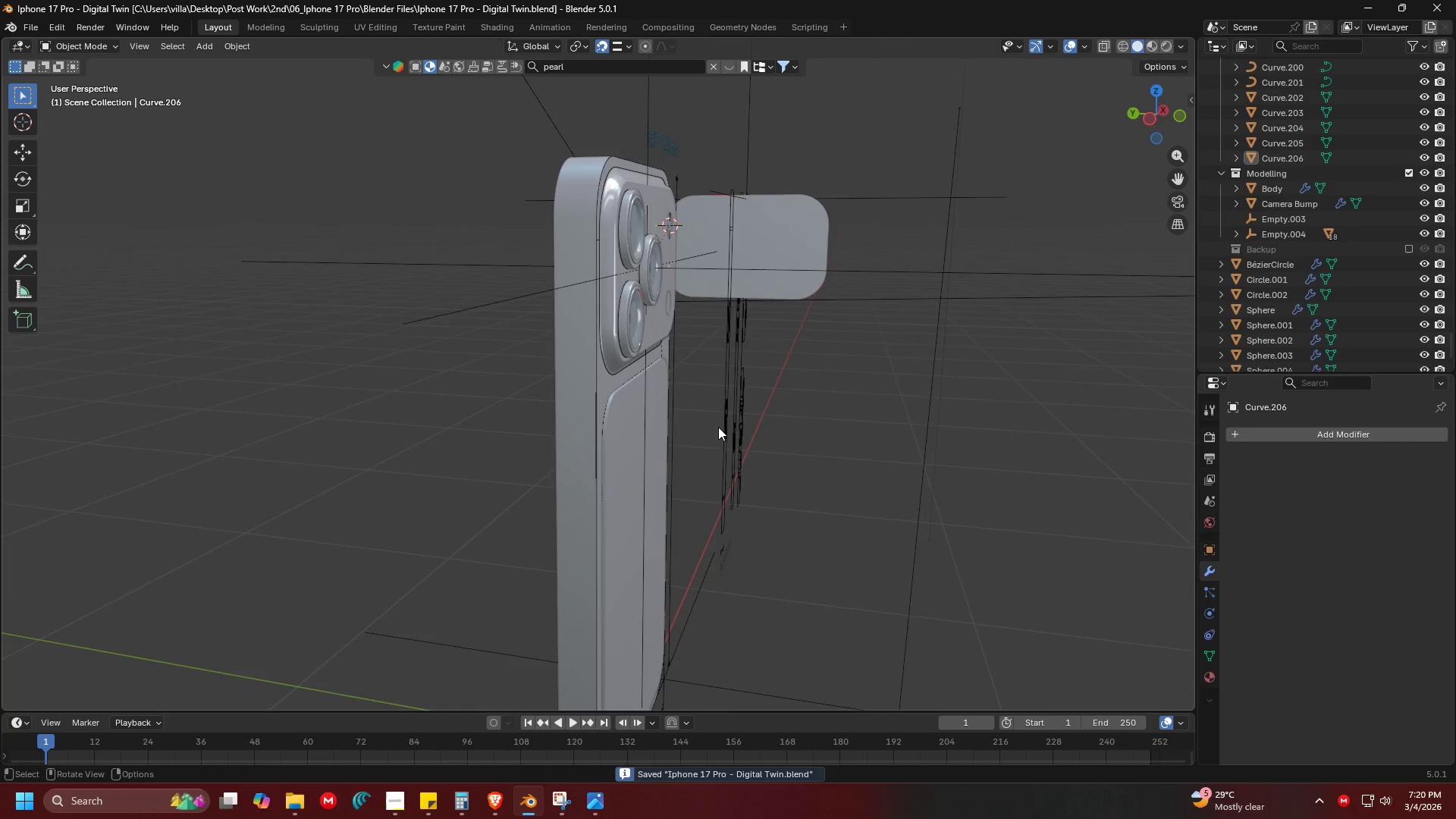 
key(Shift+ShiftLeft)
 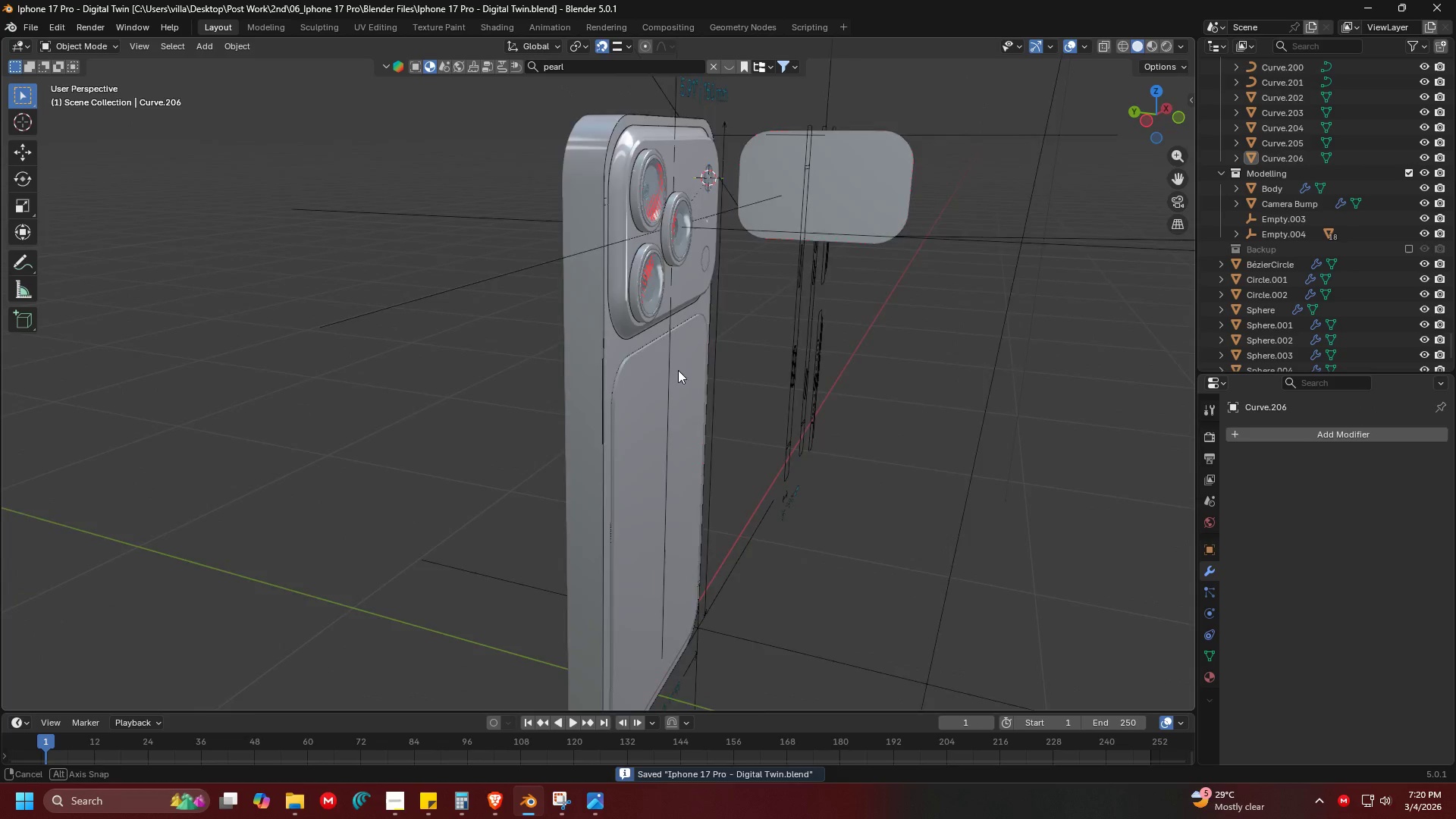 
left_click([604, 402])
 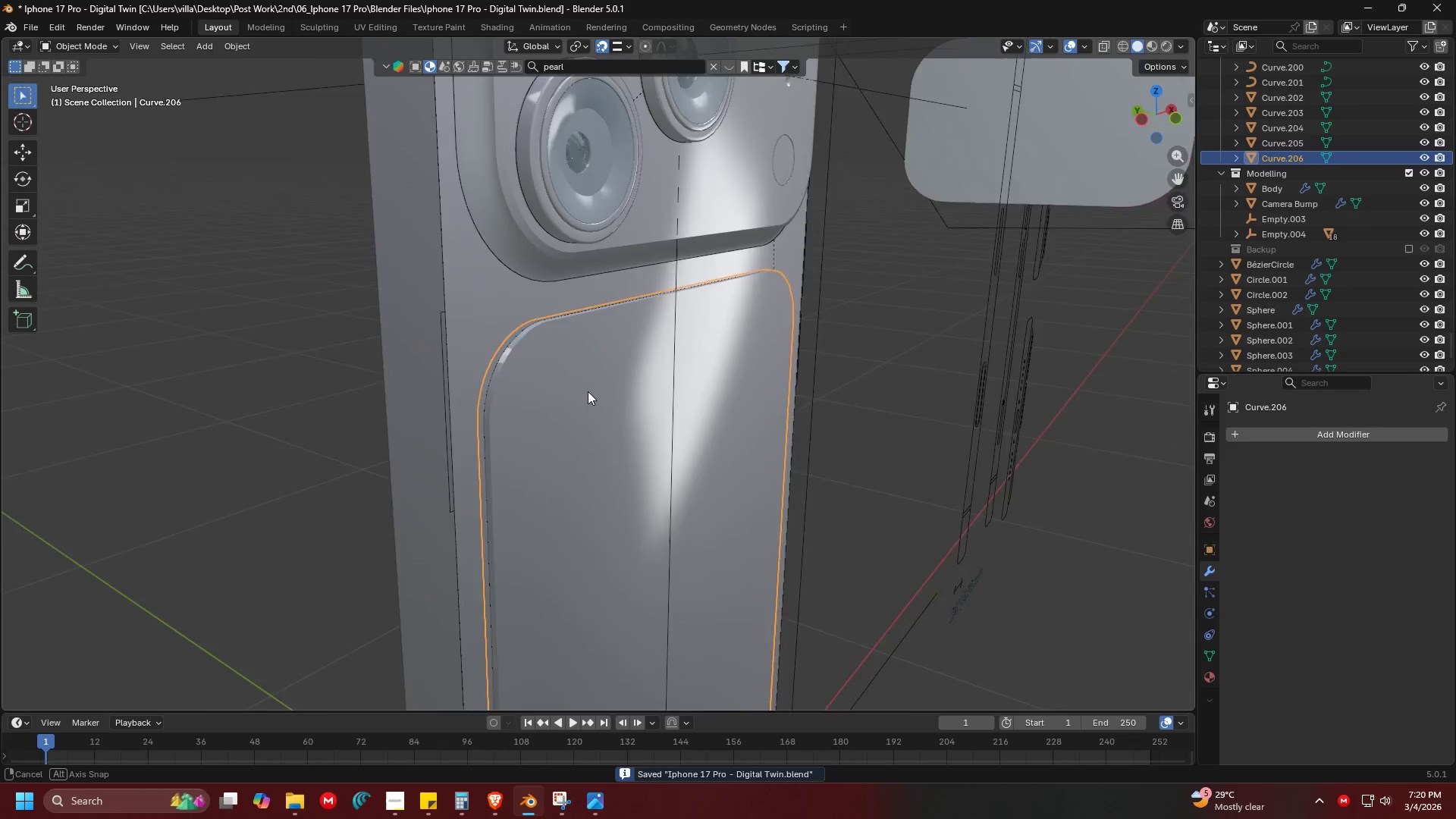 
scroll: coordinate [642, 383], scroll_direction: up, amount: 3.0
 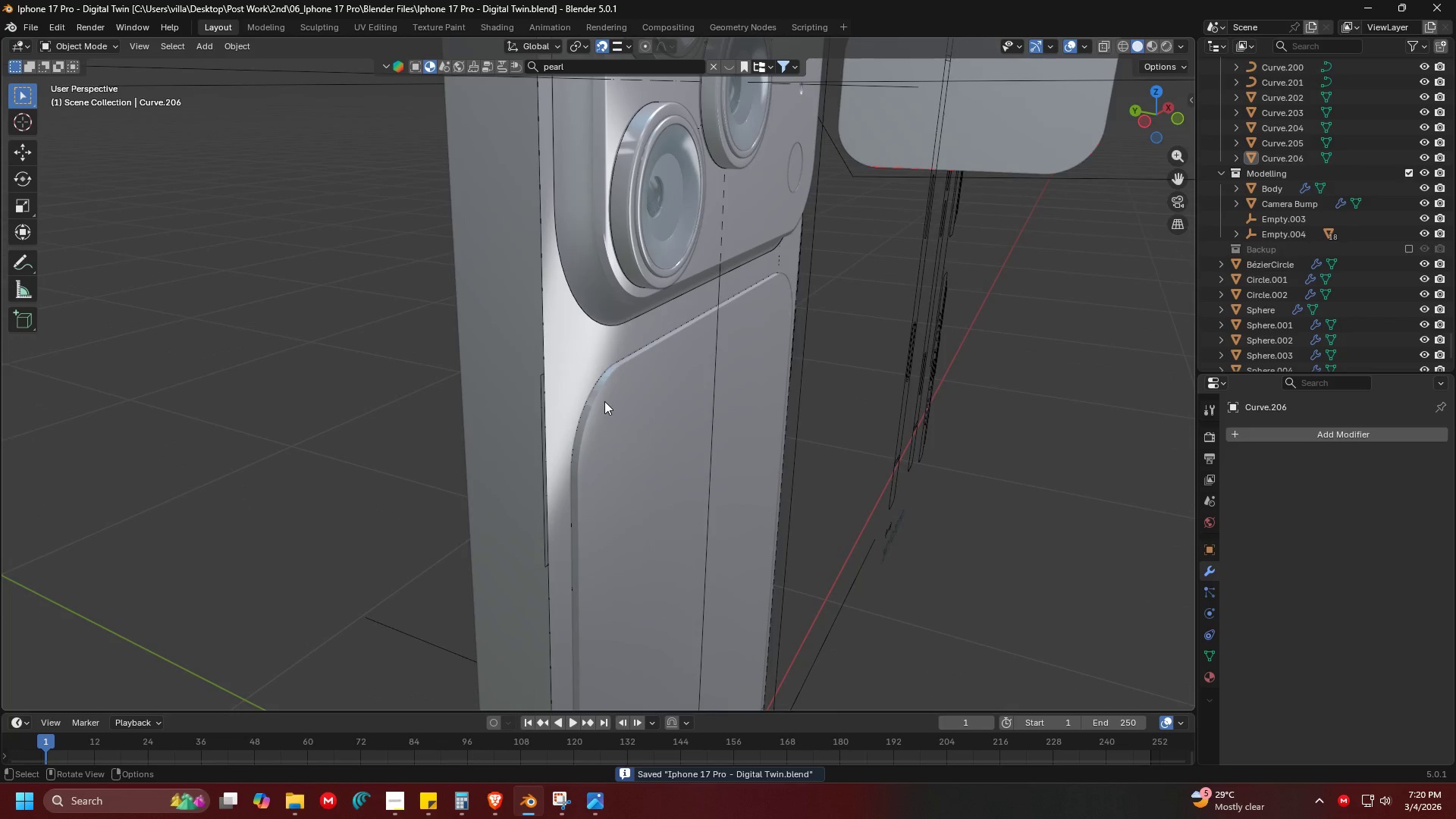 
key(Shift+ShiftLeft)
 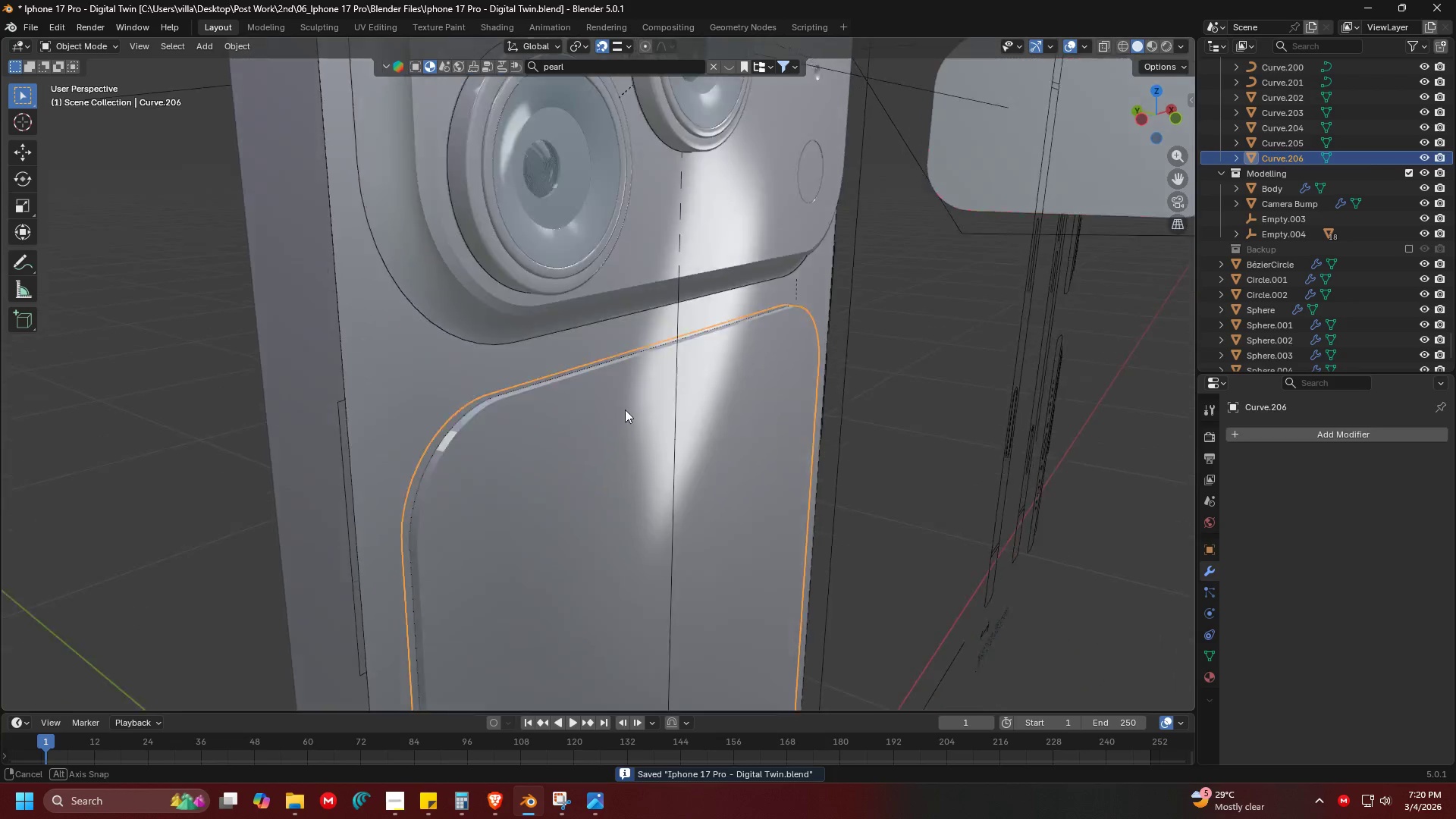 
scroll: coordinate [569, 373], scroll_direction: up, amount: 1.0
 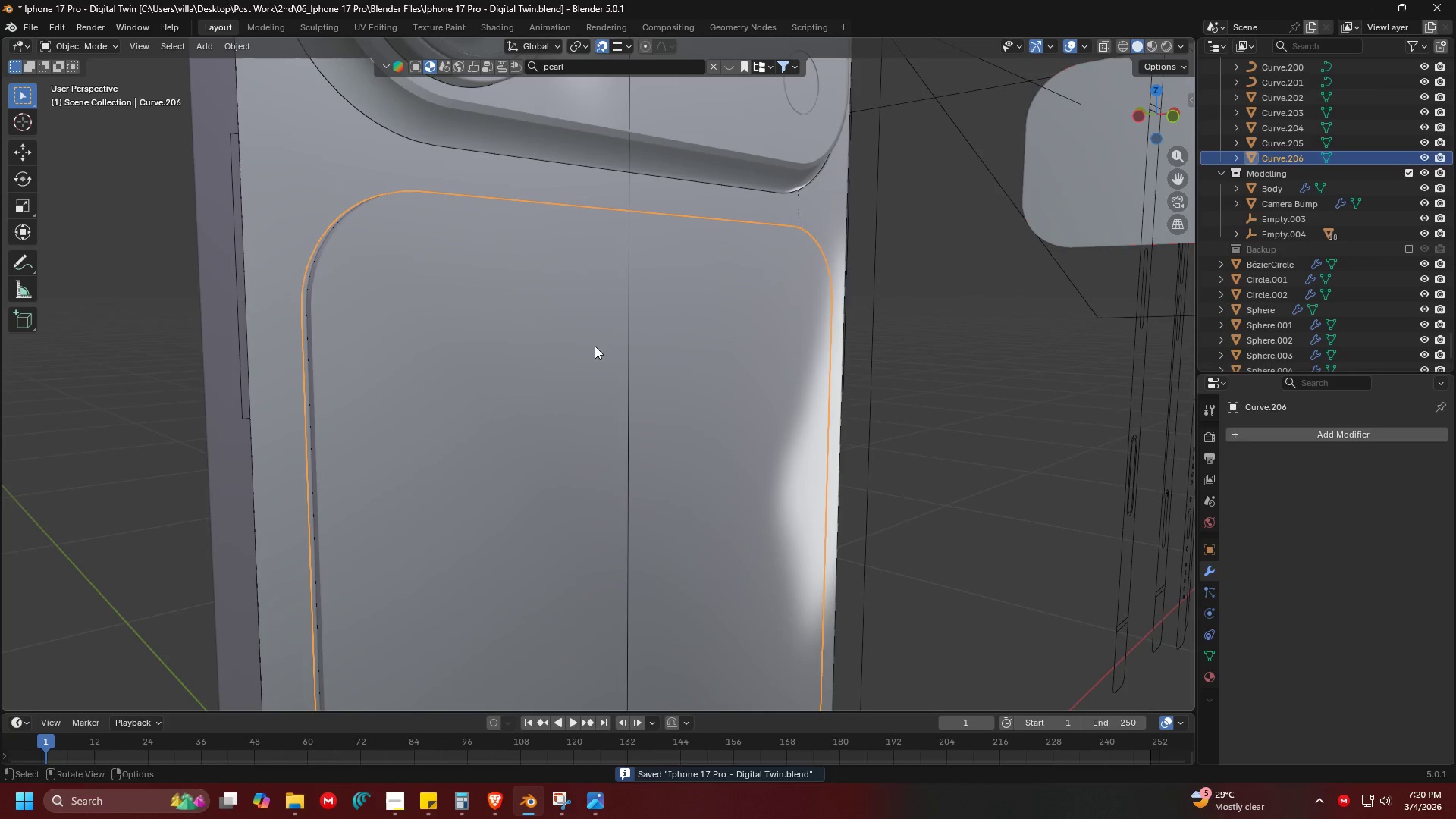 
left_click([482, 401])
 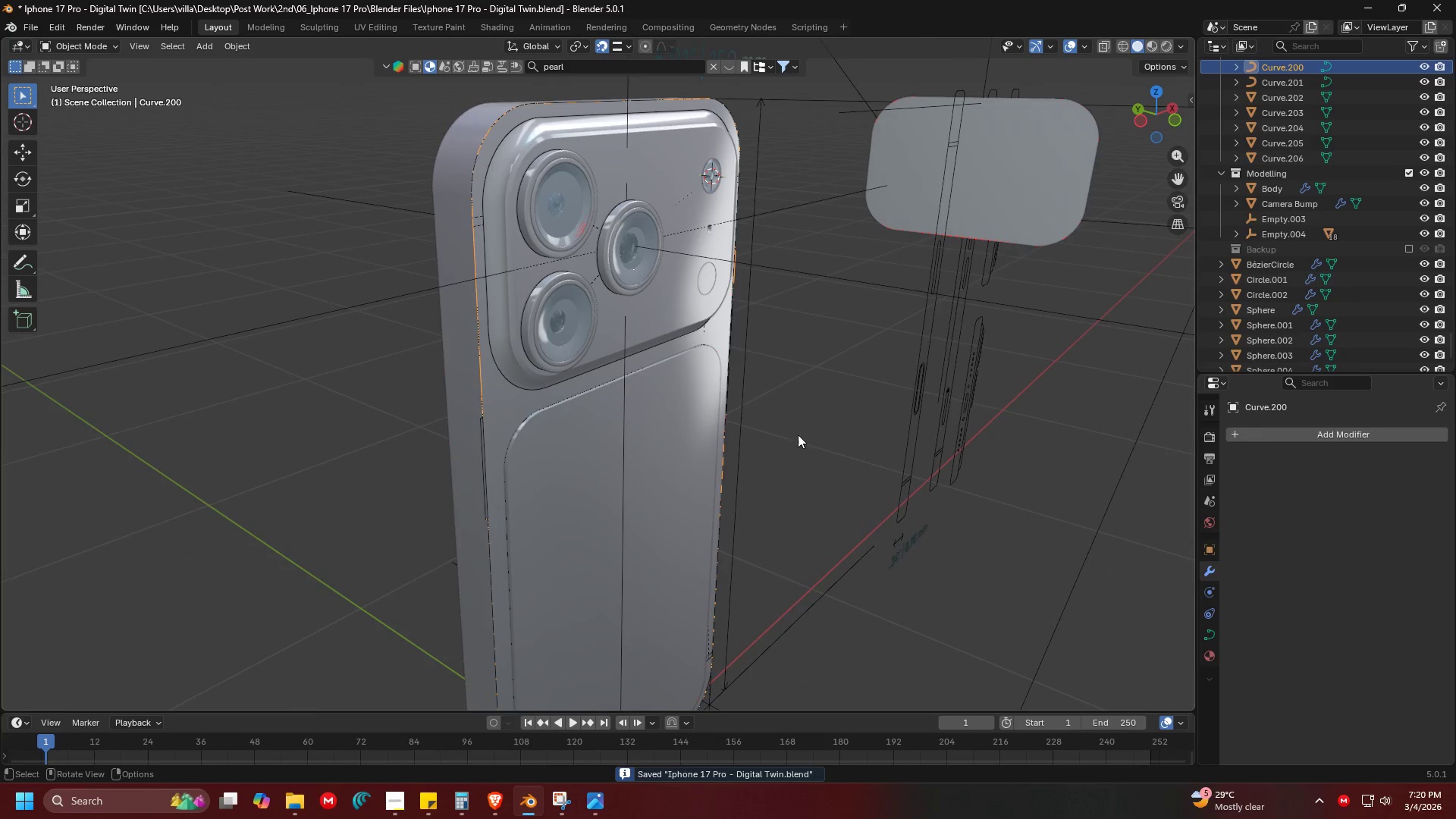 
scroll: coordinate [557, 372], scroll_direction: down, amount: 3.0
 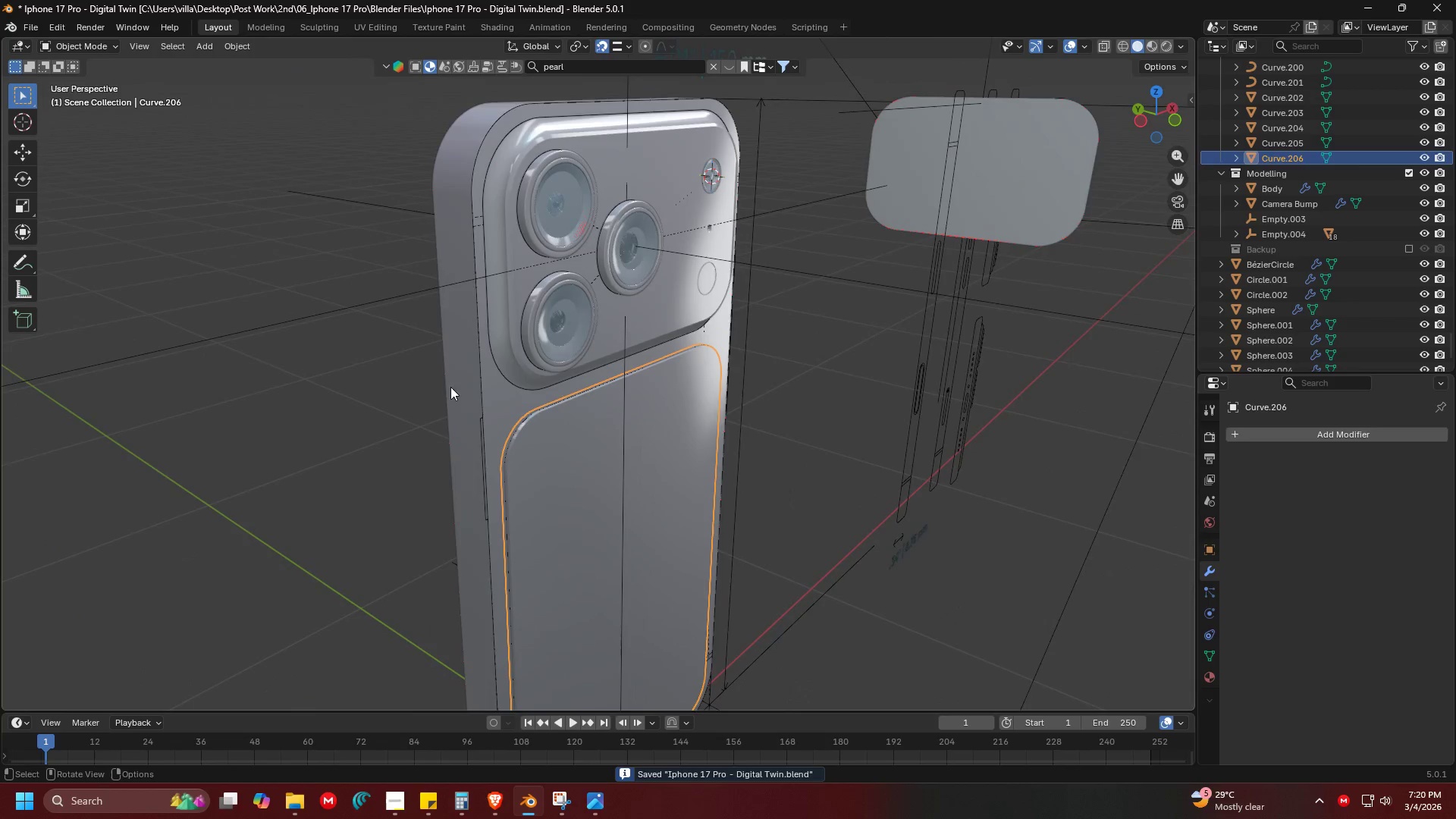 
key(A)
 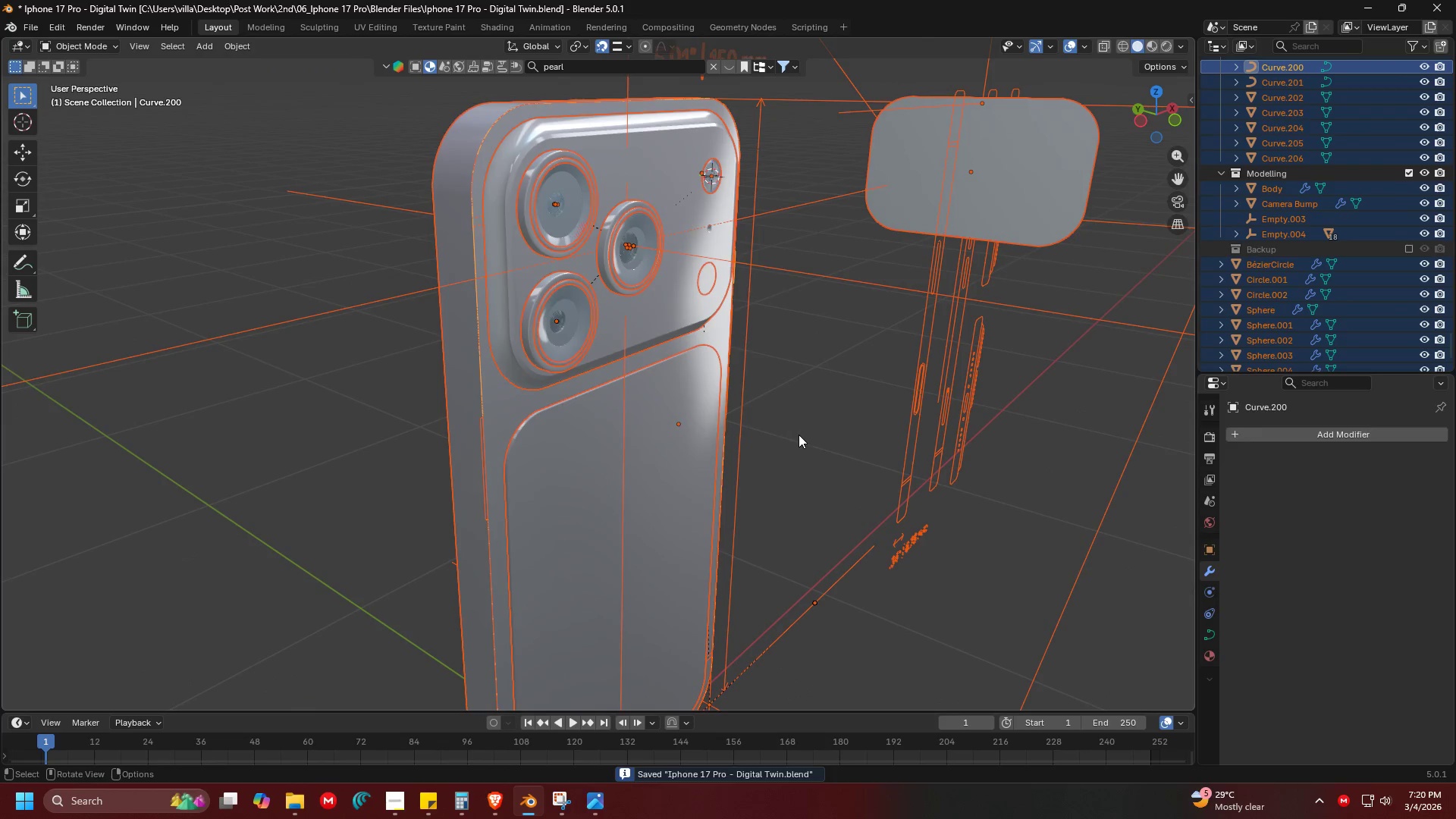 
right_click([801, 431])
 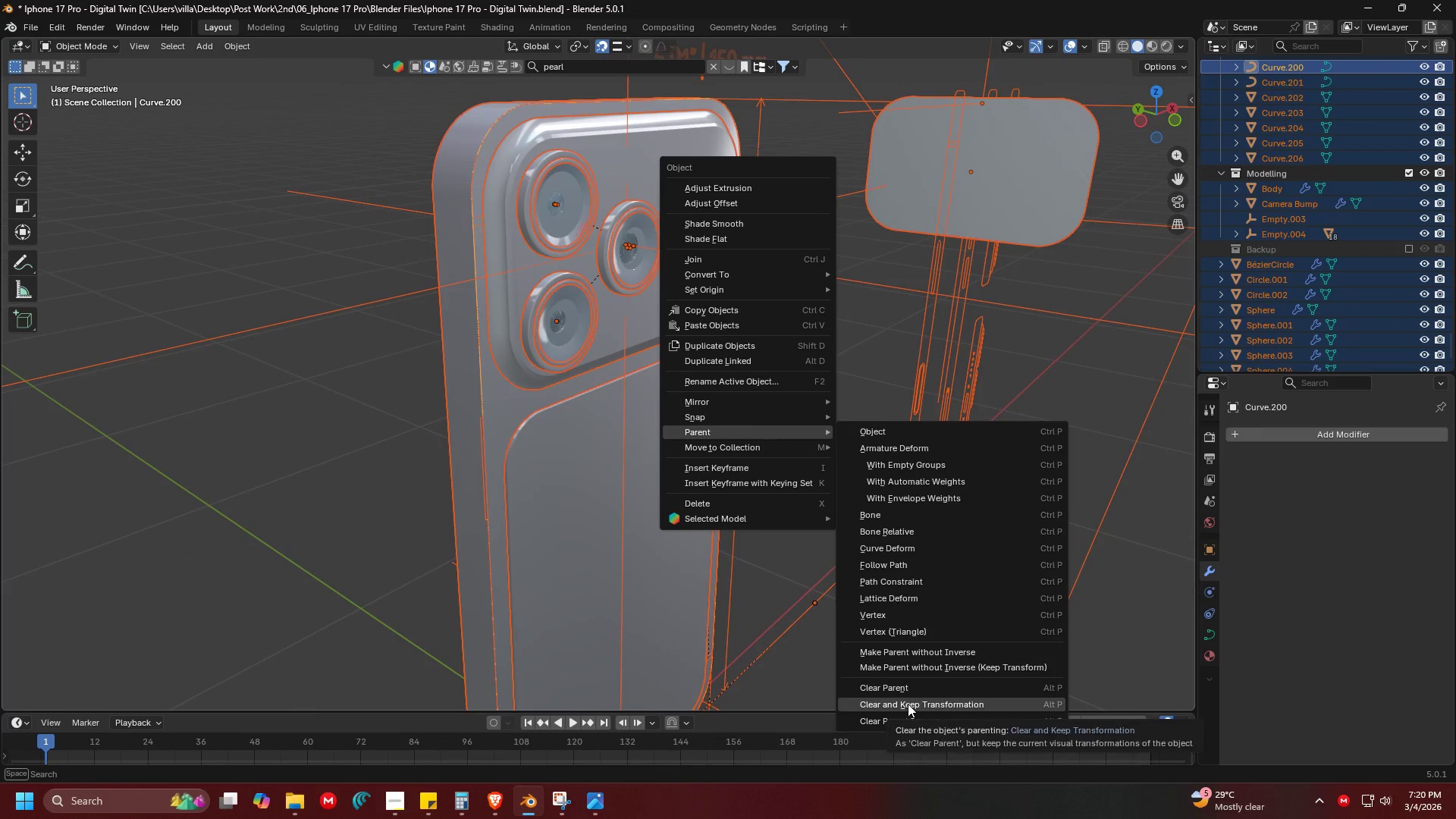 
left_click([742, 510])
 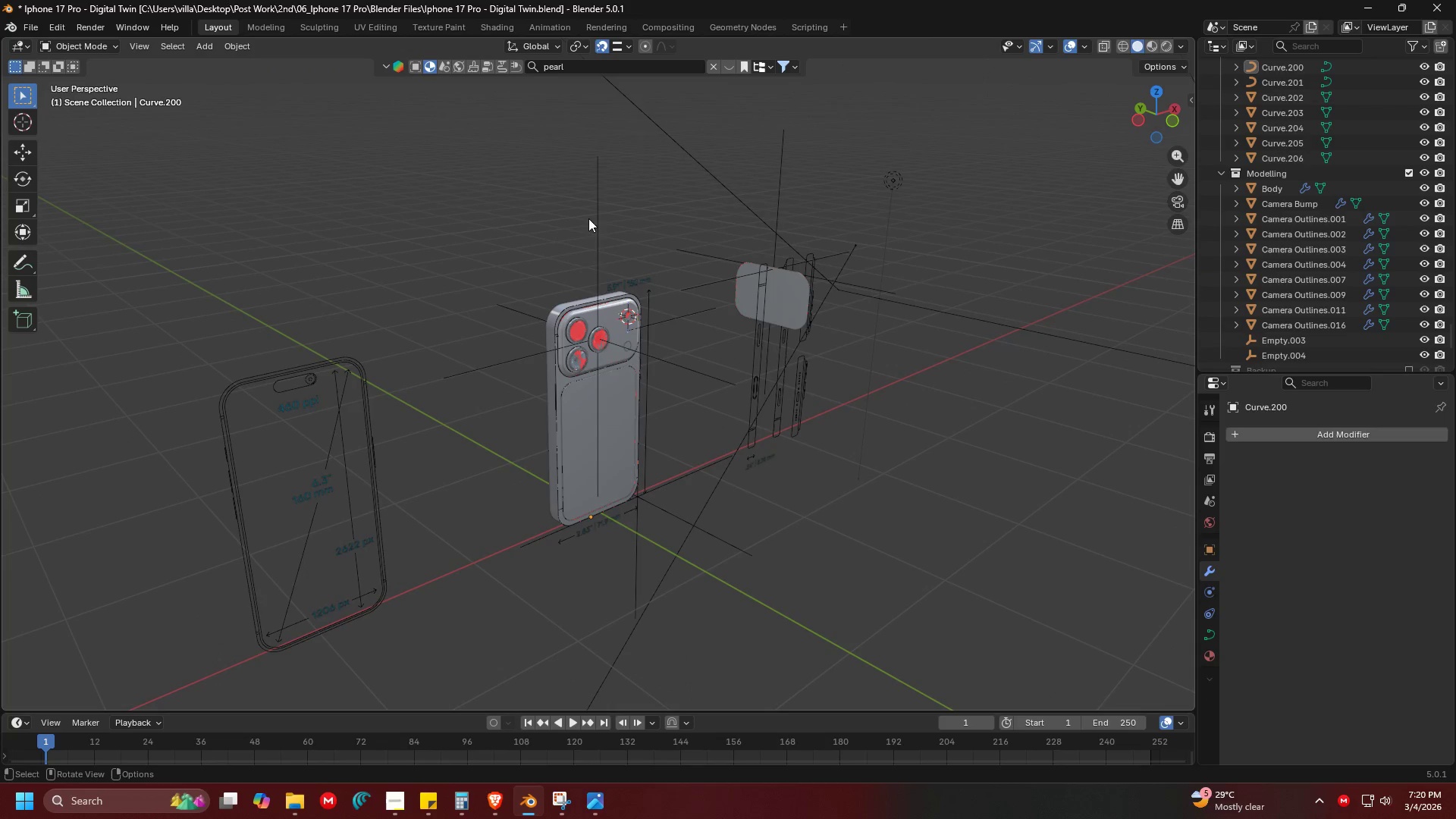 
scroll: coordinate [770, 514], scroll_direction: down, amount: 6.0
 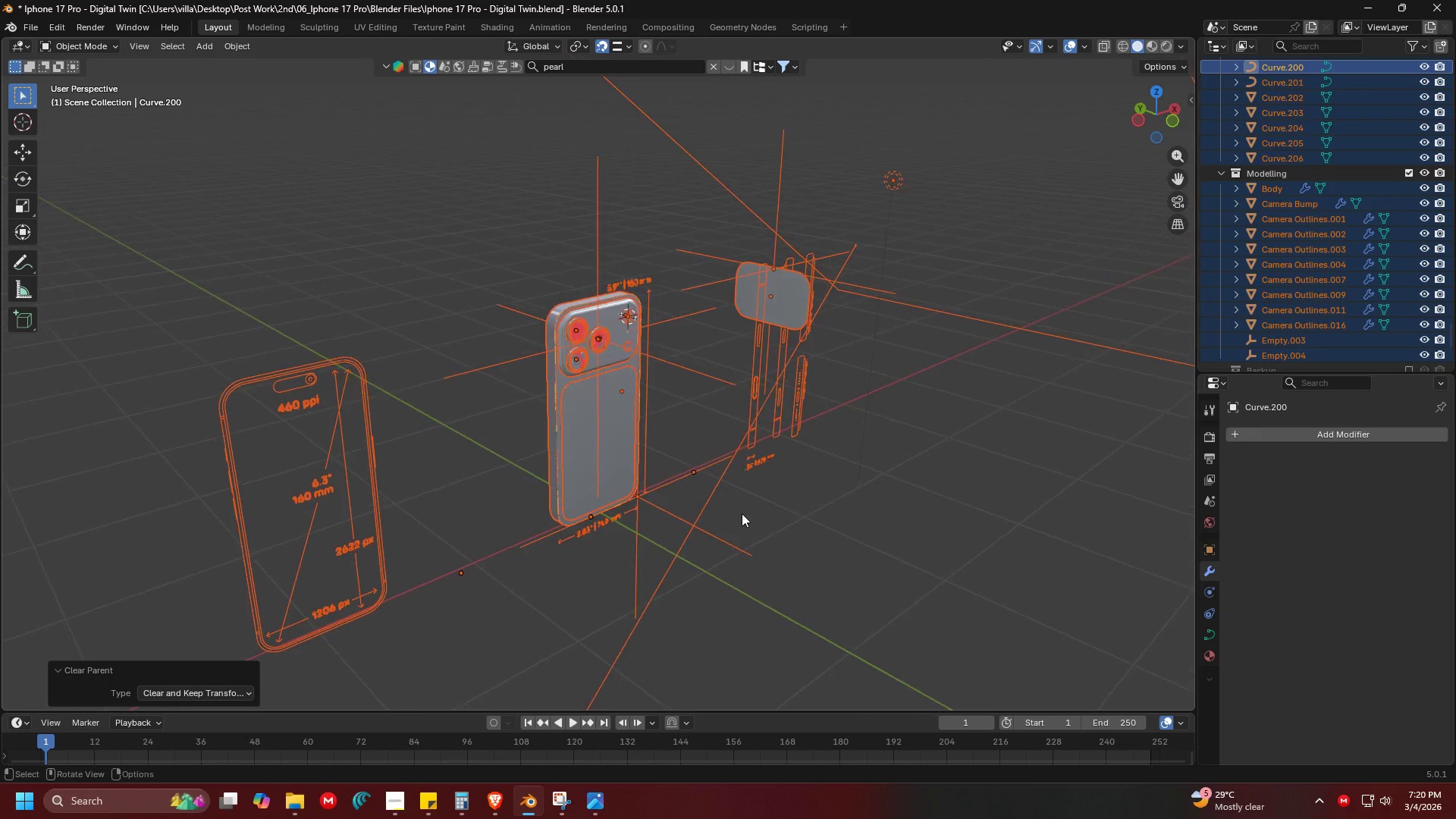 
double_click([588, 207])
 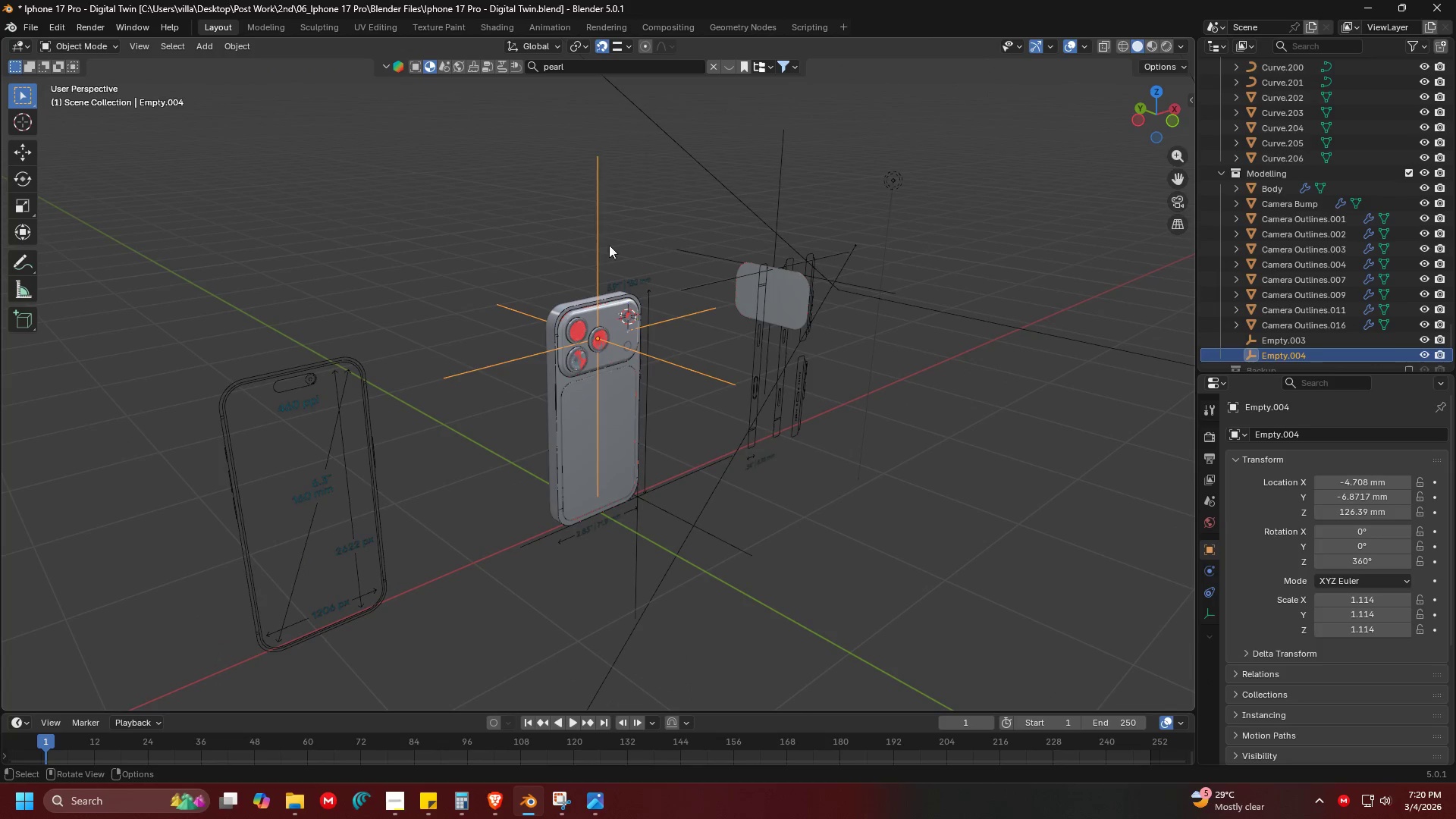 
key(Delete)
 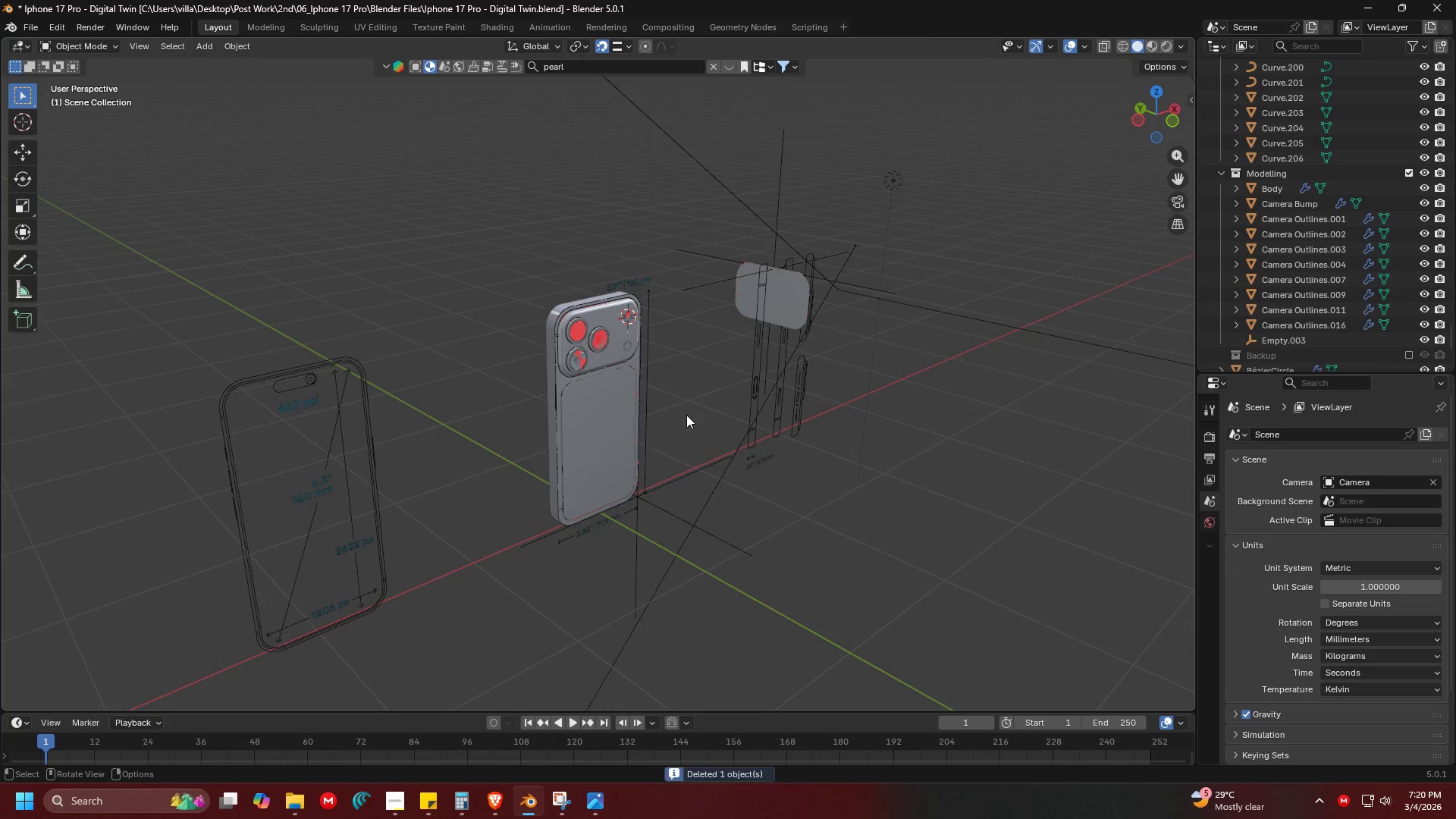 
key(Backspace)
 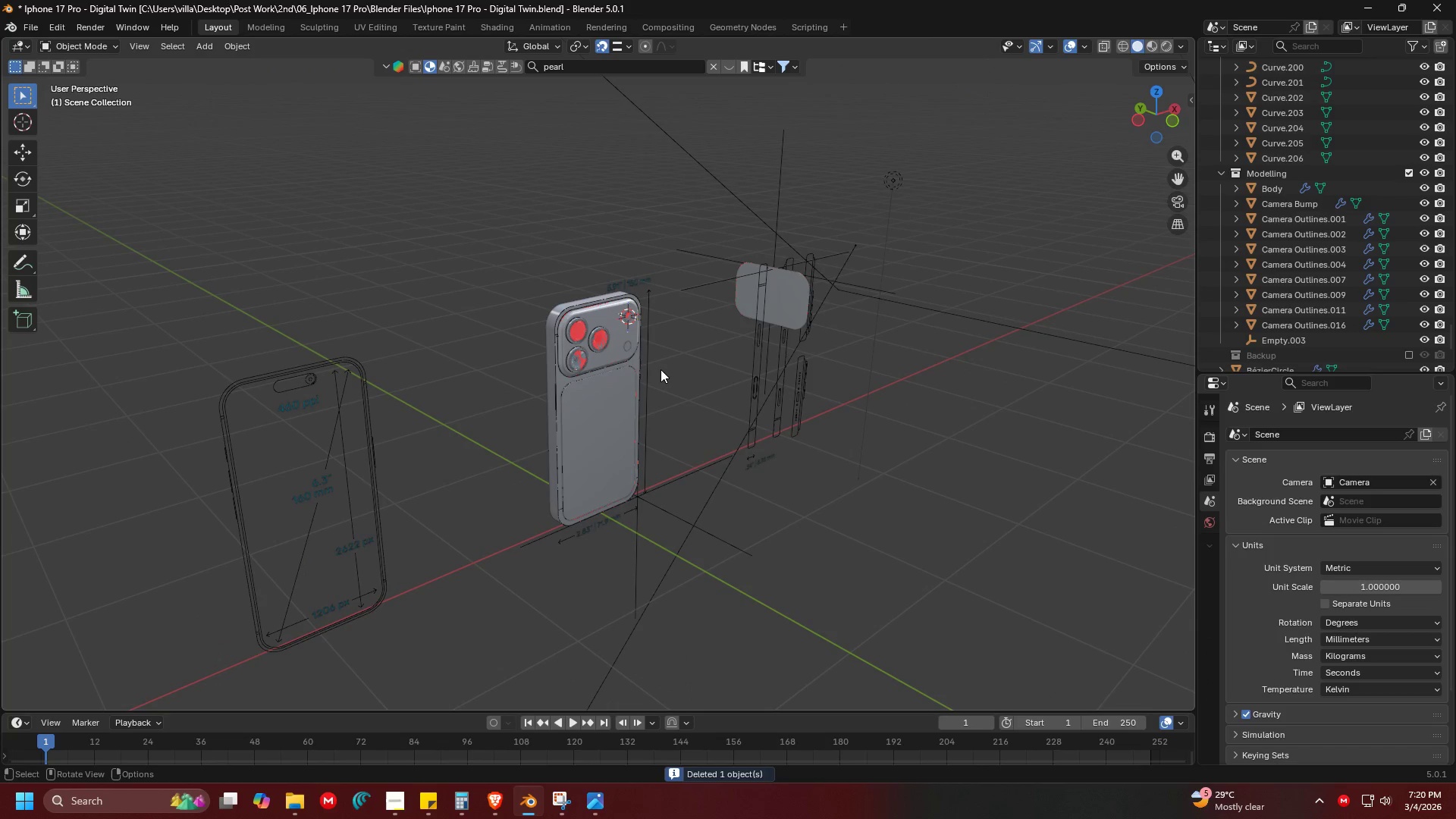 
double_click([648, 370])
 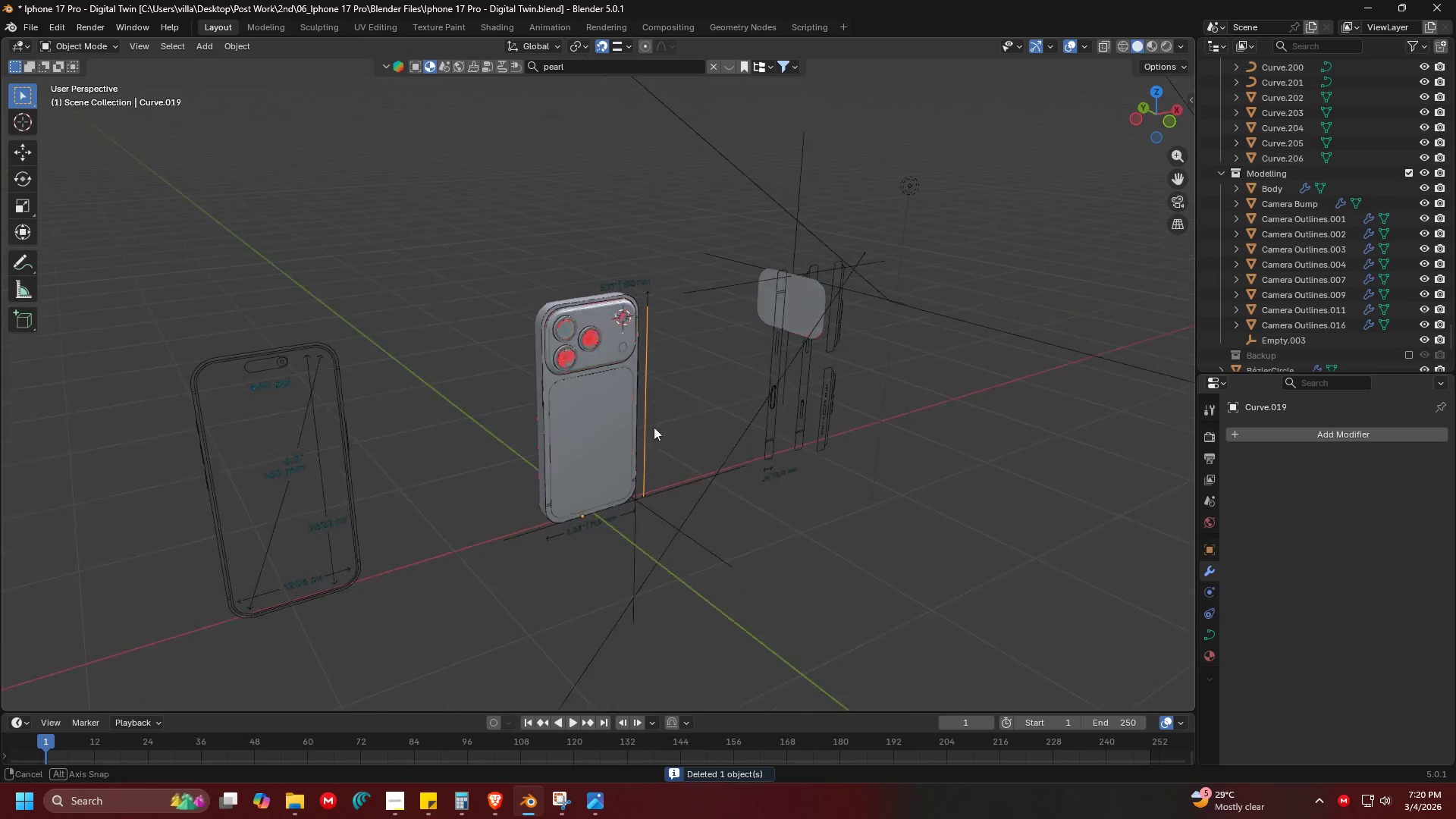 
scroll: coordinate [677, 409], scroll_direction: up, amount: 8.0
 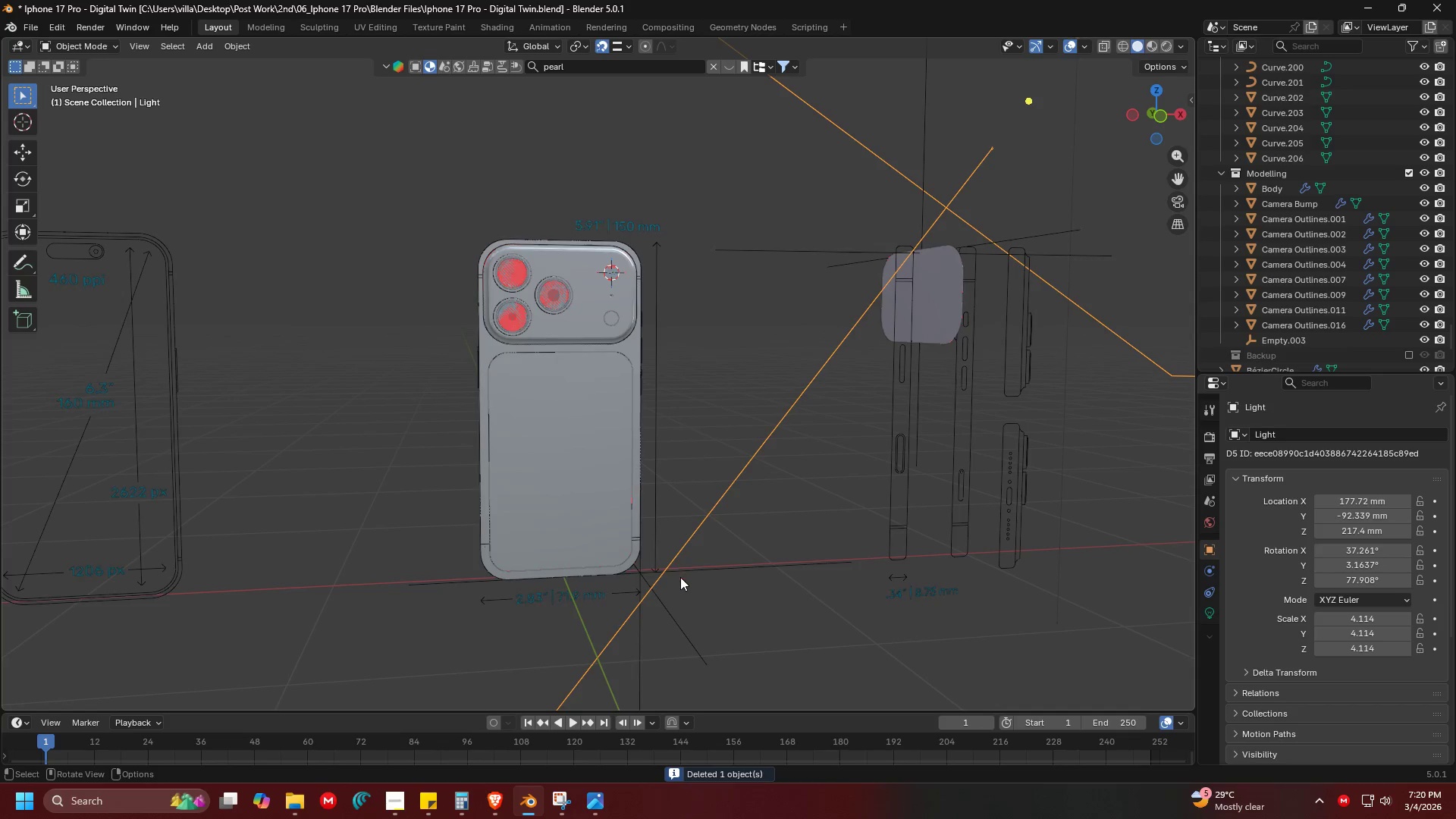 
double_click([678, 607])
 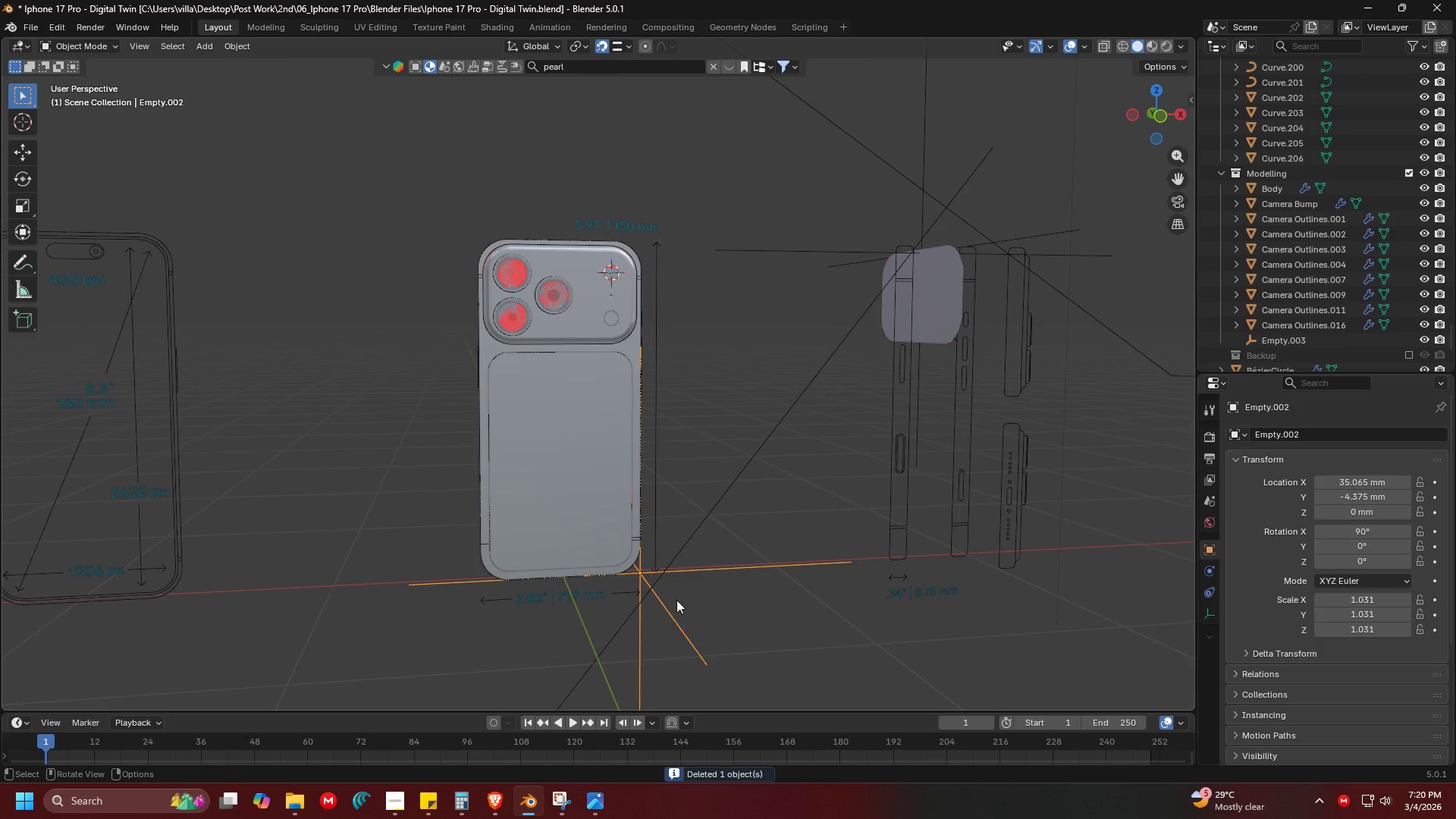 
key(Delete)
 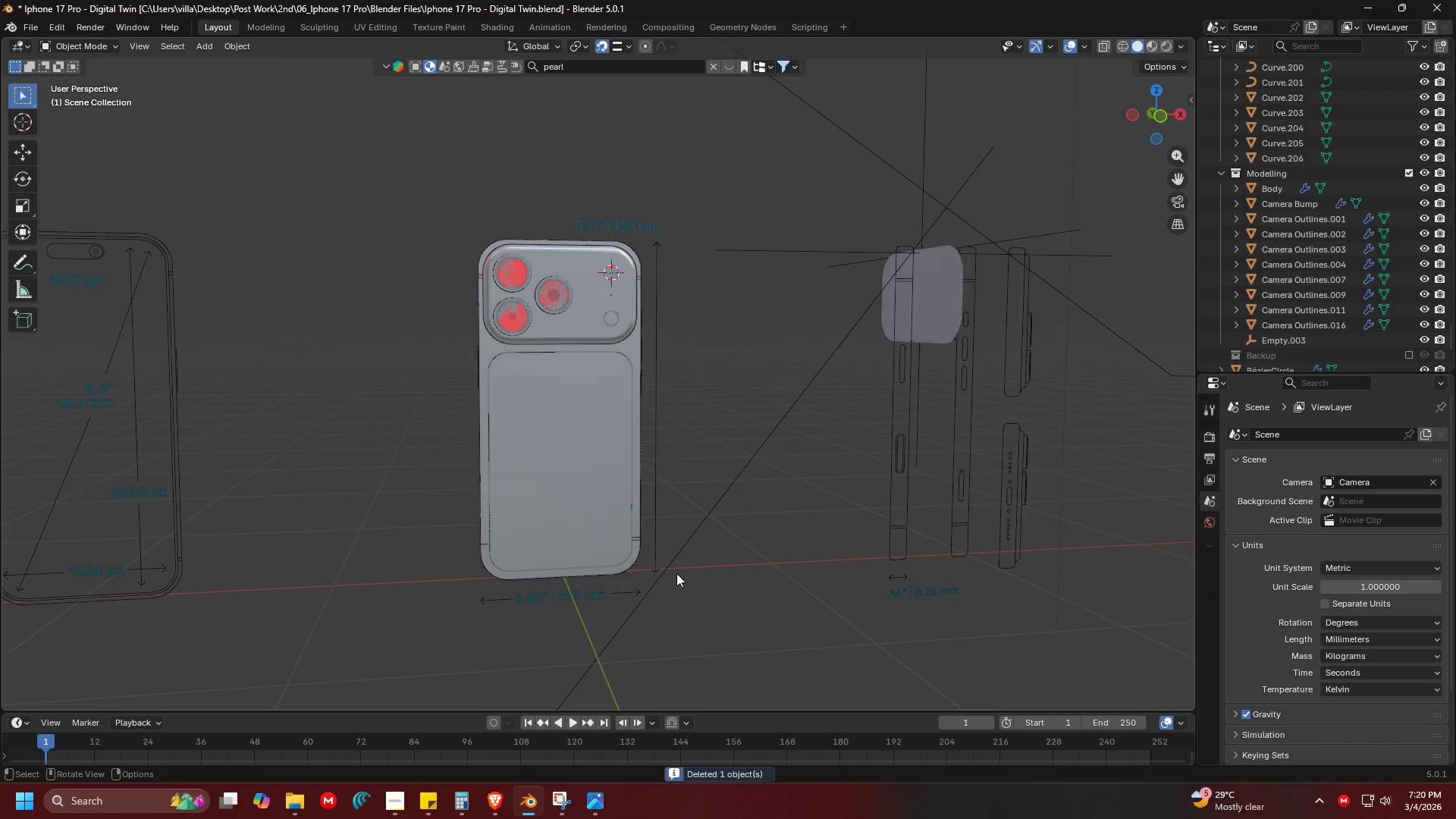 
key(Backspace)
 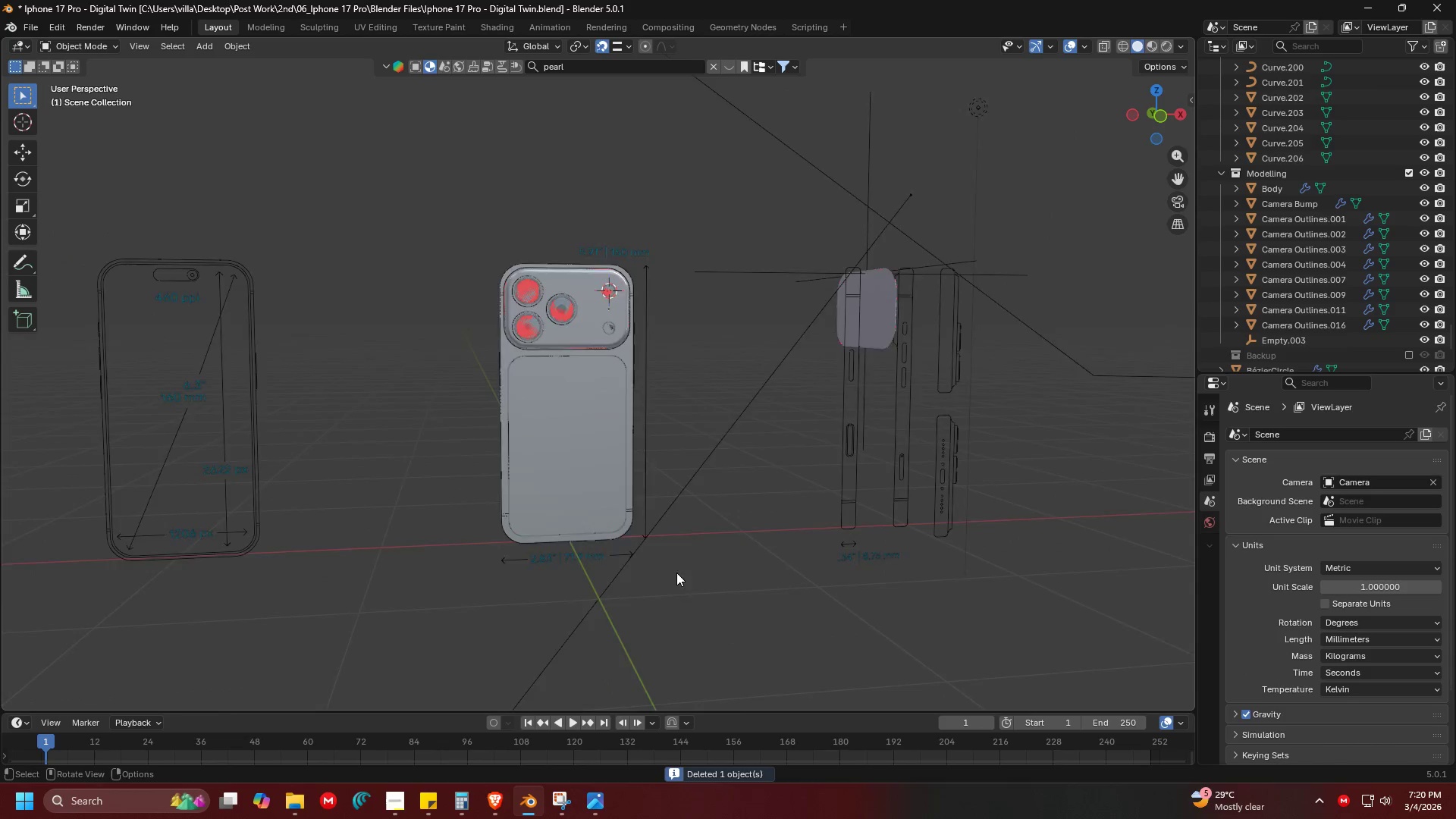 
left_click([837, 248])
 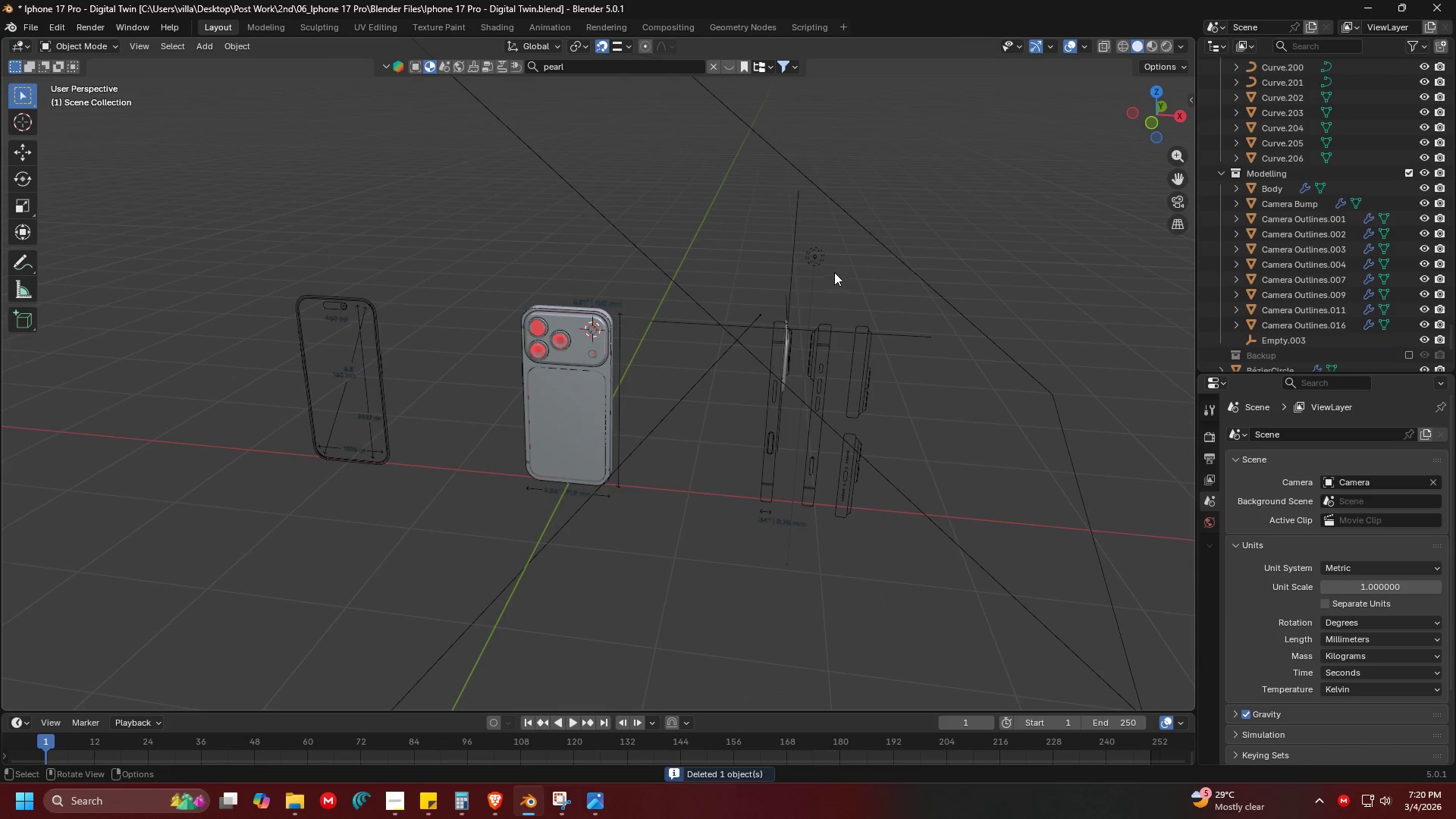 
scroll: coordinate [883, 347], scroll_direction: down, amount: 3.0
 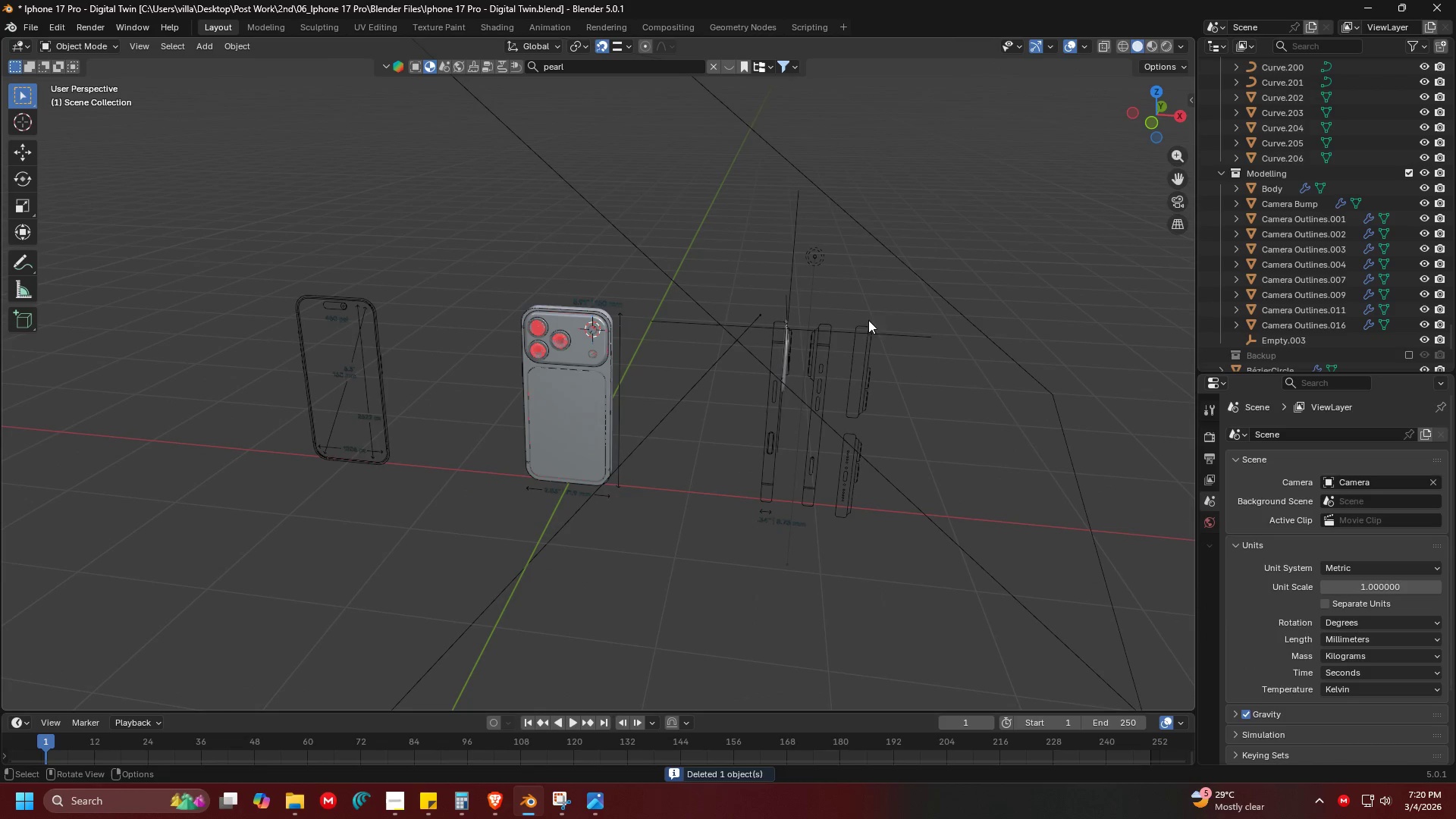 
left_click([828, 263])
 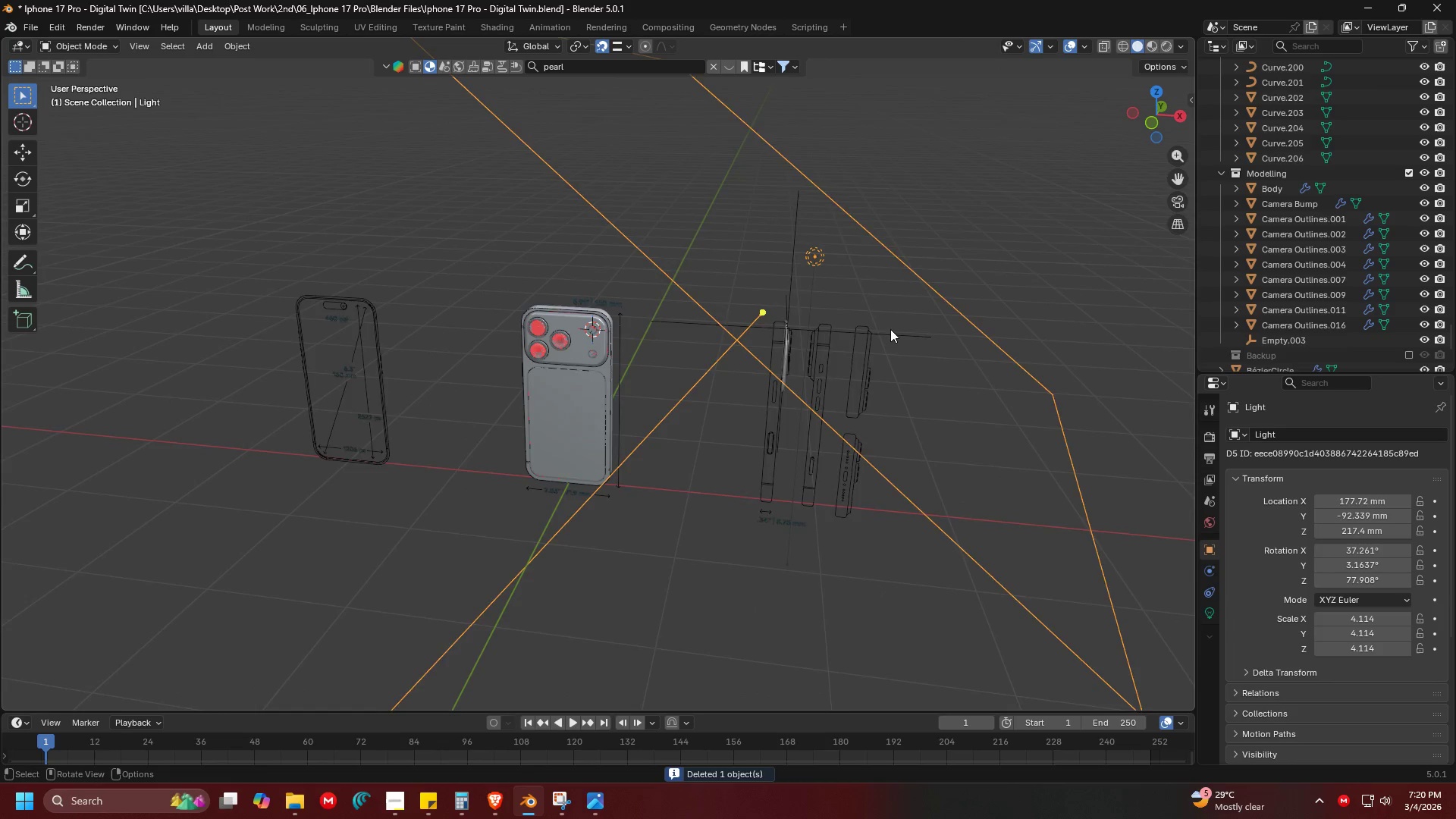 
scroll: coordinate [967, 349], scroll_direction: none, amount: 0.0
 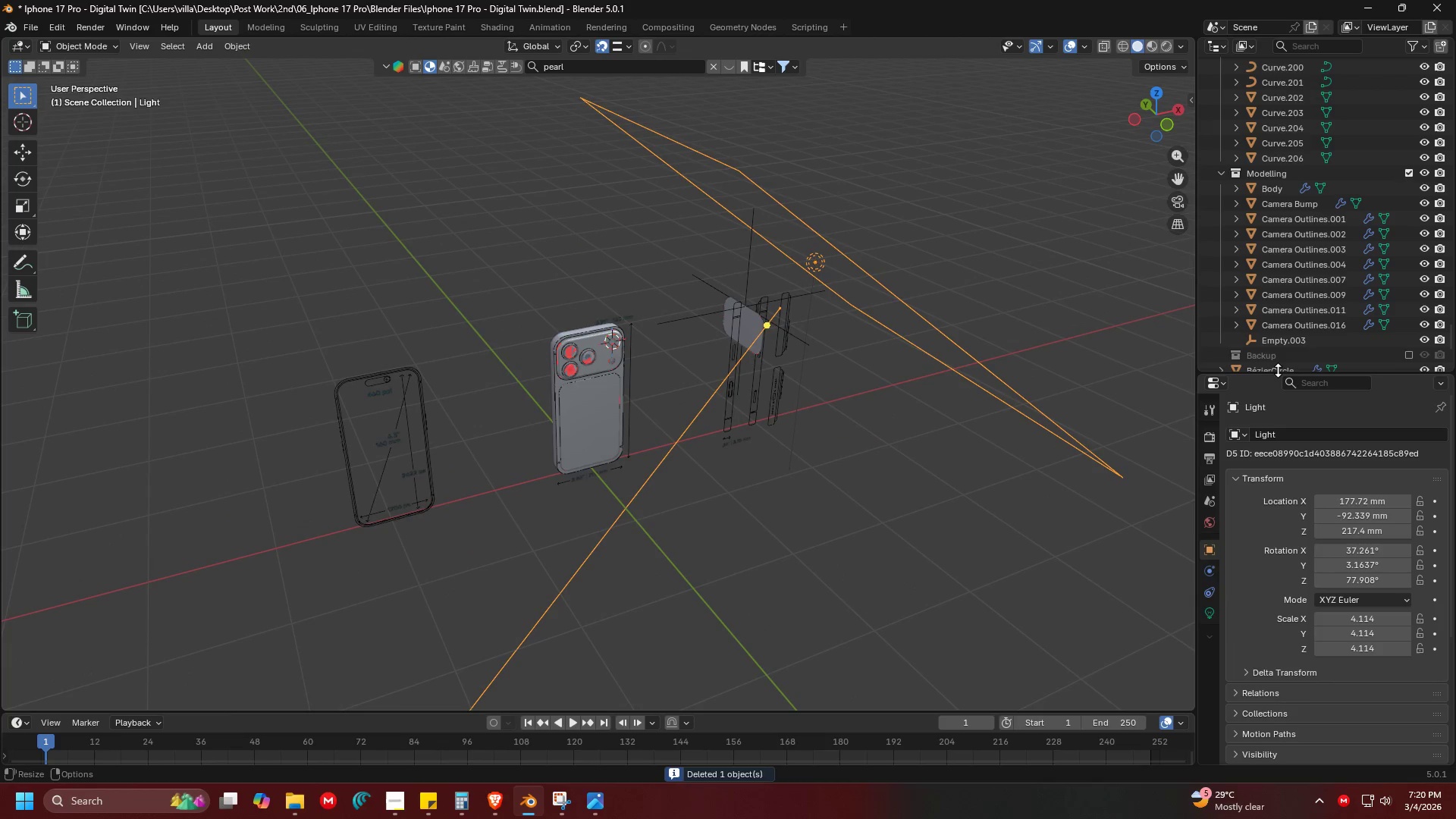 
left_click_drag(start_coordinate=[1278, 371], to_coordinate=[1281, 701])
 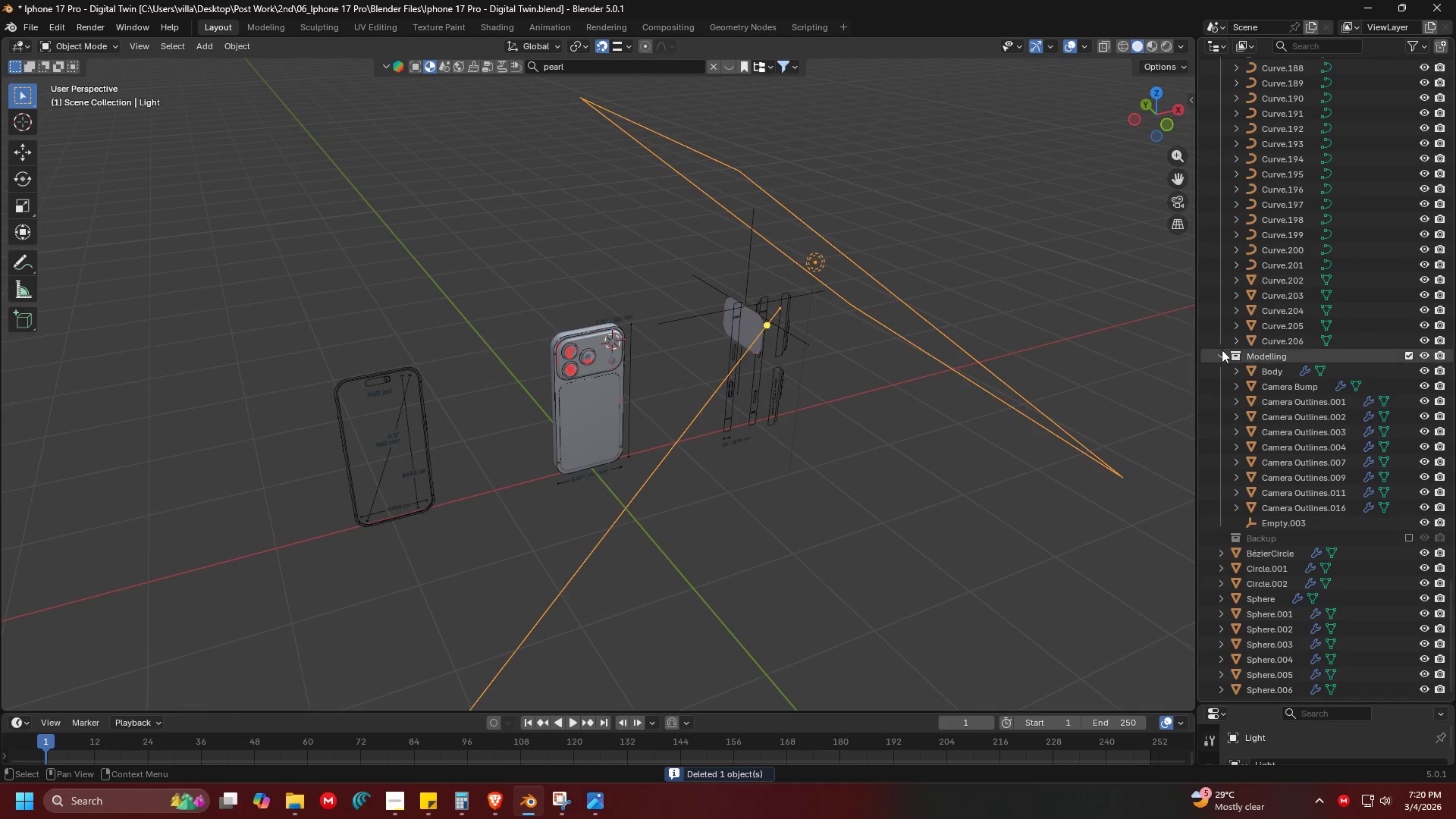 
scroll: coordinate [1223, 342], scroll_direction: up, amount: 107.0
 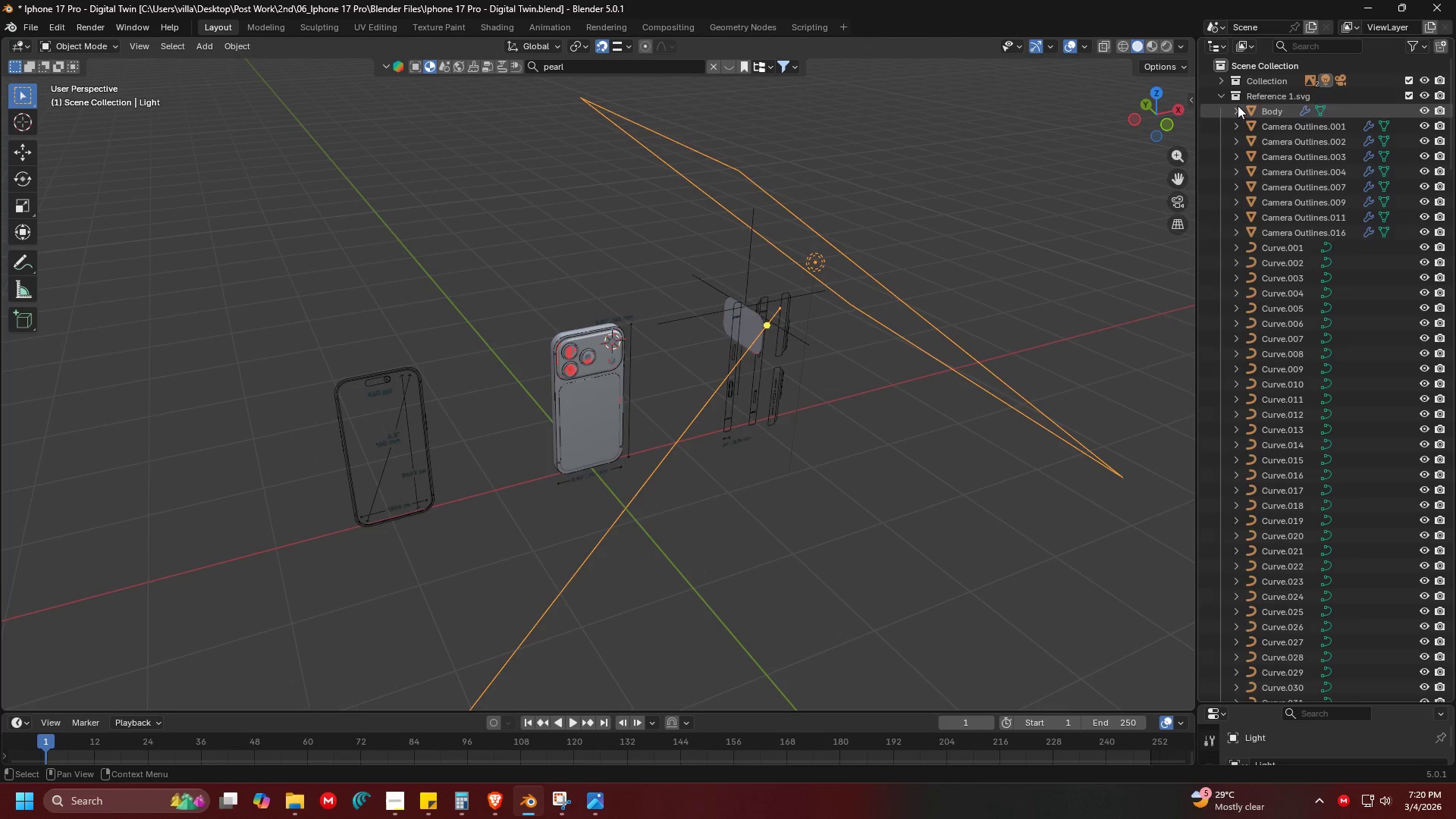 
left_click([1219, 99])
 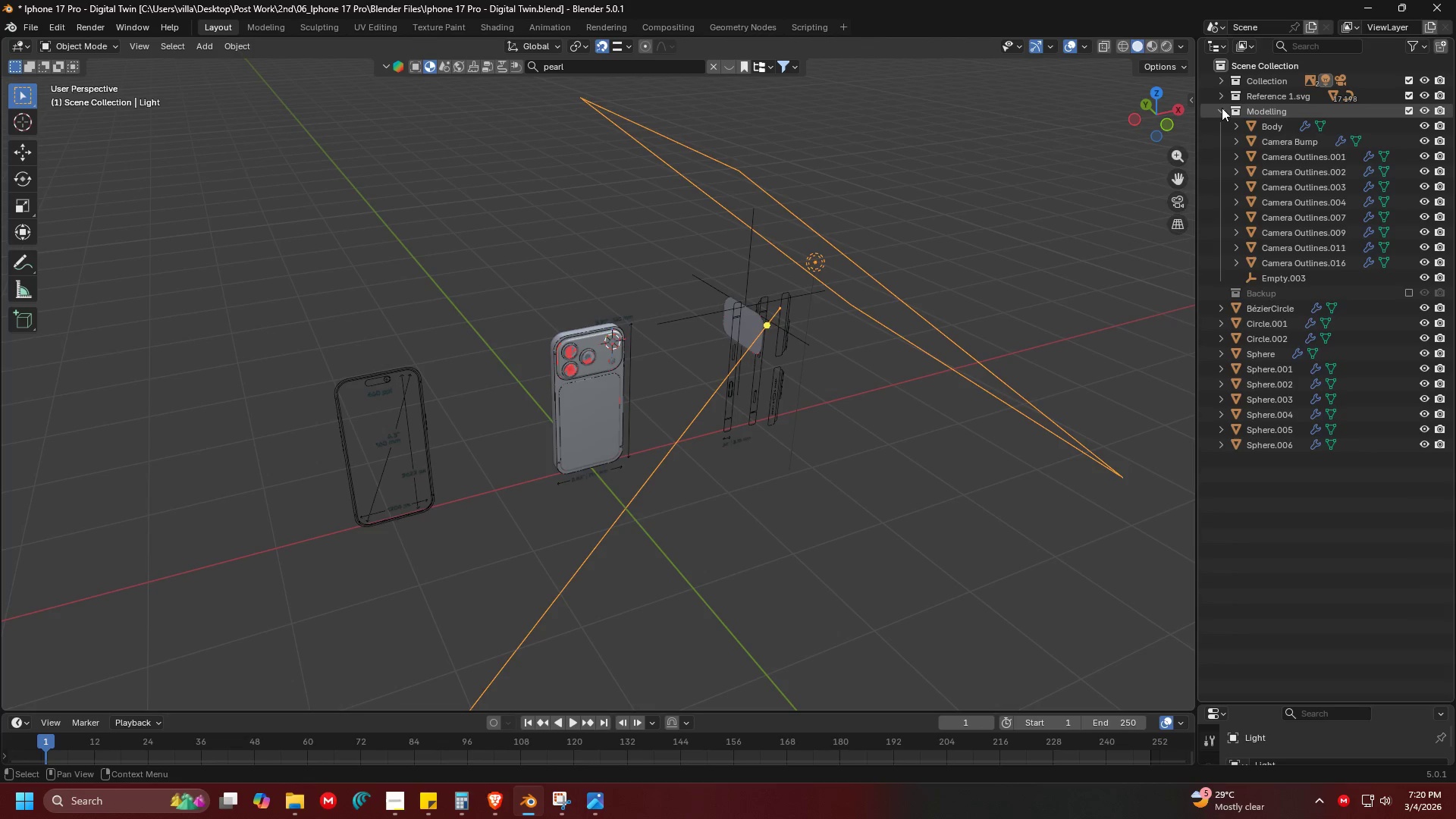 
left_click([1222, 108])
 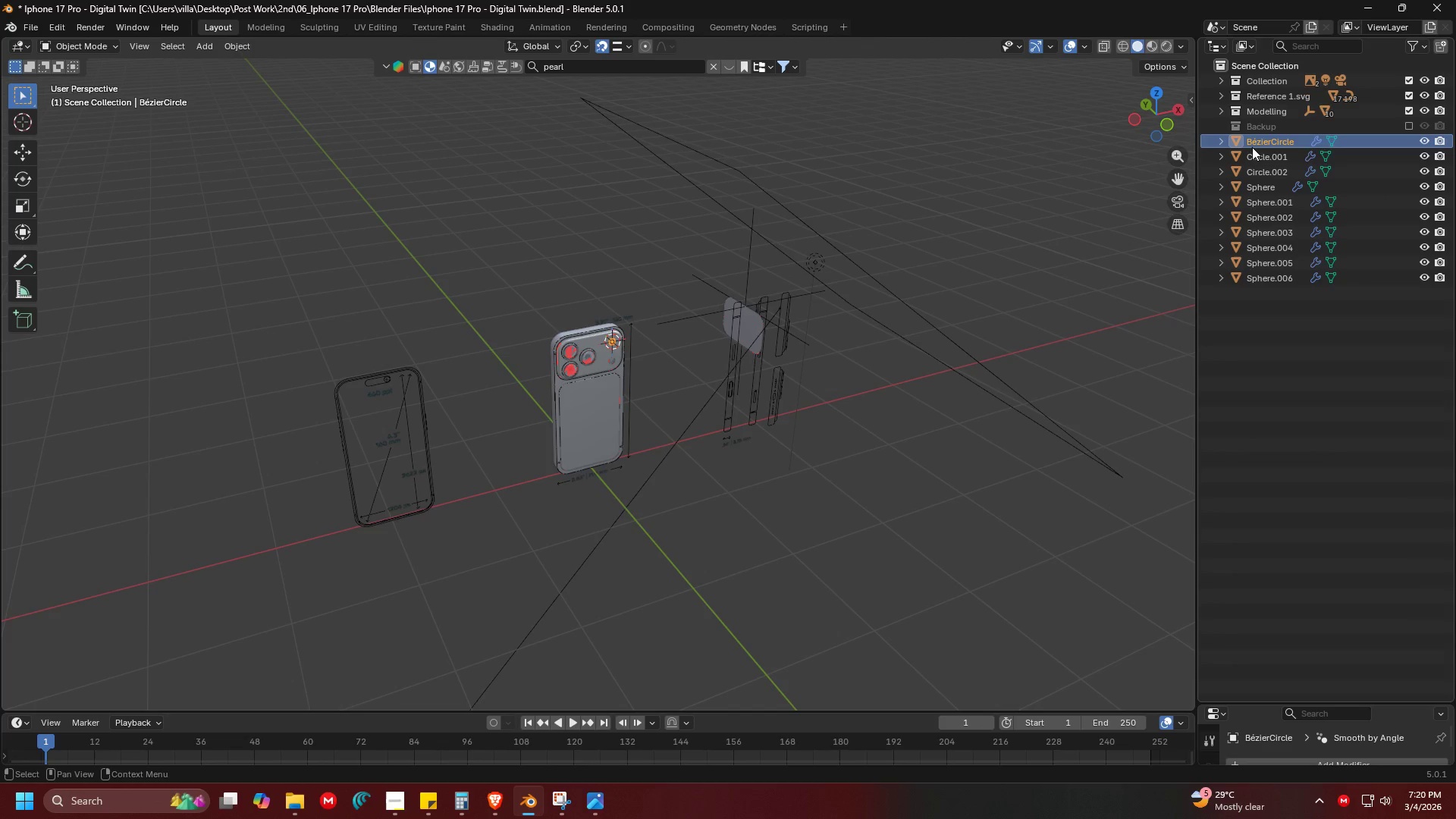 
left_click([1276, 149])
 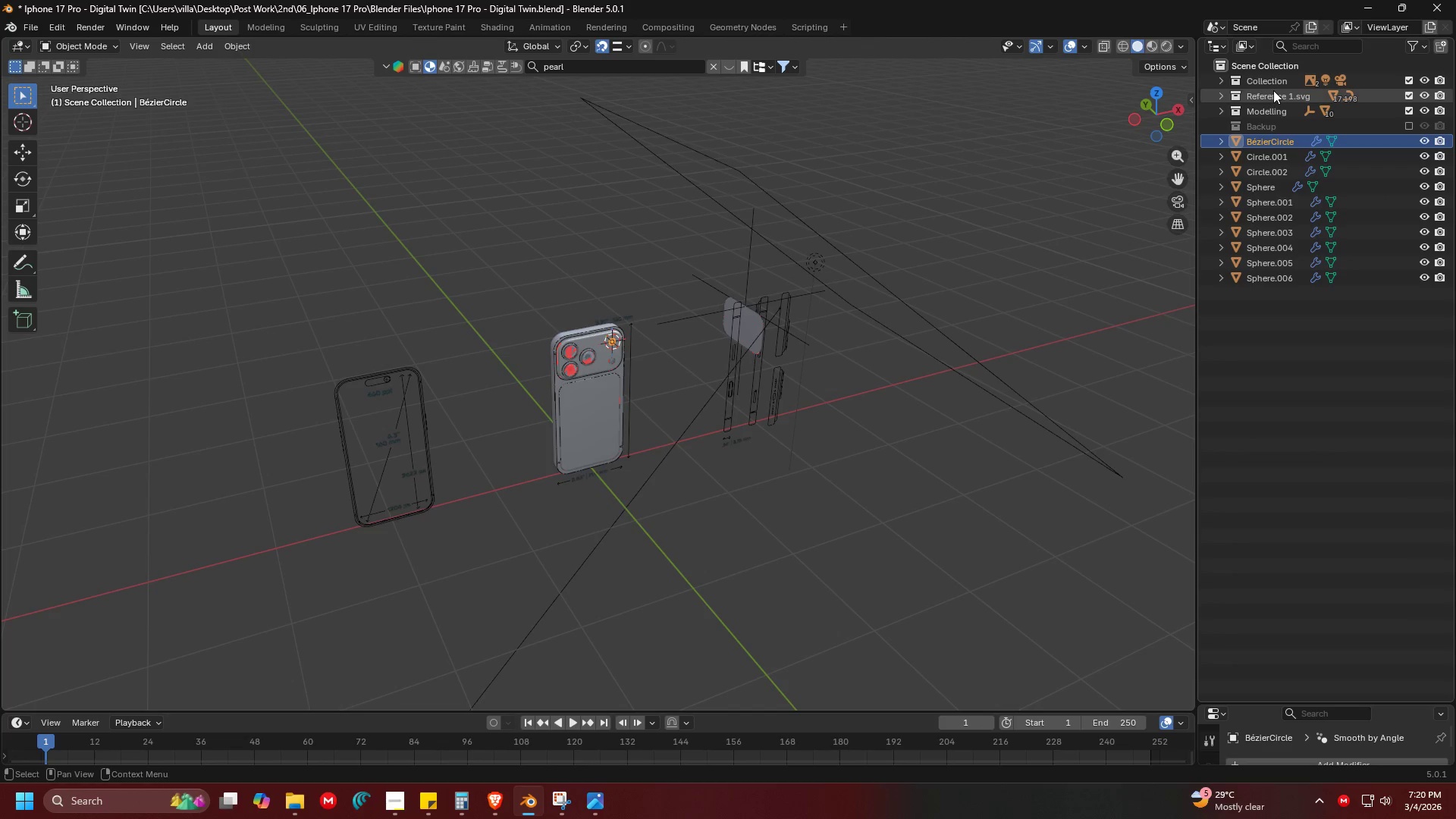 
left_click([1274, 77])
 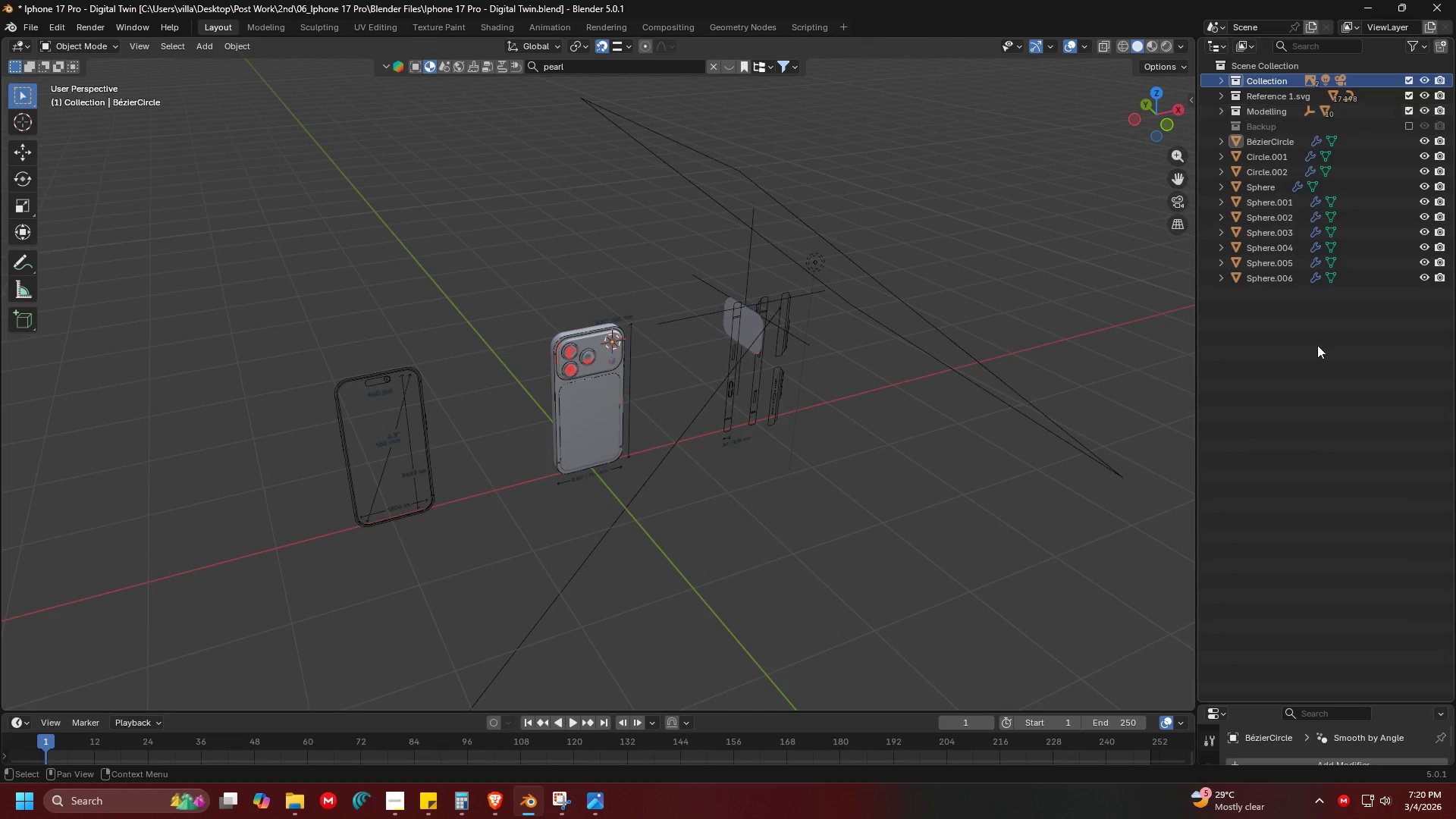 
double_click([1316, 384])
 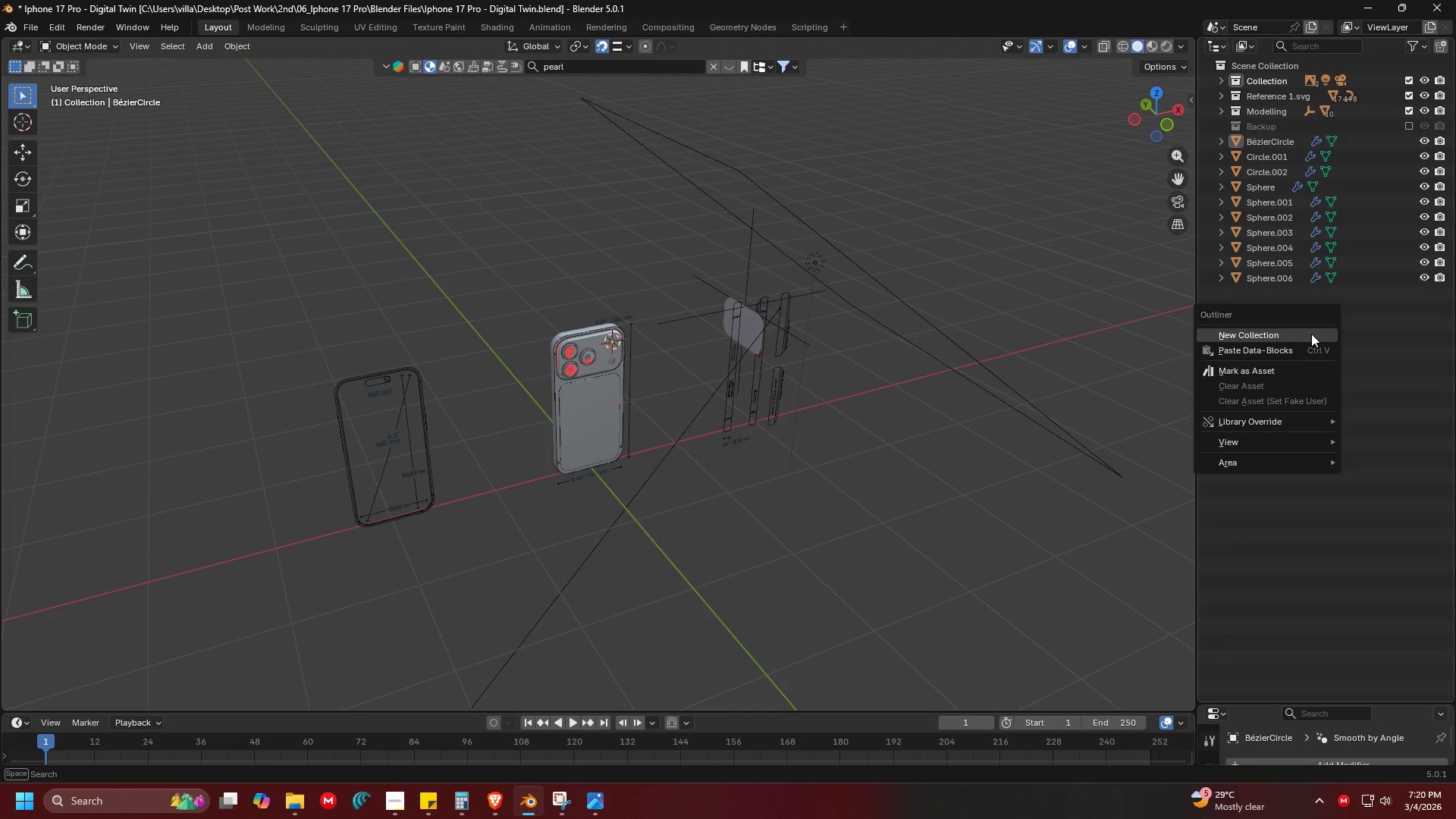 
left_click([1311, 334])
 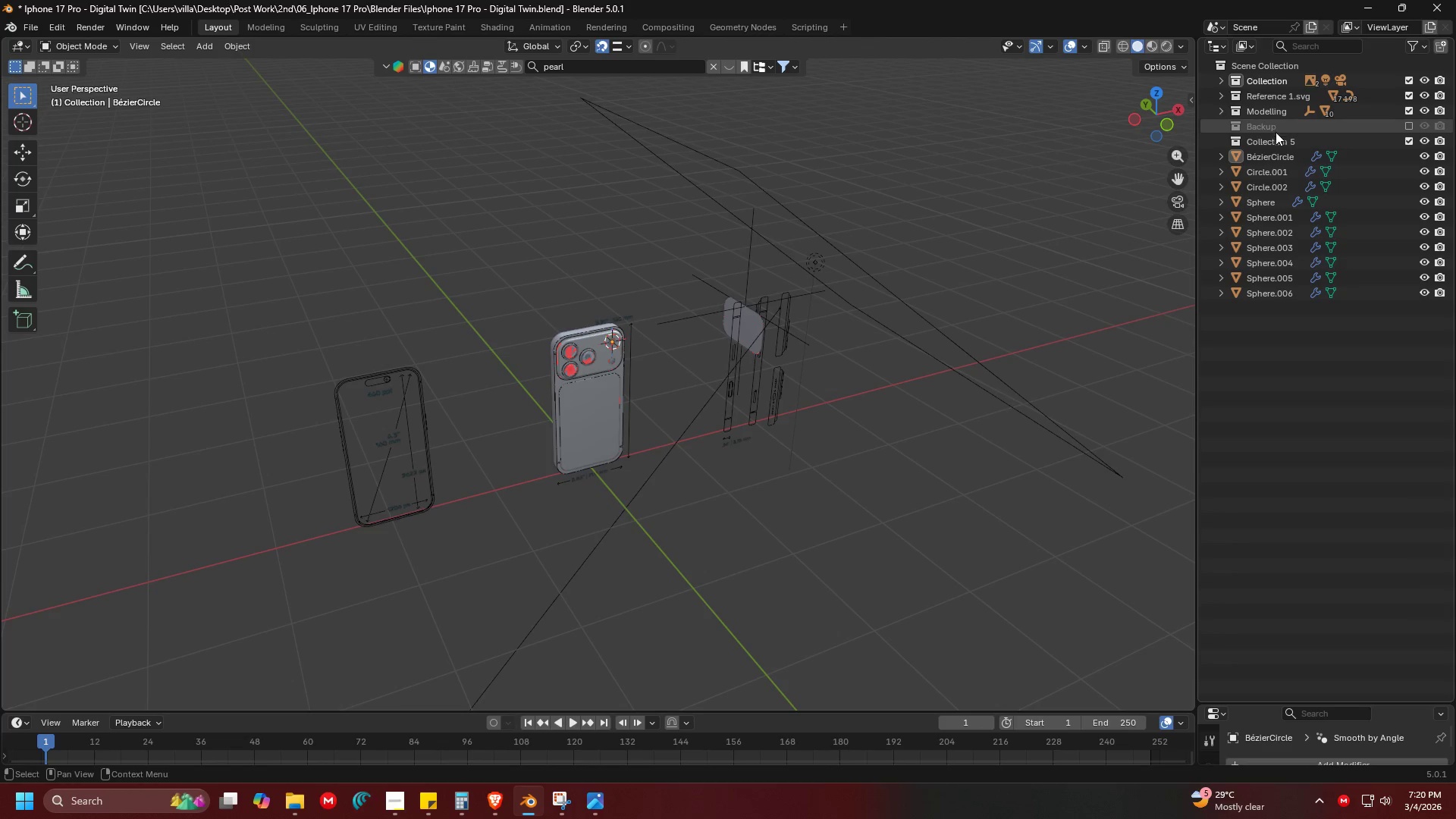 
double_click([1281, 143])
 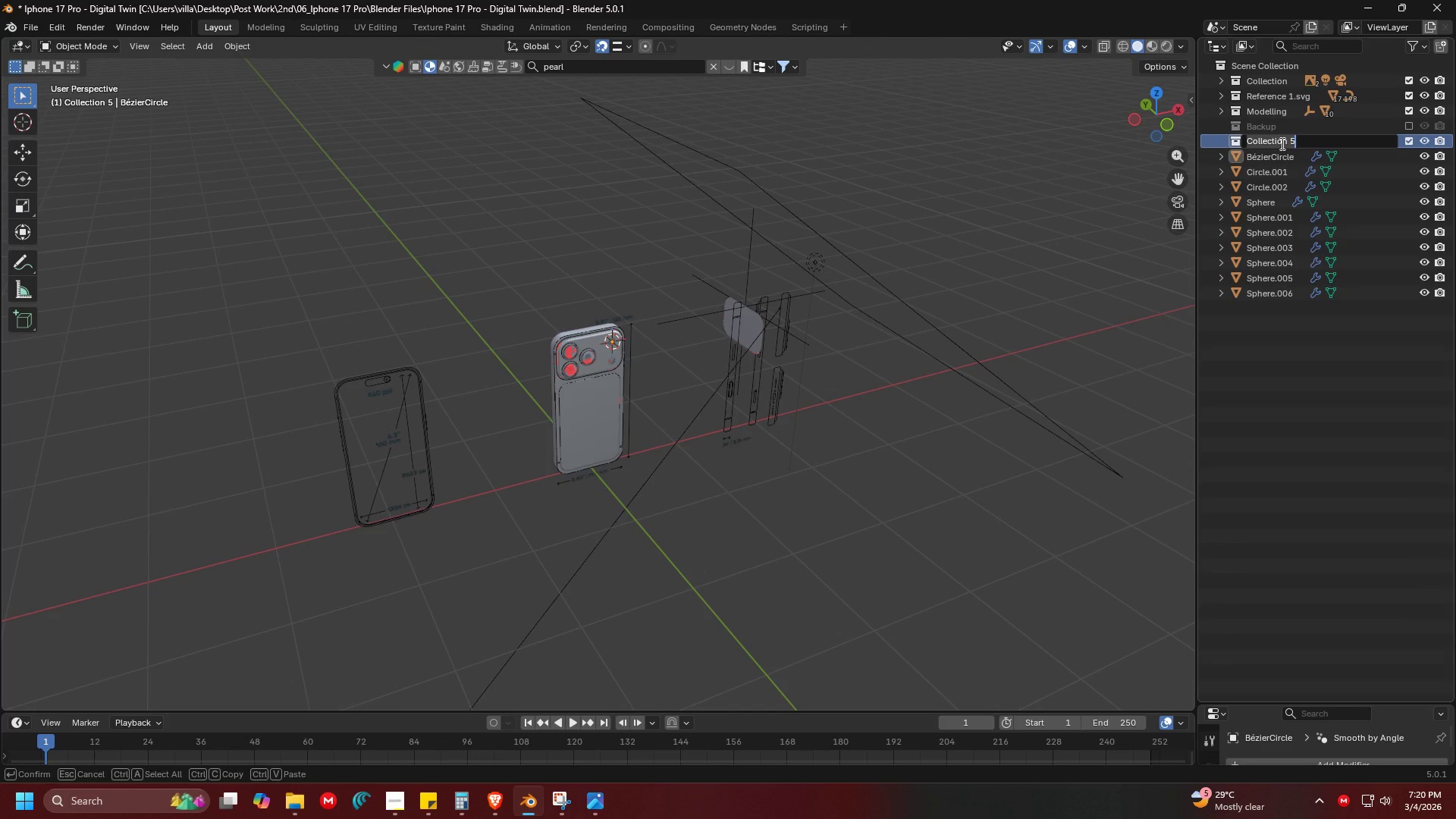 
type(01-)
key(Backspace)
type(_Ca)
key(Backspace)
key(Backspace)
type(Camera and Studio)
 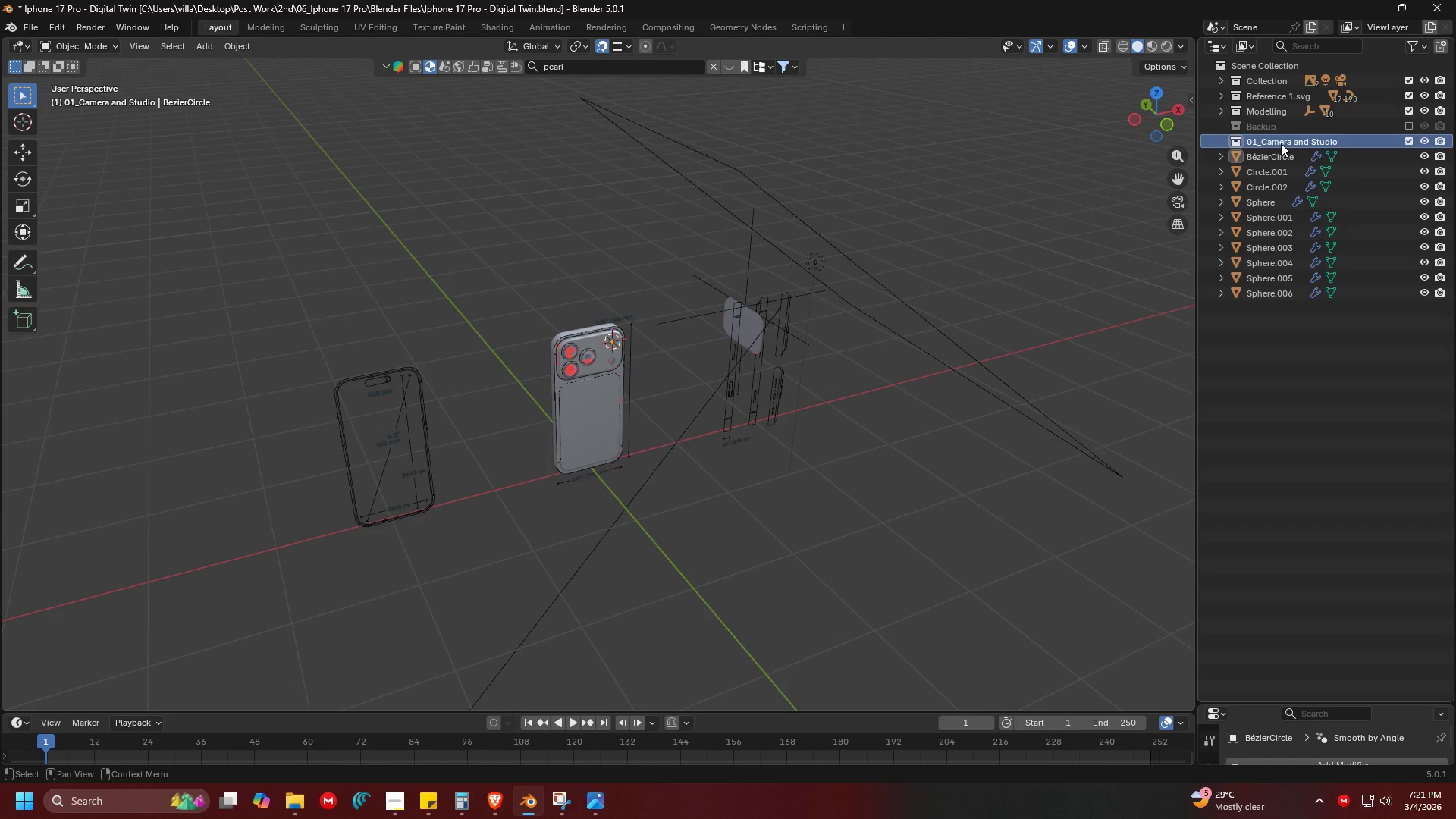 
 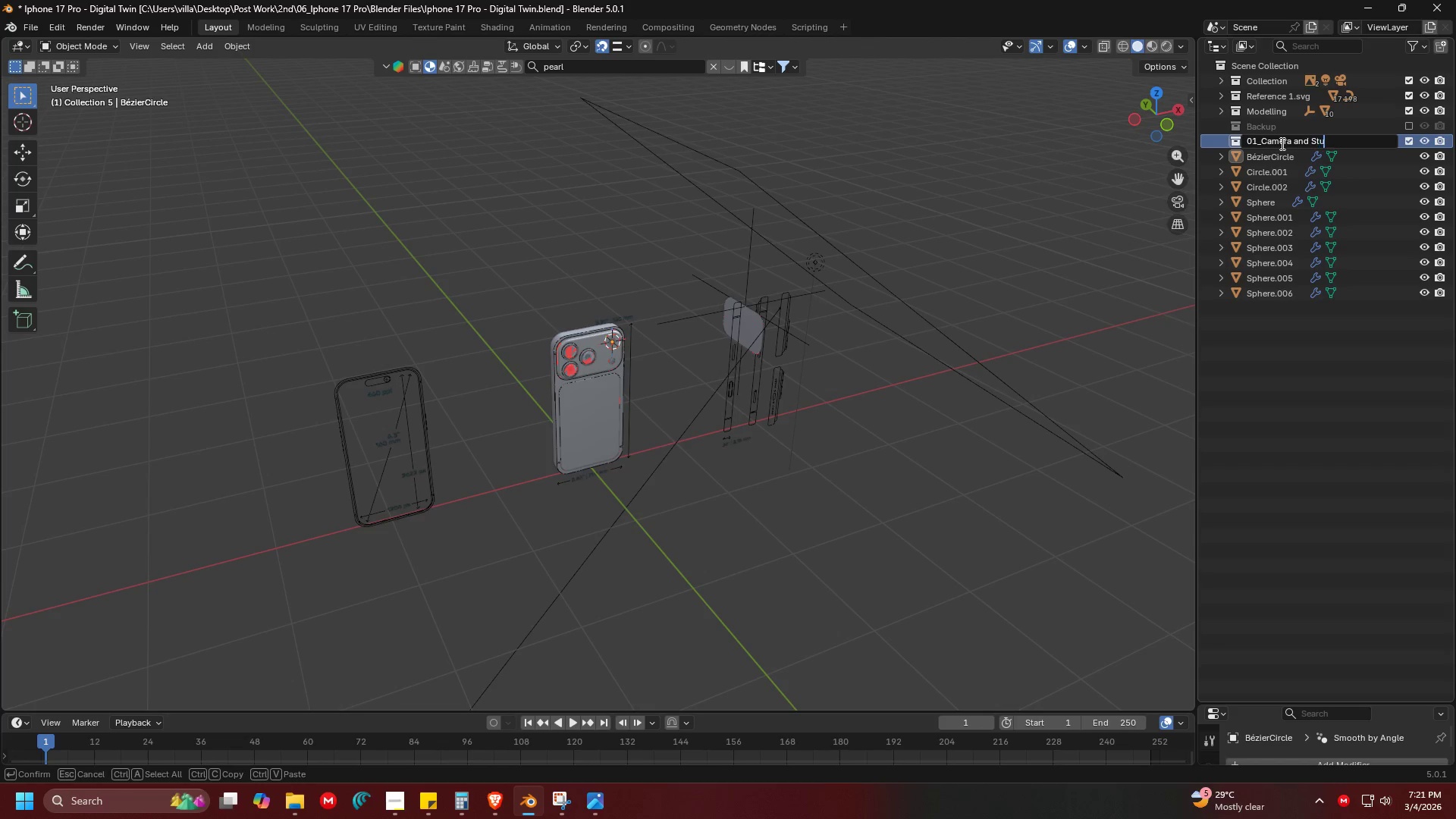 
key(Enter)
 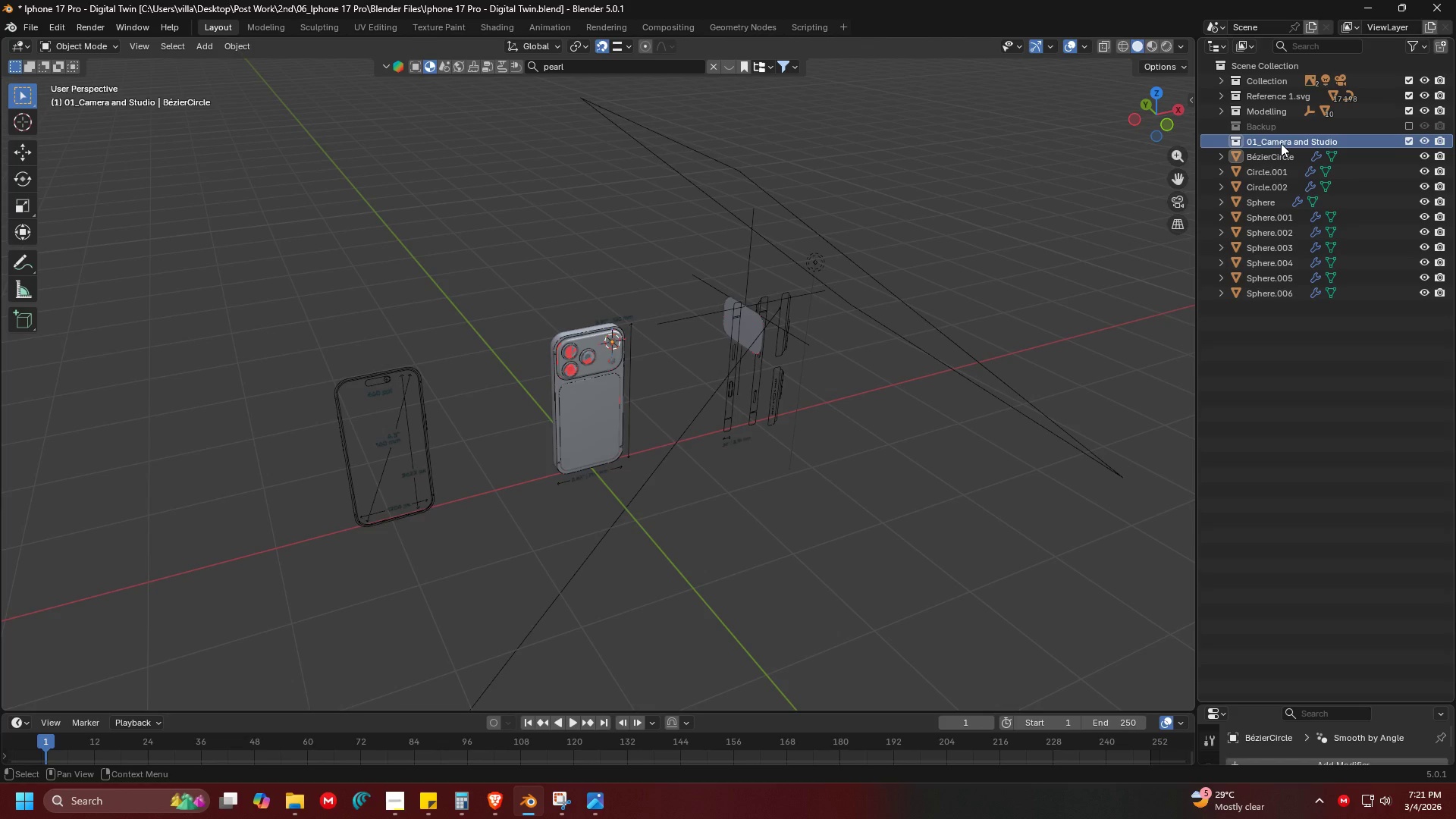 
double_click([1281, 143])
 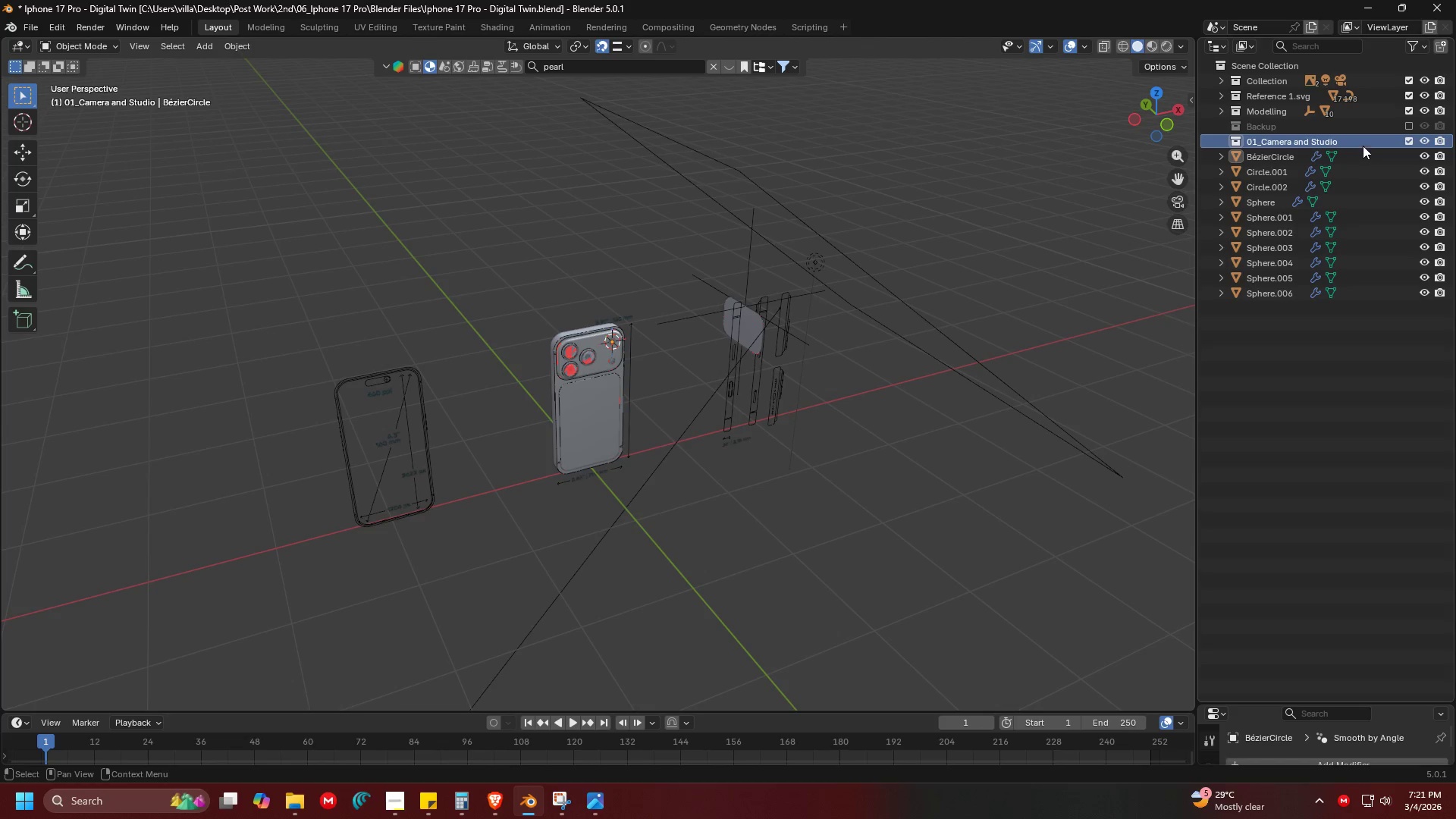 
double_click([1360, 143])
 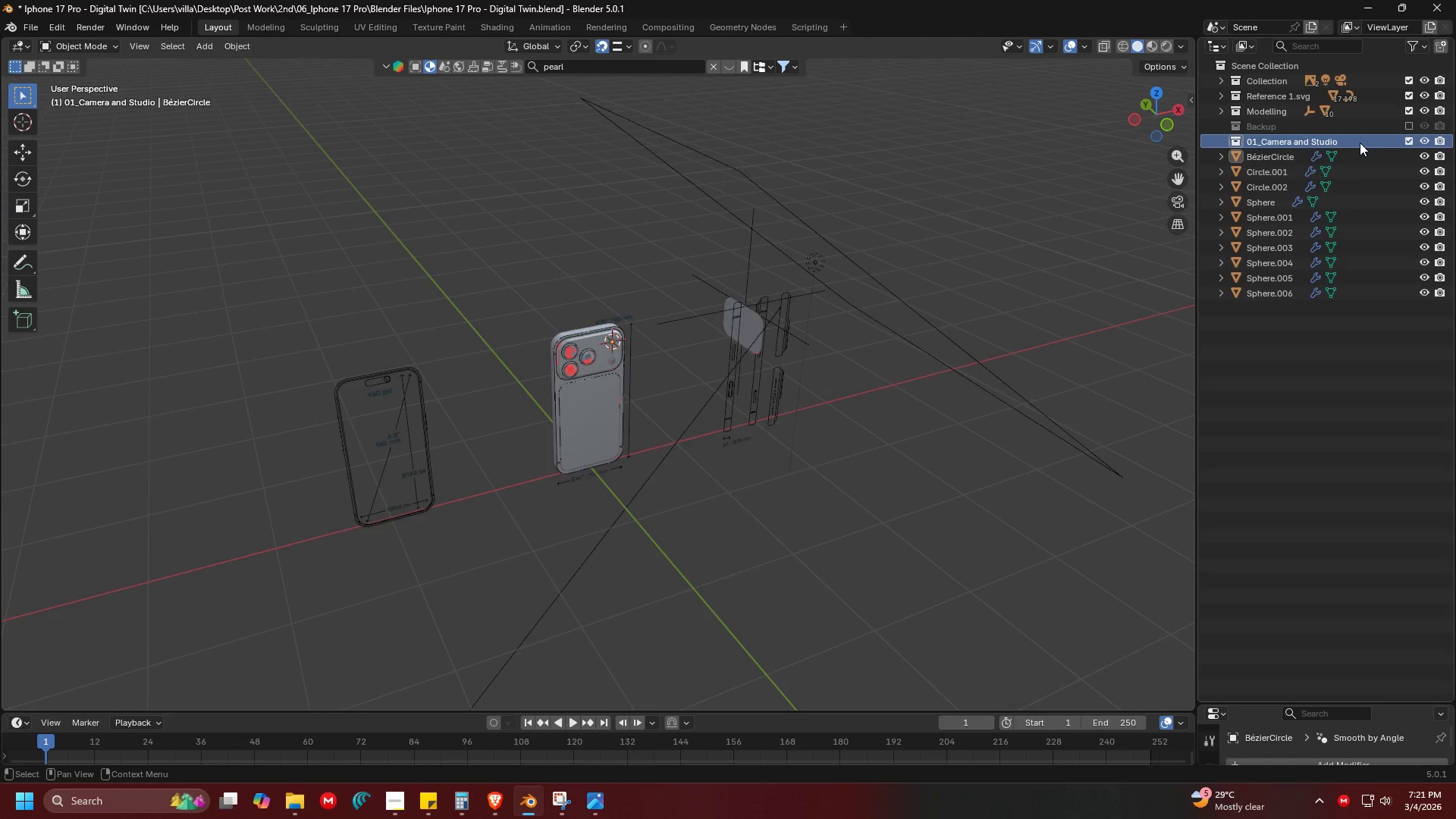 
triple_click([1360, 143])
 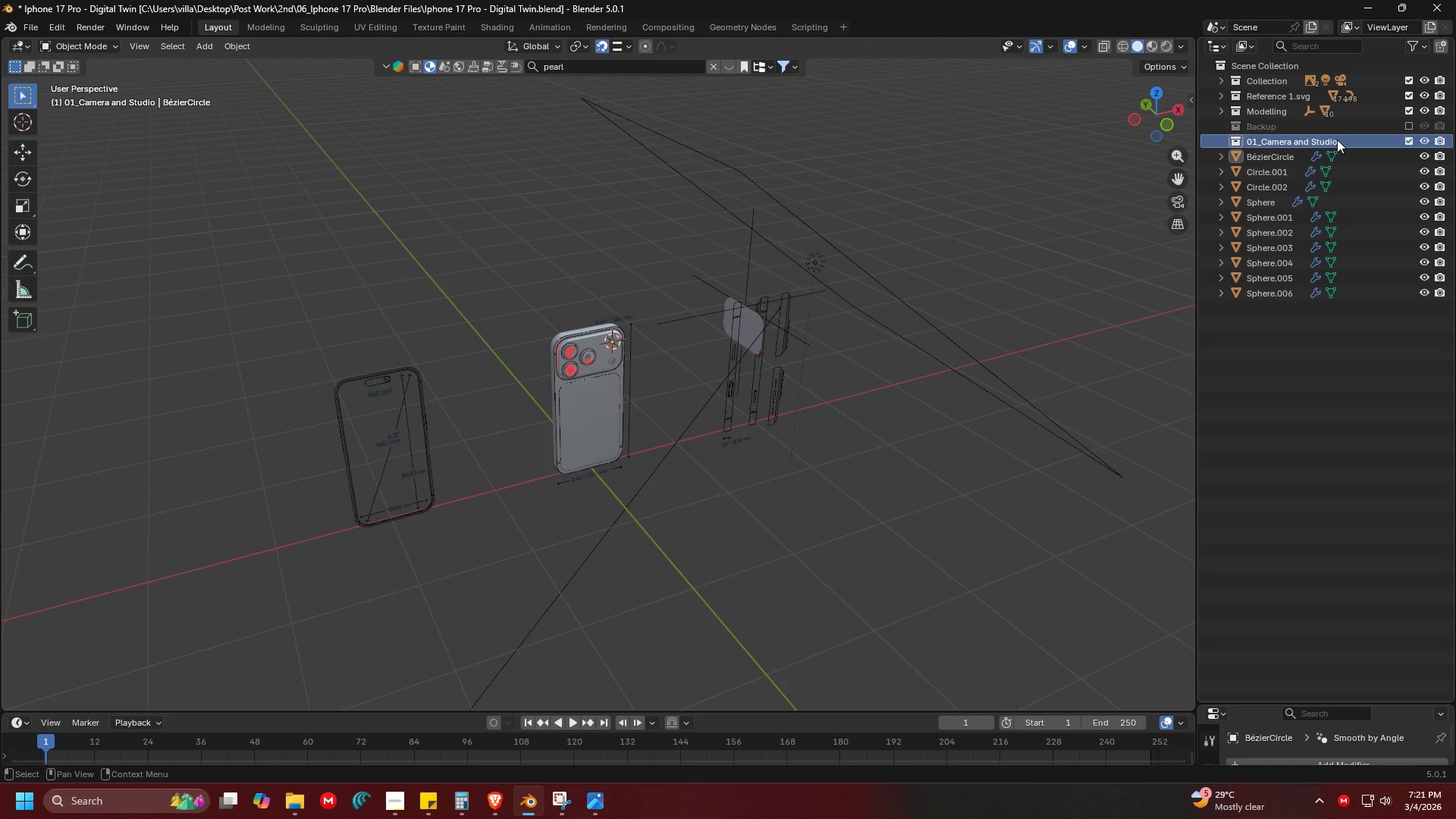 
double_click([1337, 140])
 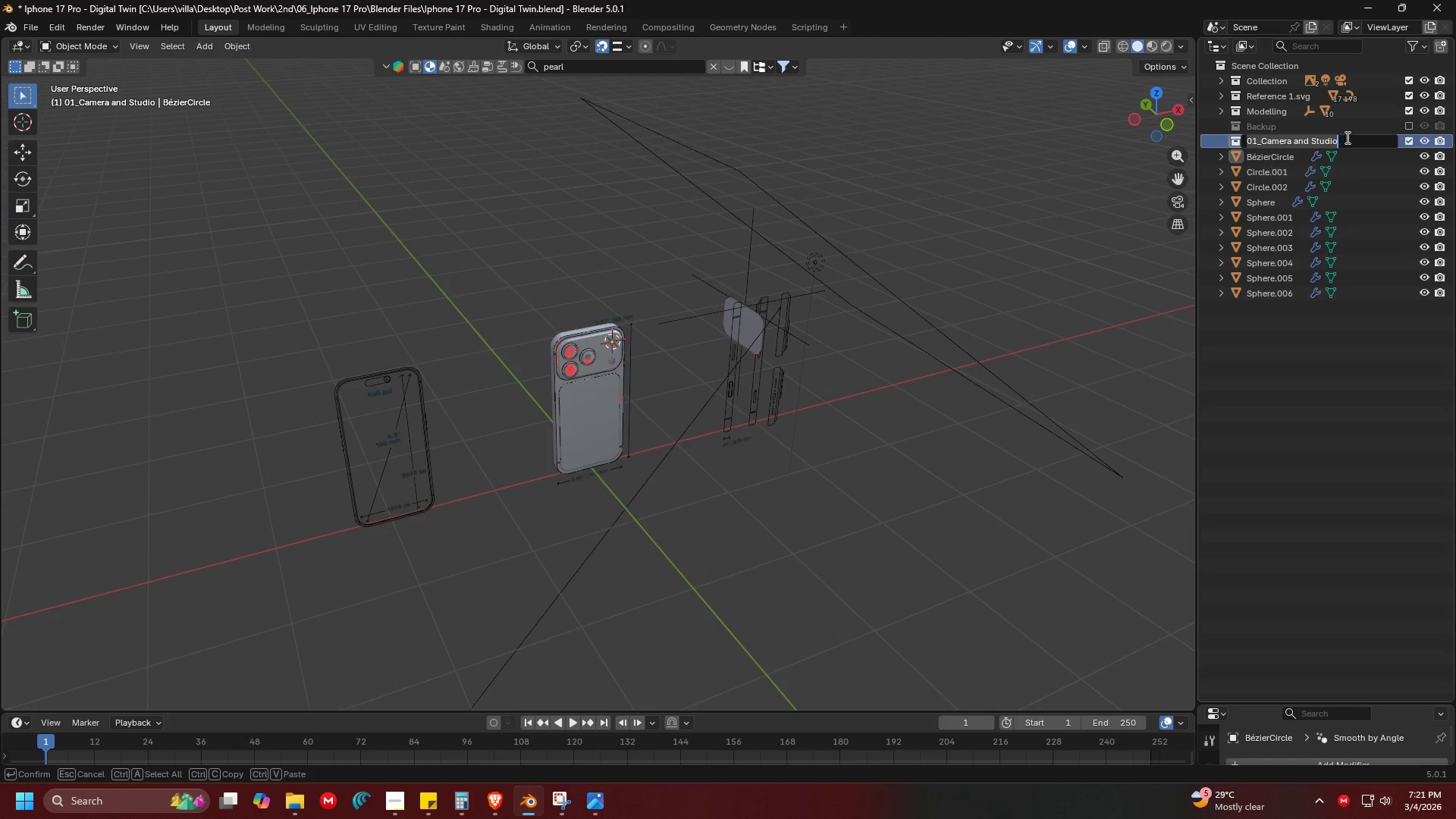 
left_click_drag(start_coordinate=[1346, 137], to_coordinate=[1263, 138])
 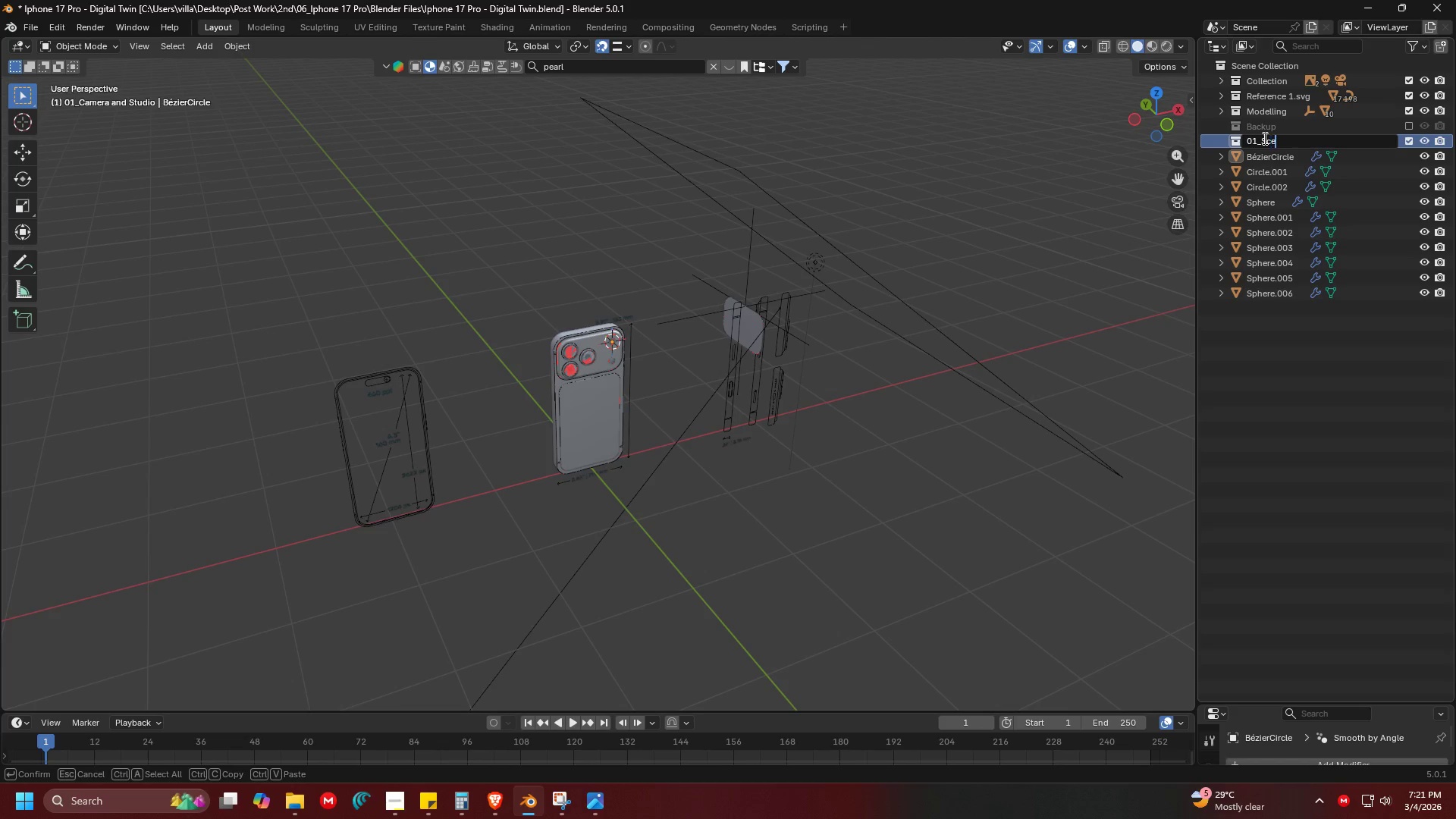 
type(Scene Elements)
 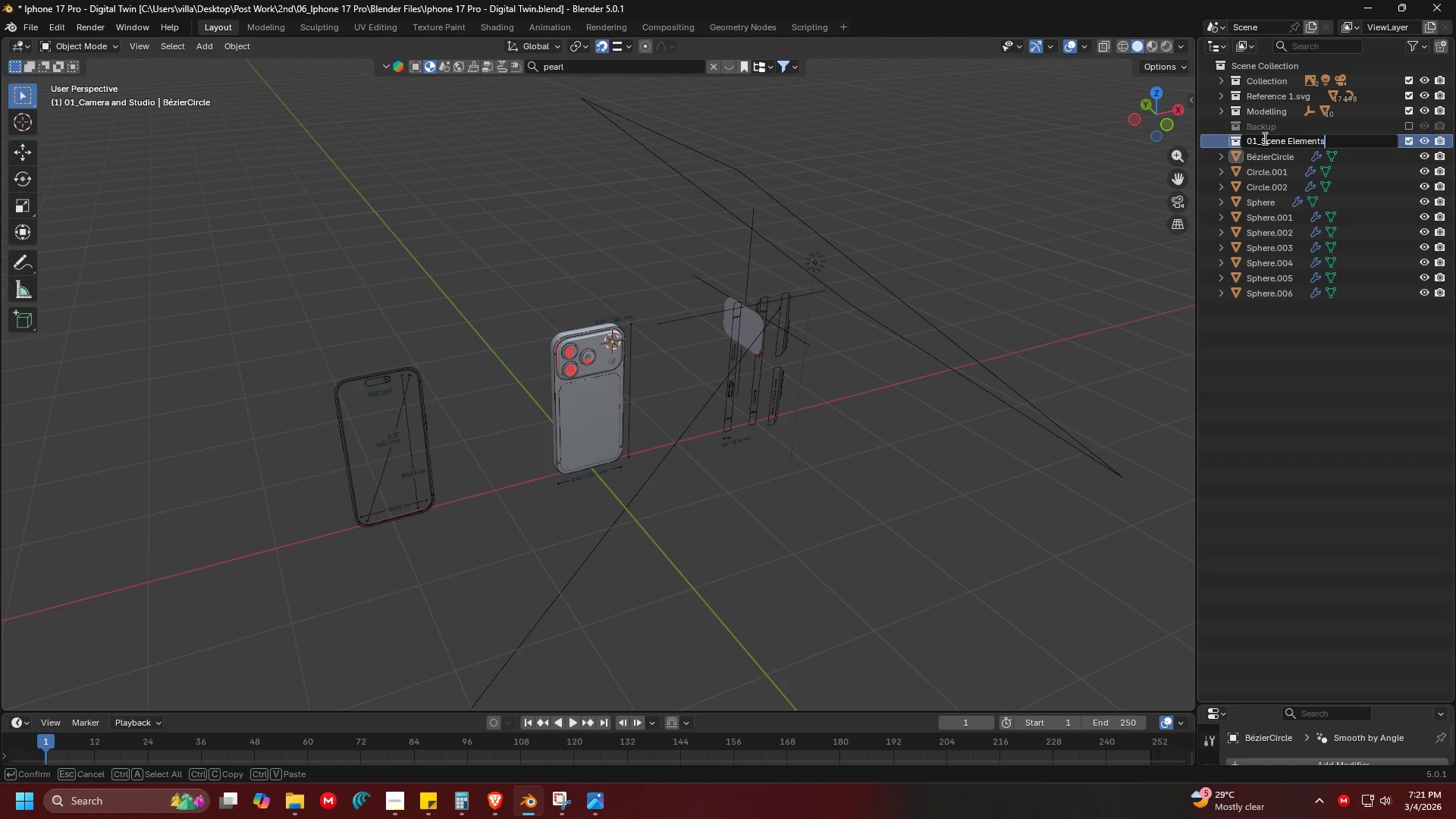 
key(Enter)
 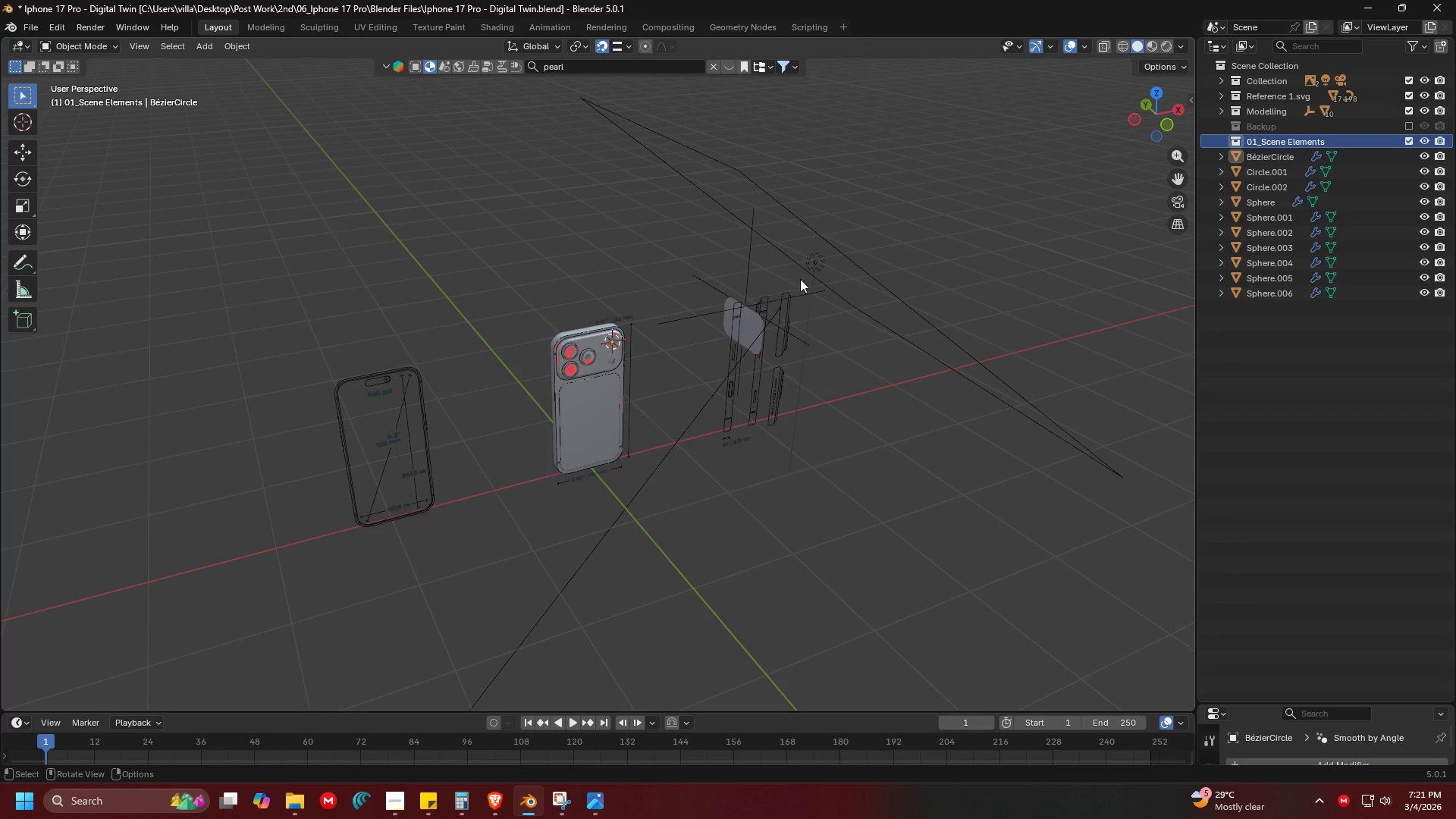 
left_click([830, 269])
 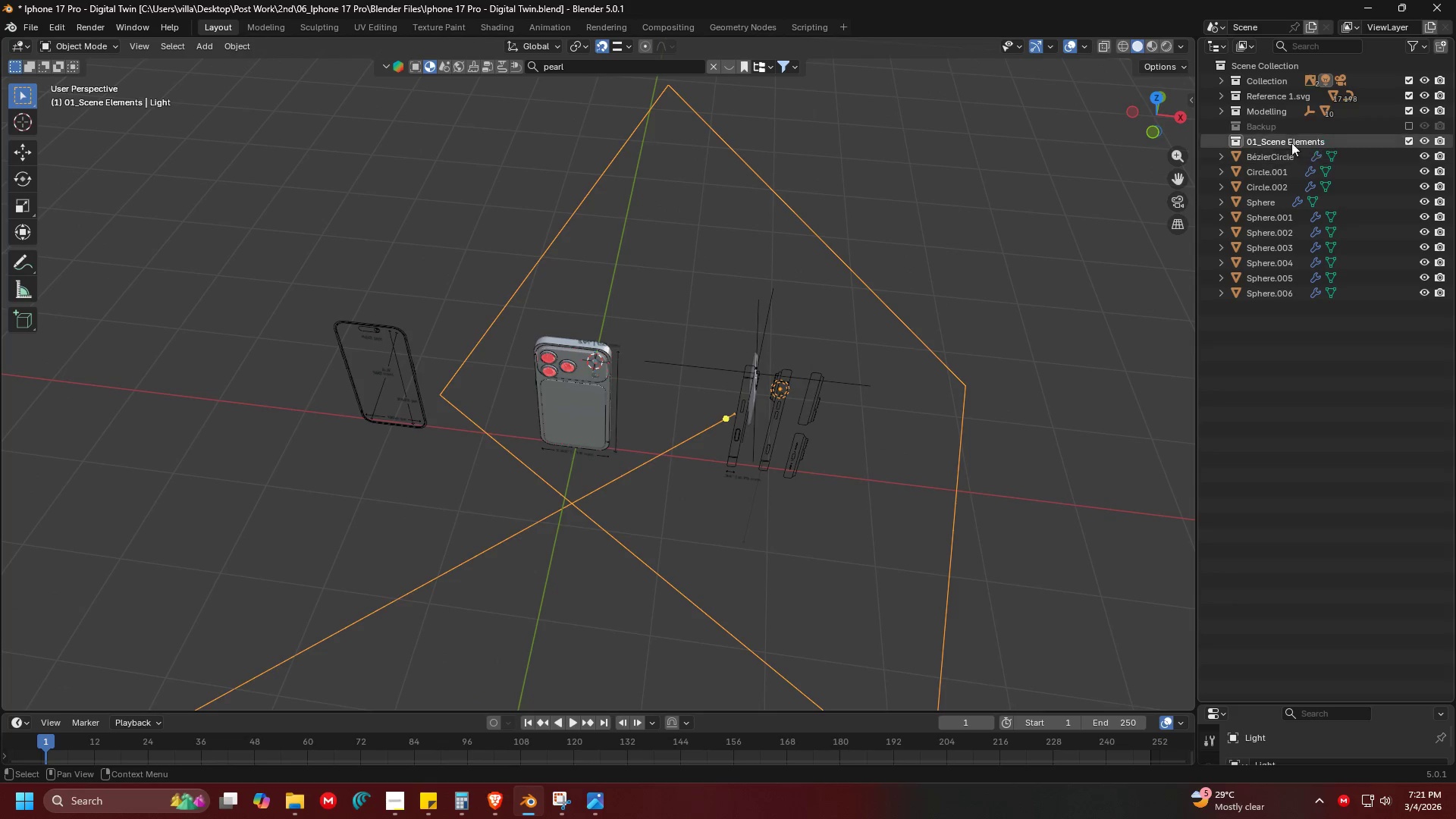 
left_click([1222, 79])
 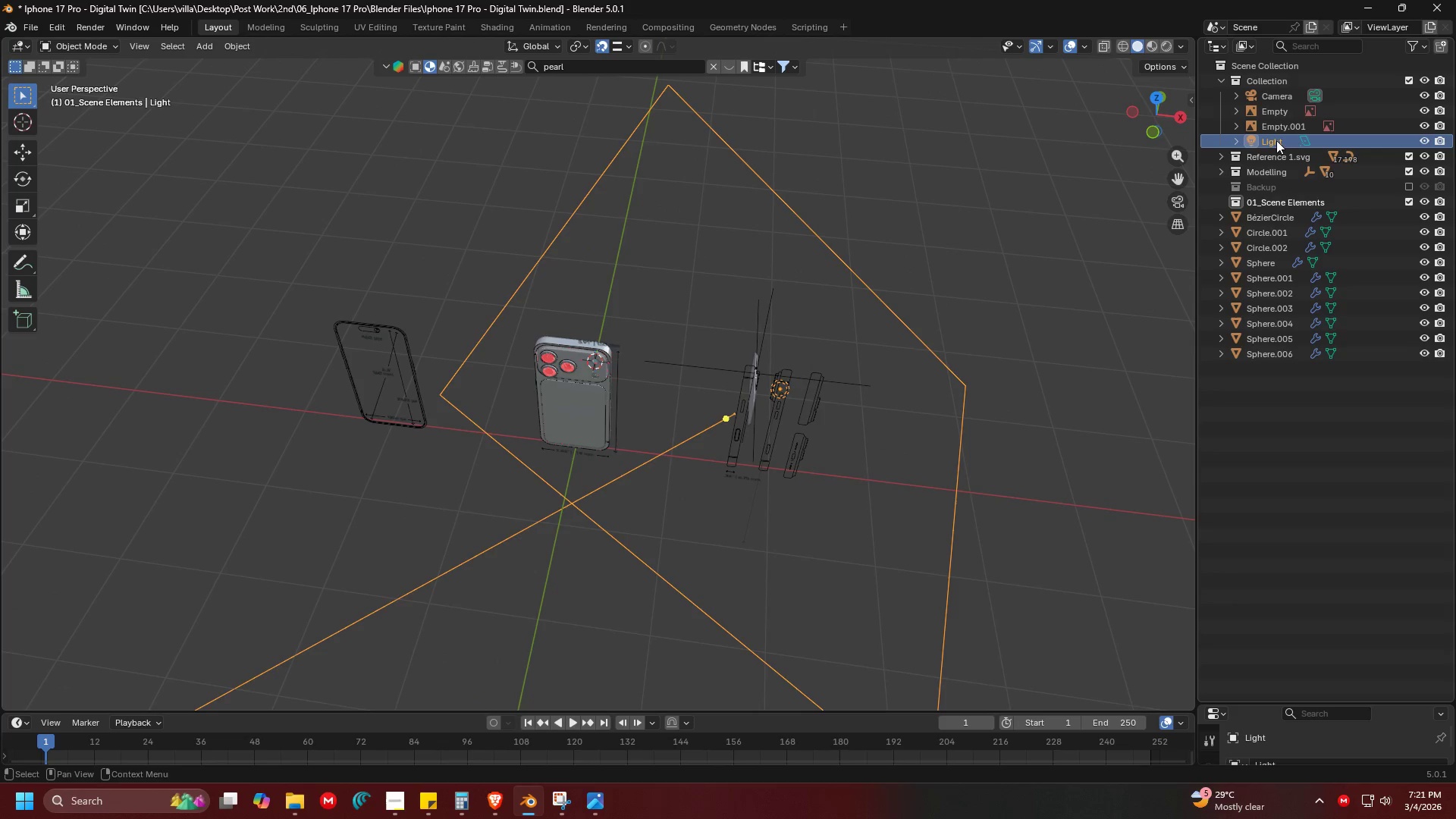 
left_click_drag(start_coordinate=[1274, 140], to_coordinate=[1292, 198])
 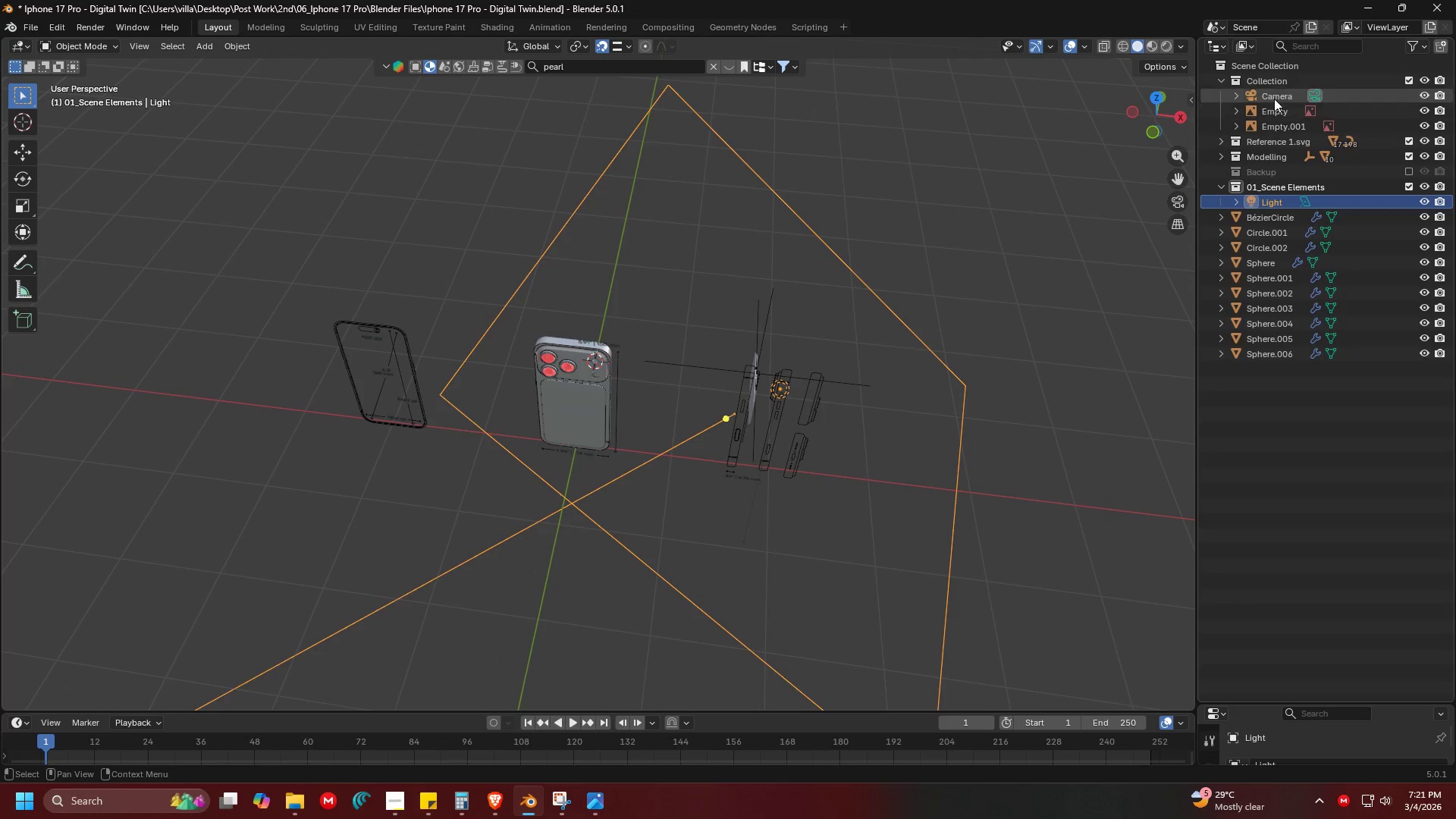 
left_click([1273, 97])
 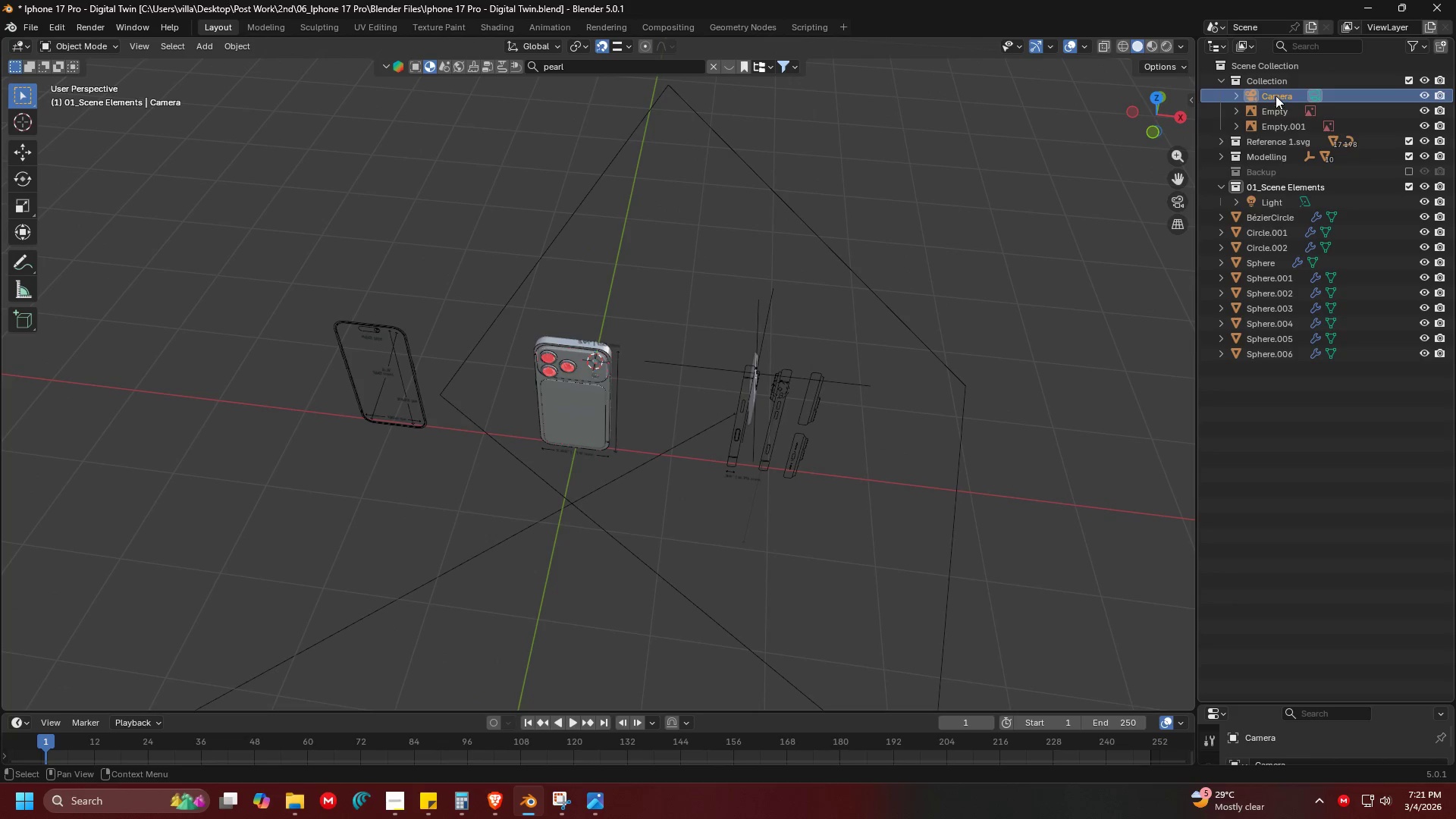 
left_click_drag(start_coordinate=[1274, 95], to_coordinate=[1306, 183])
 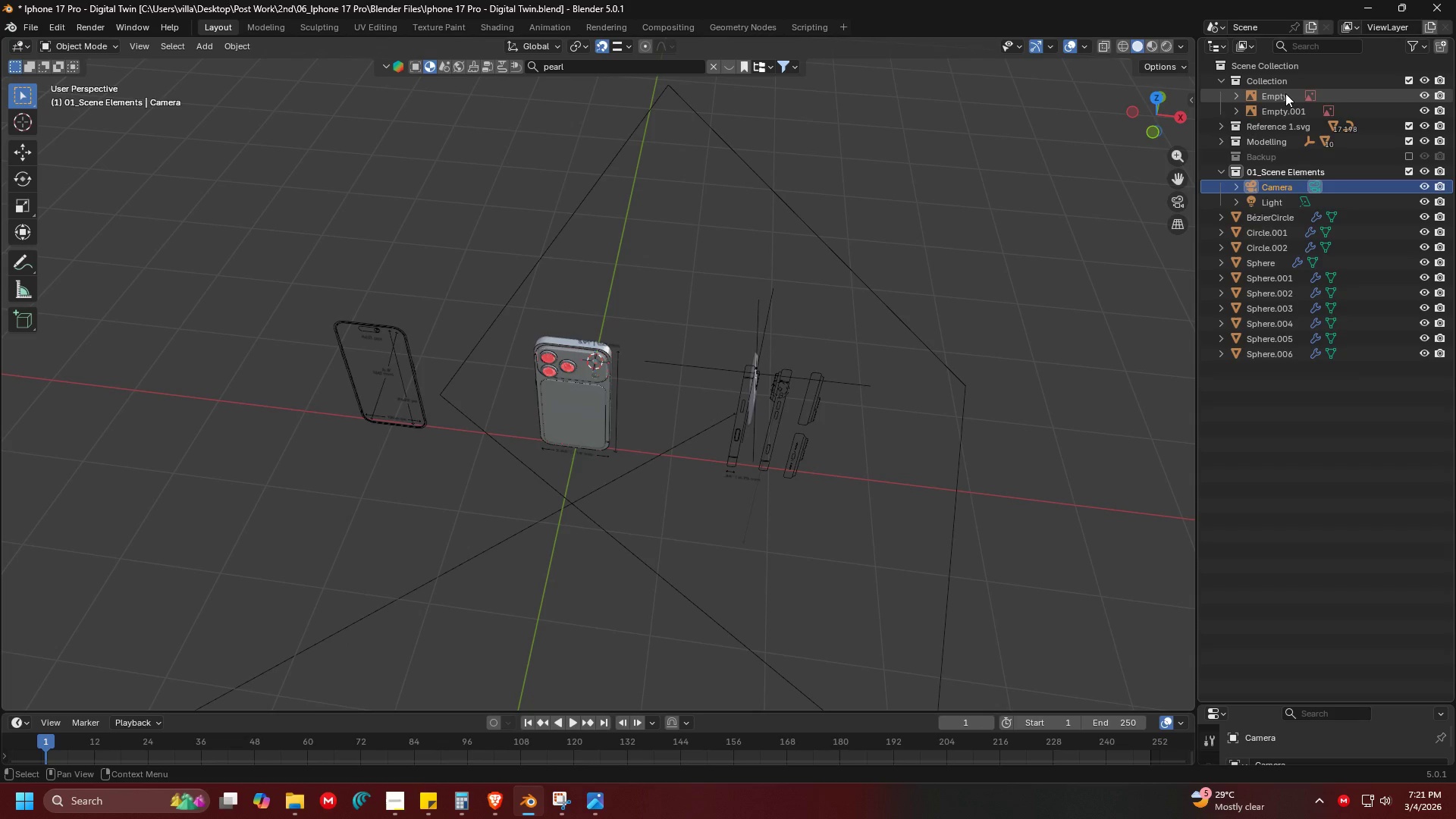 
left_click([1283, 93])
 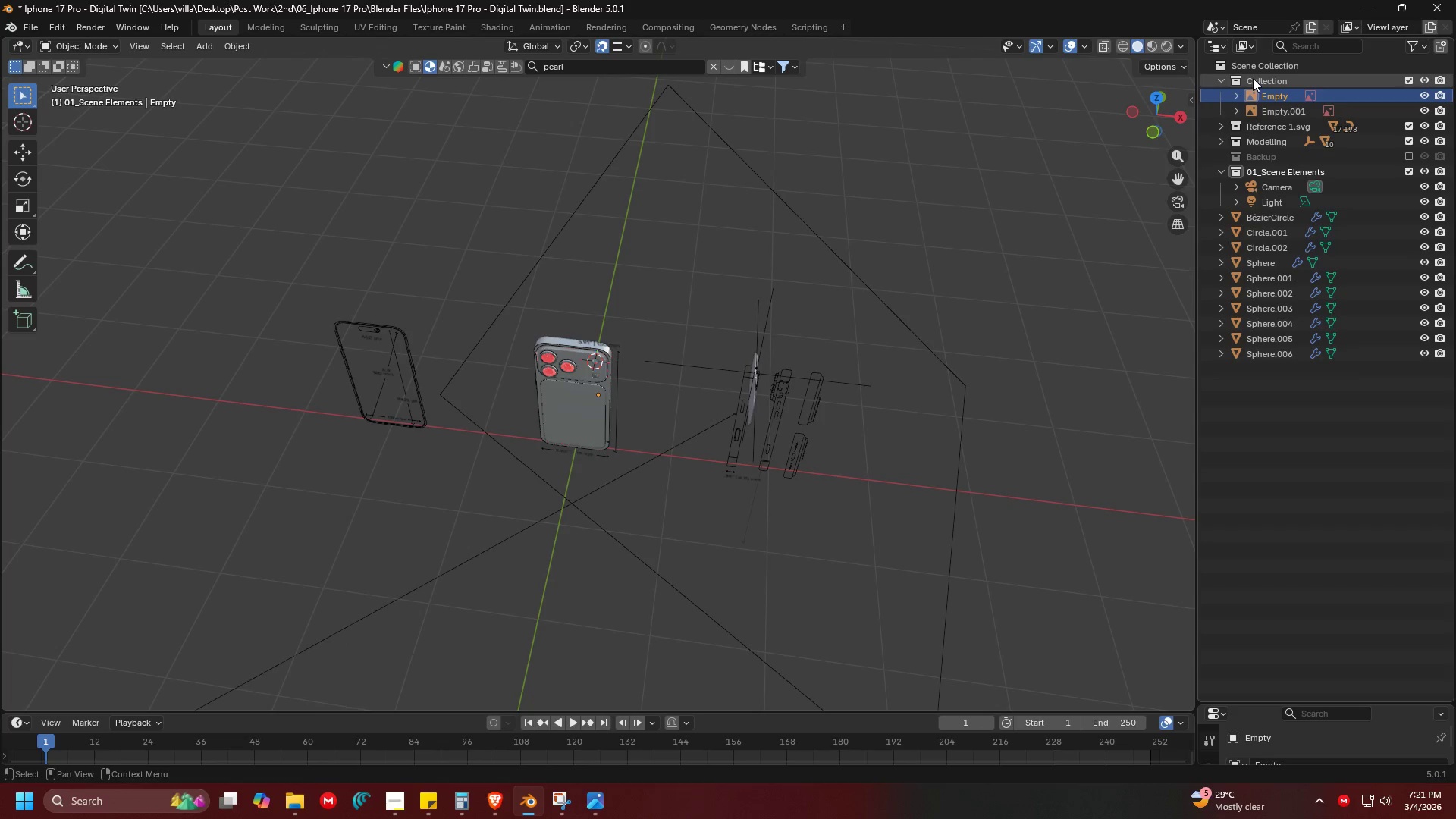 
double_click([1260, 80])
 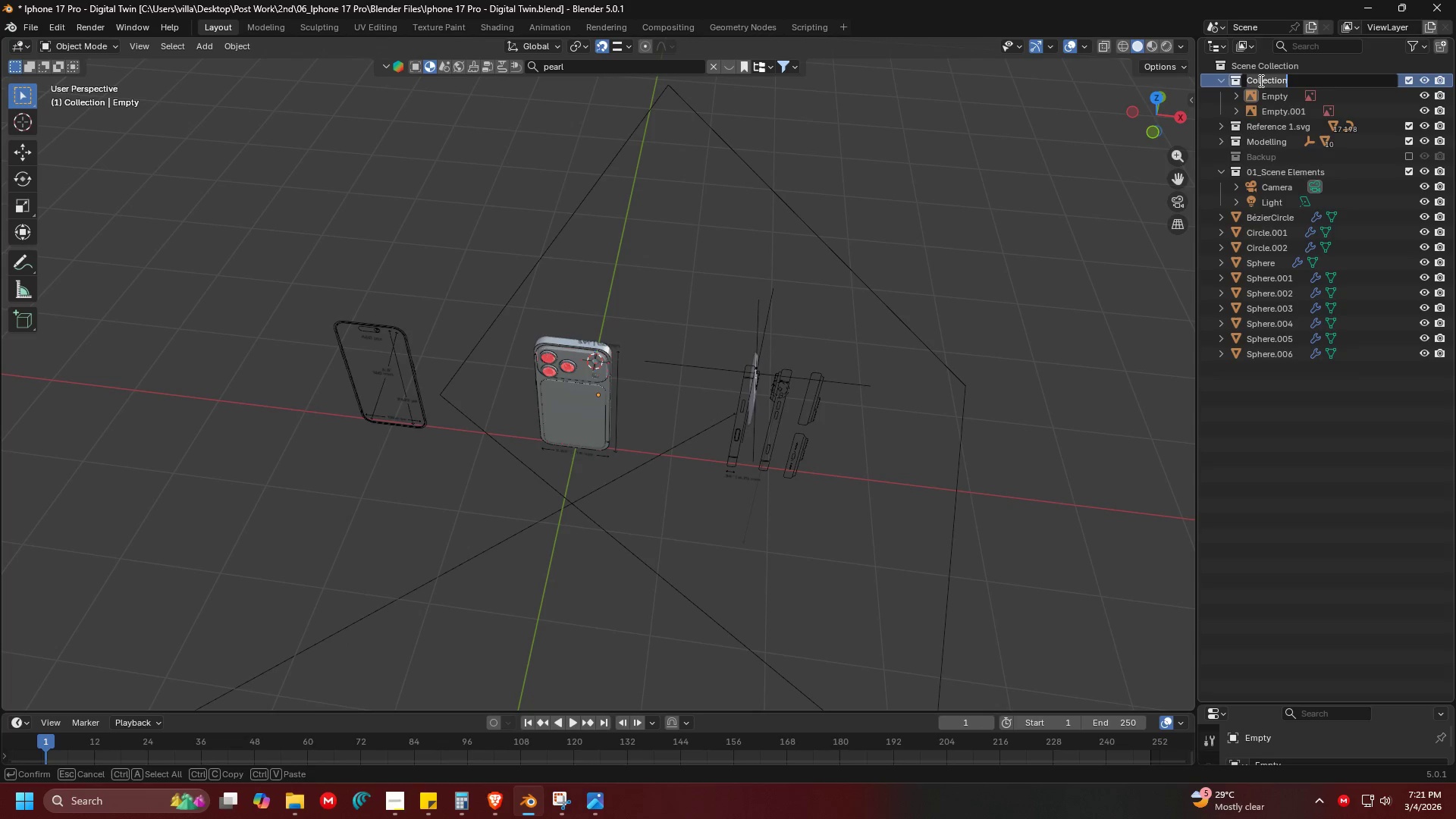 
type(Rede)
key(Backspace)
key(Backspace)
type(ference Images)
 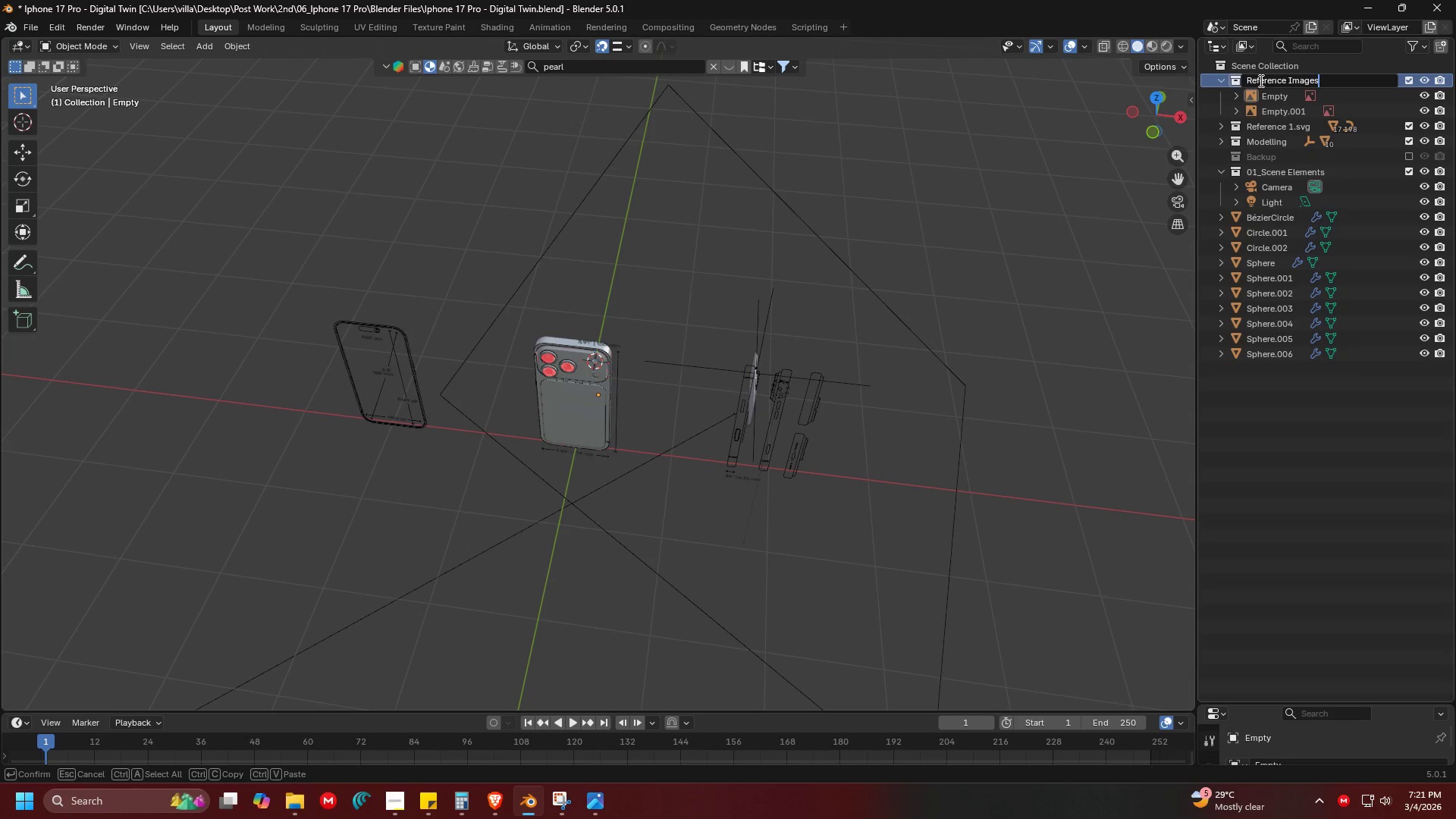 
key(Enter)
 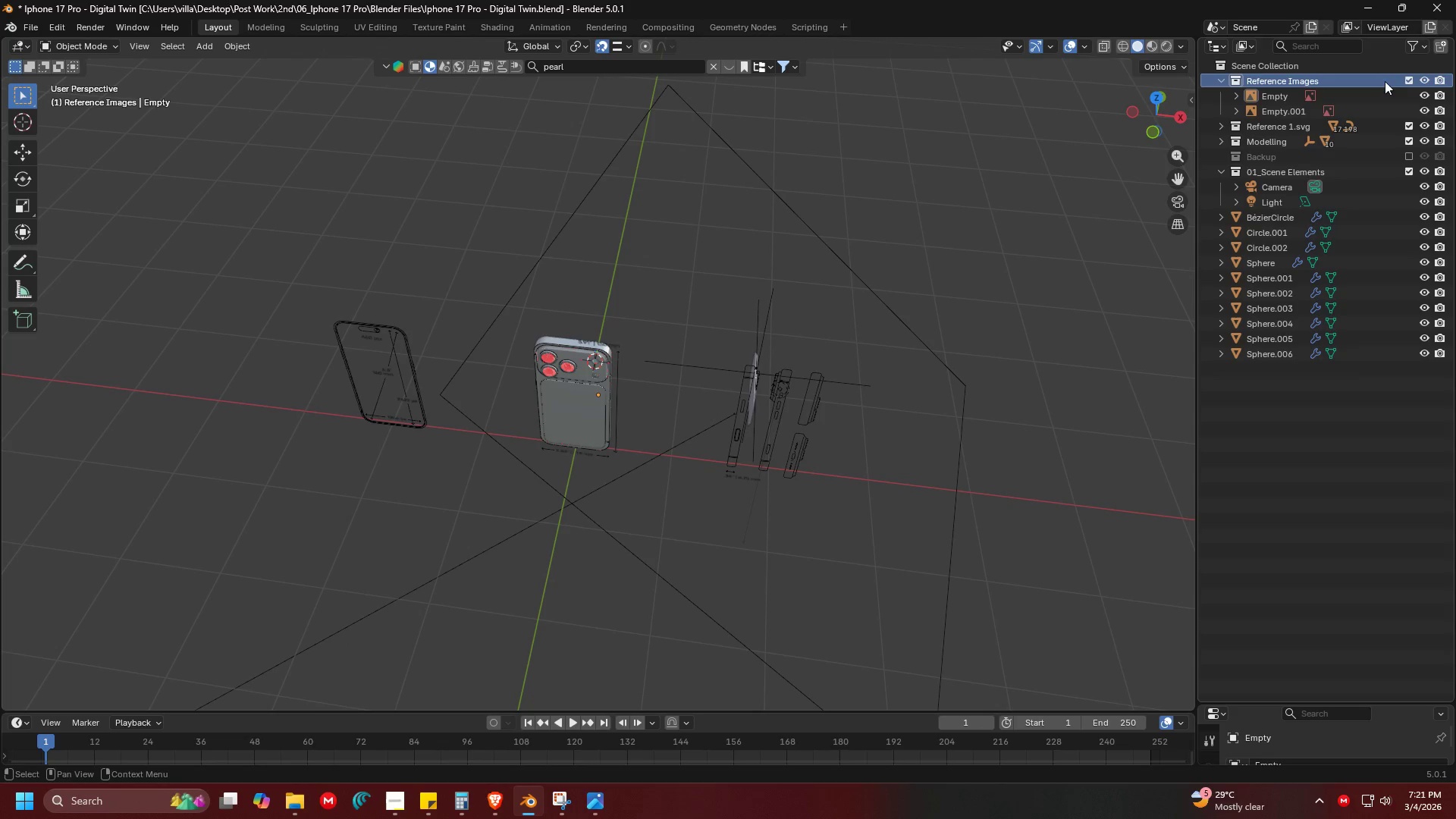 
left_click([1413, 78])
 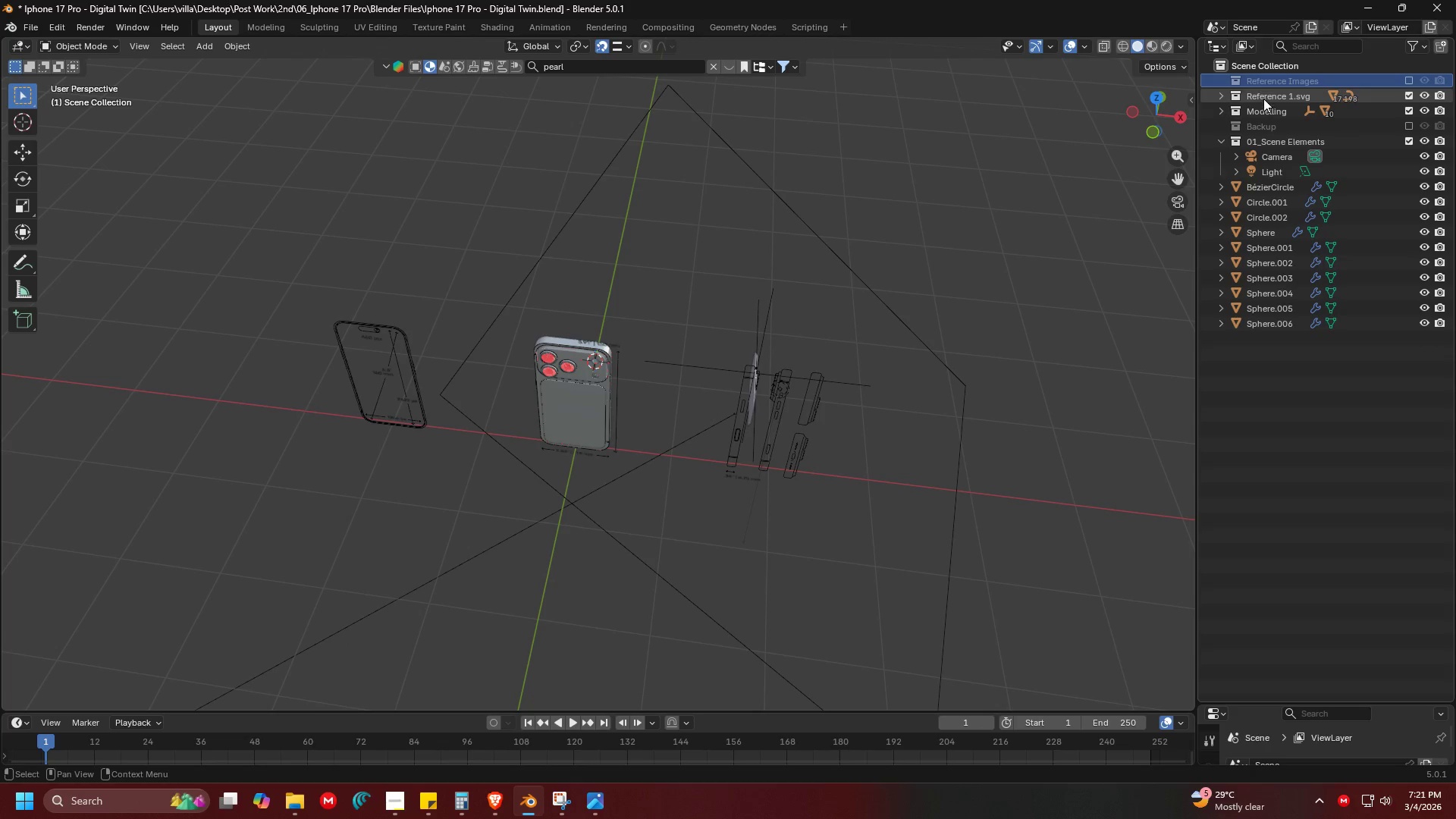 
left_click([1271, 95])
 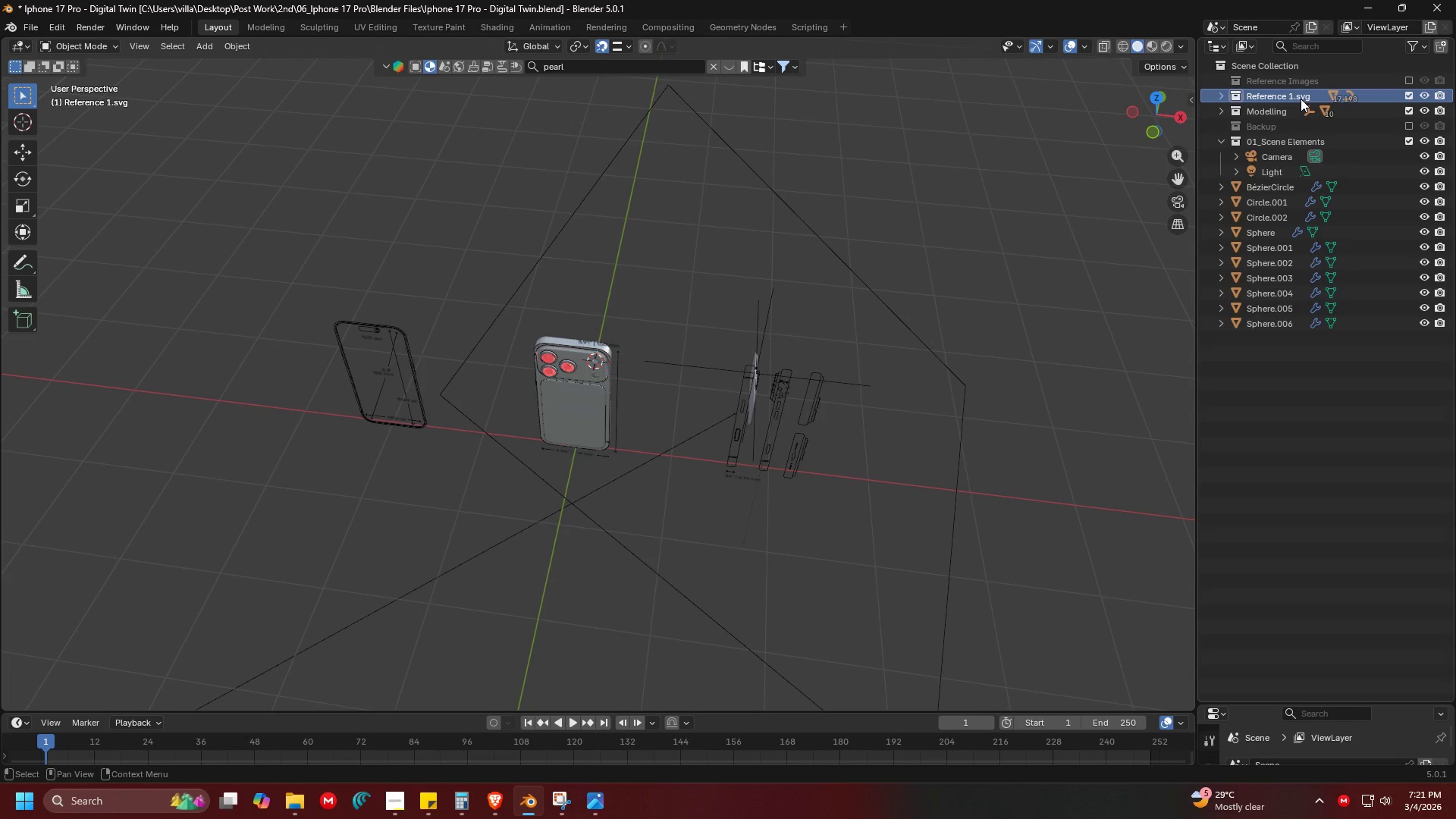 
double_click([1290, 96])
 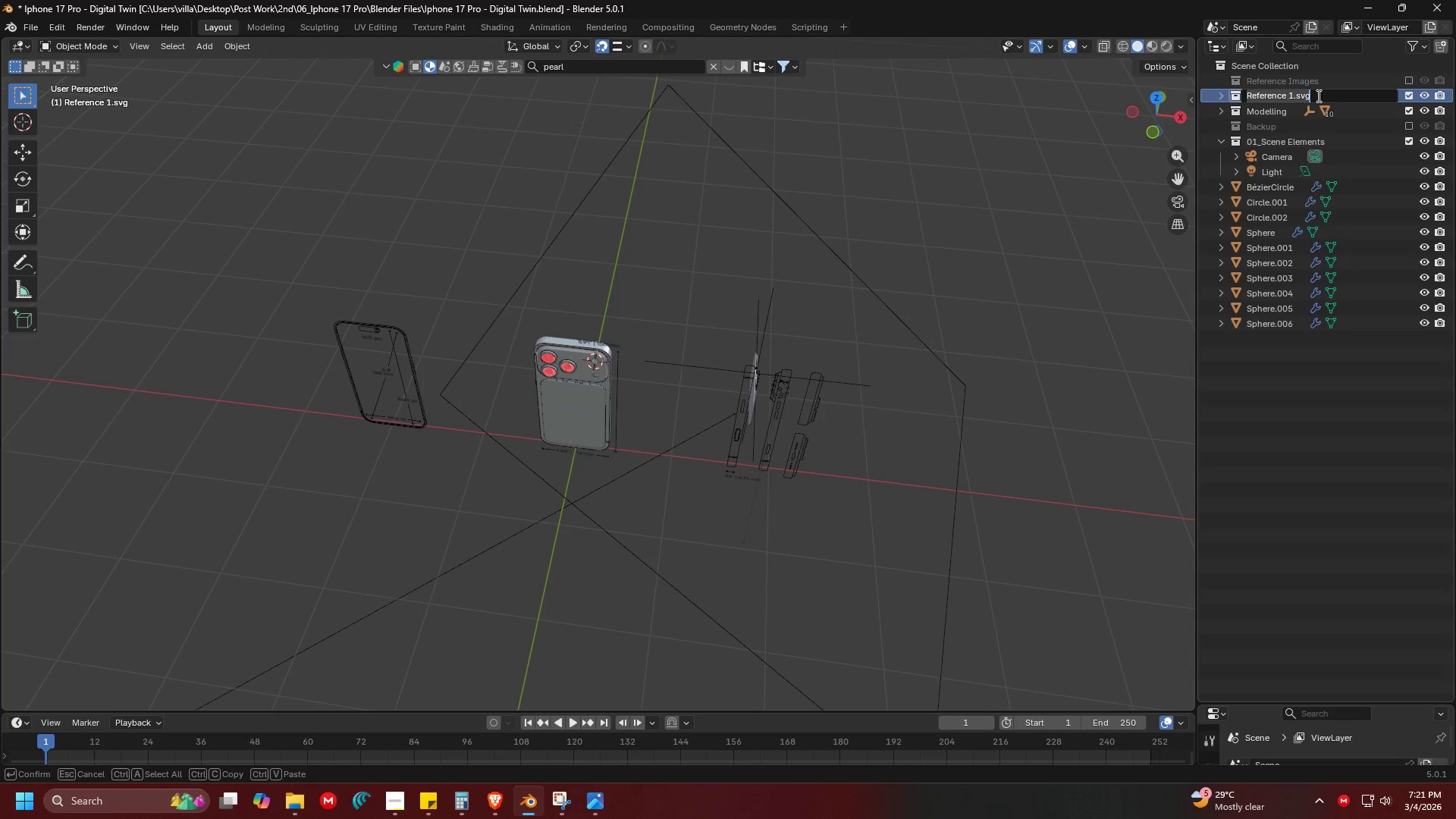 
left_click([1320, 95])
 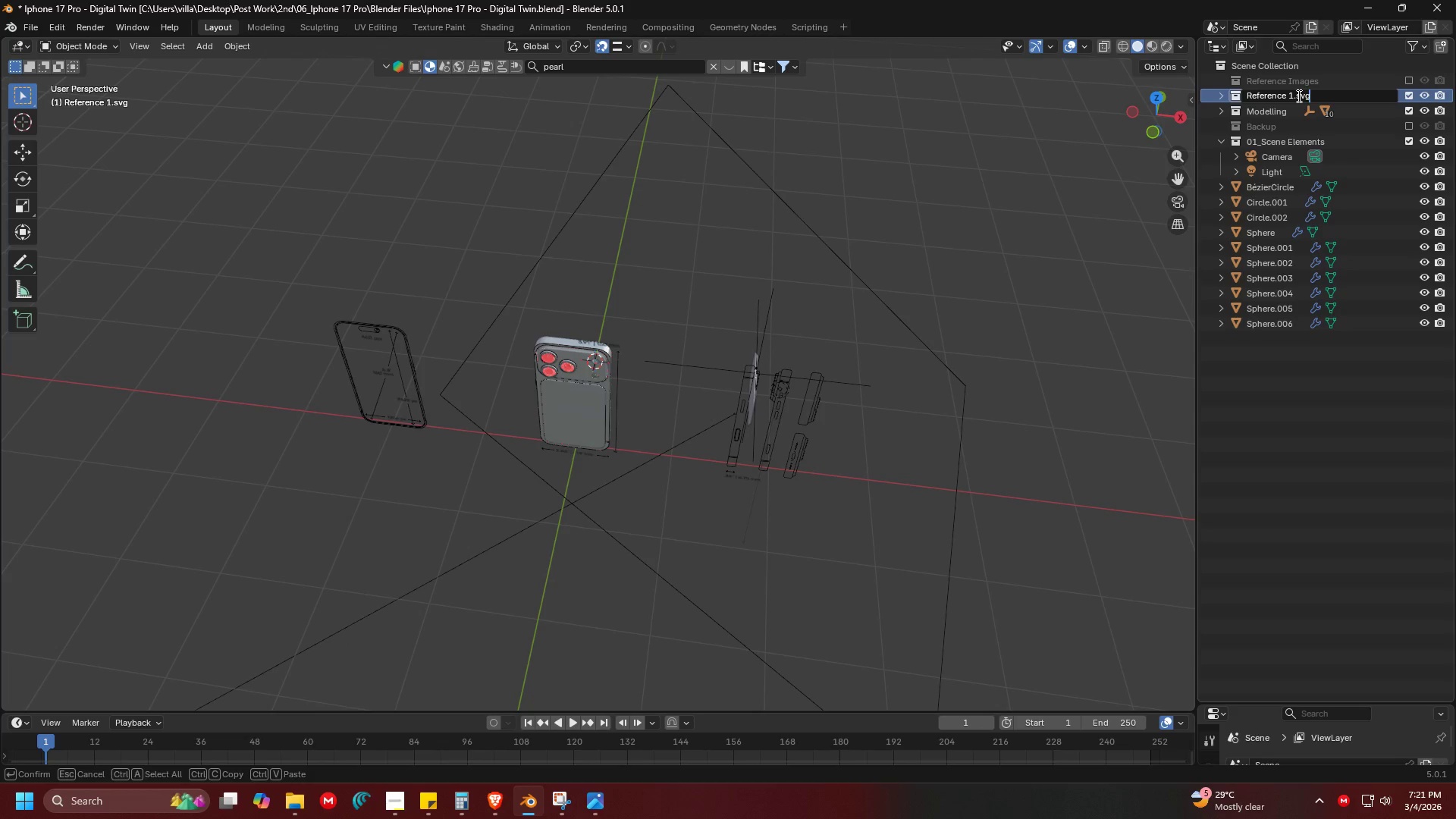 
left_click([1294, 95])
 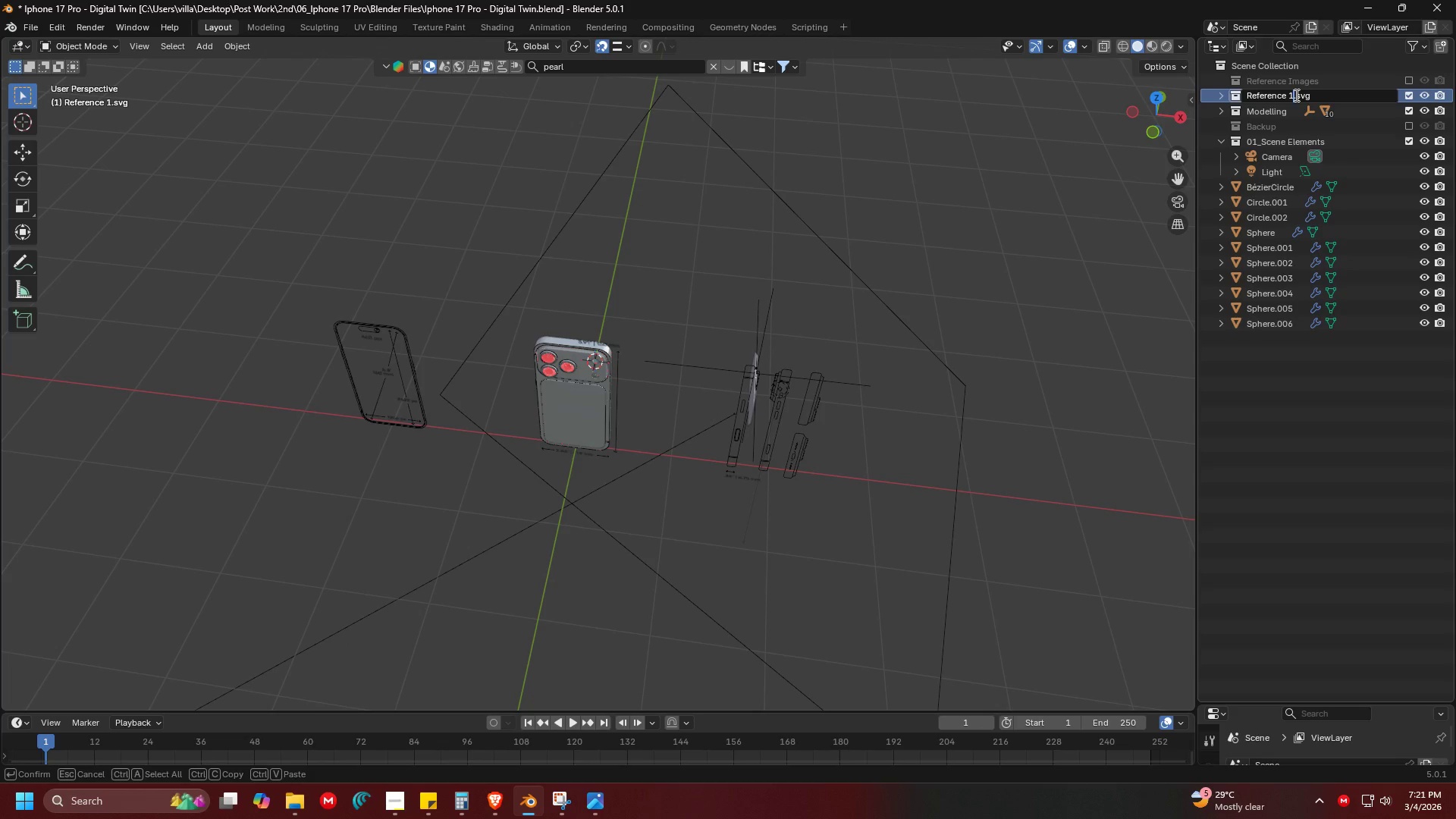 
left_click([1295, 95])
 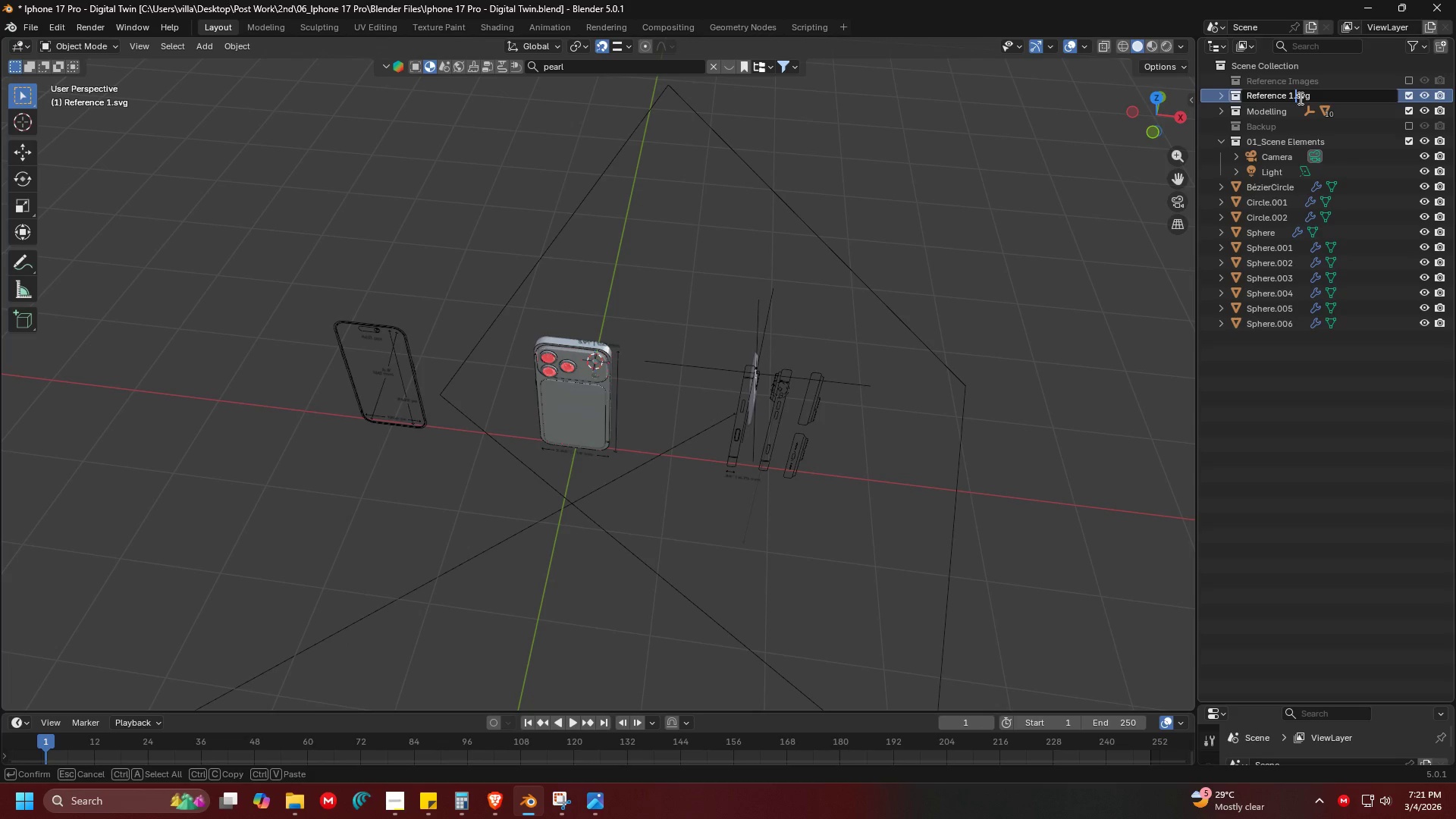 
key(Backspace)
 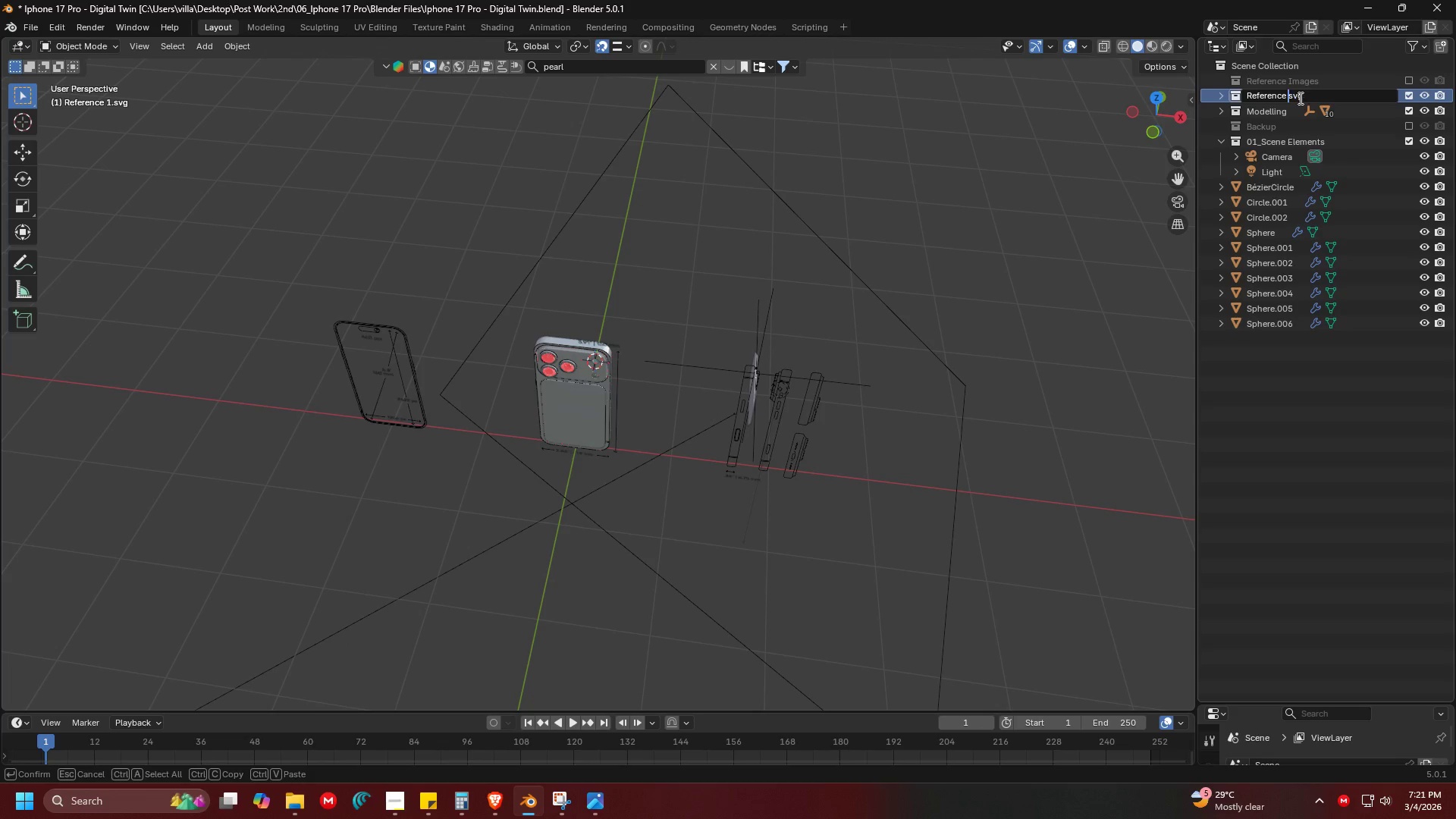 
key(Backspace)
 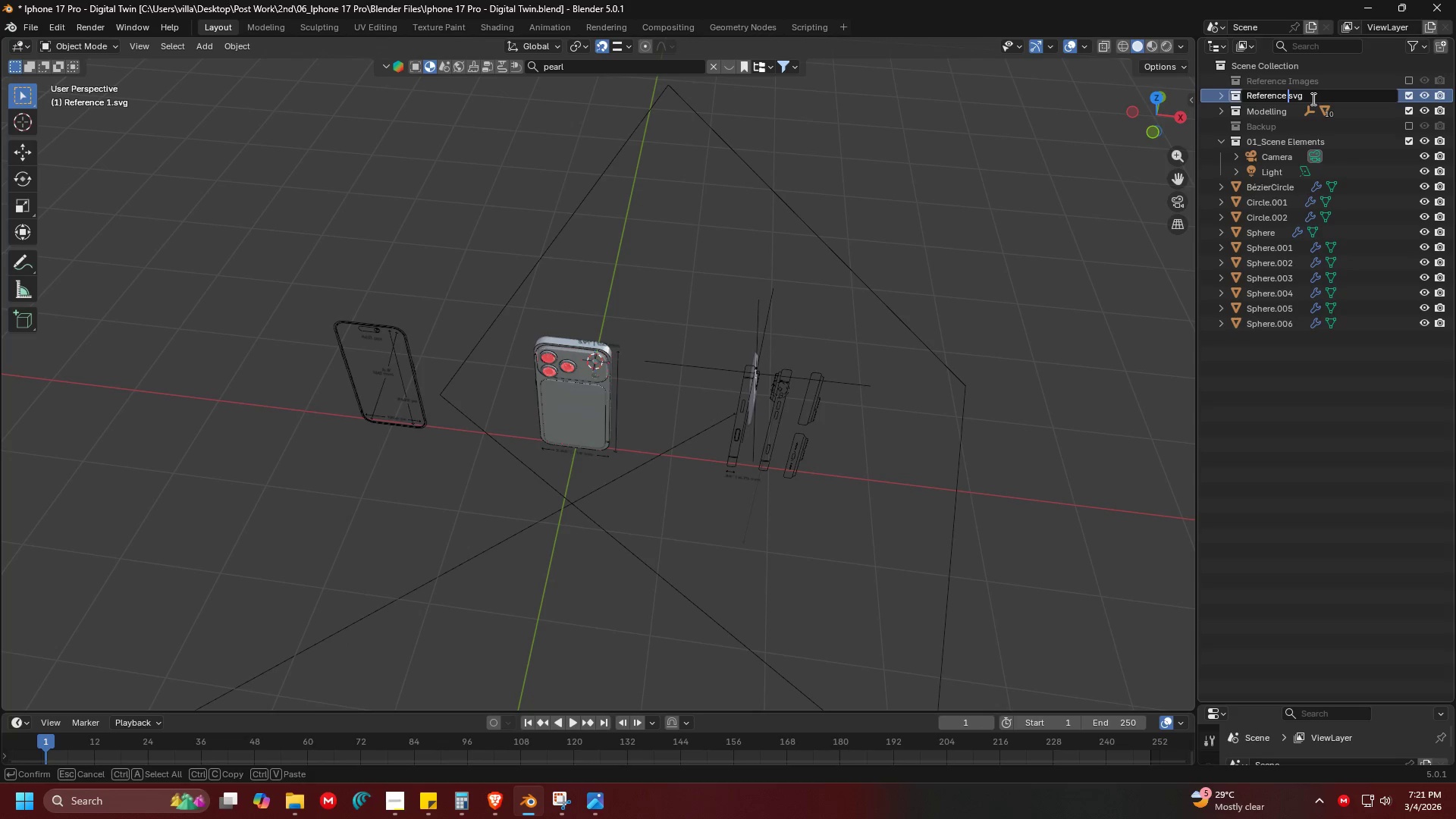 
left_click([1312, 99])
 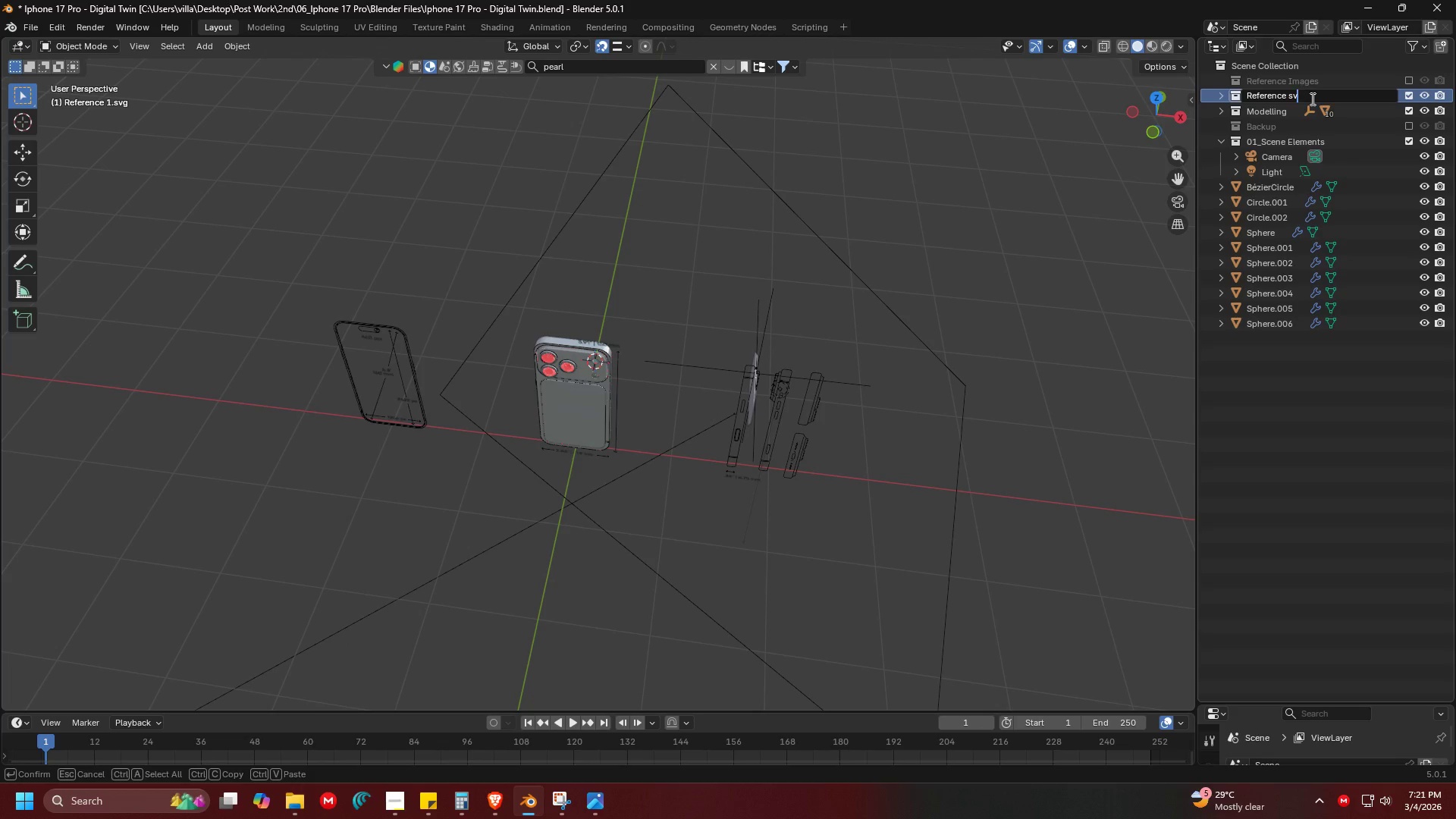 
key(Backspace)
key(Backspace)
key(Backspace)
type(lines)
 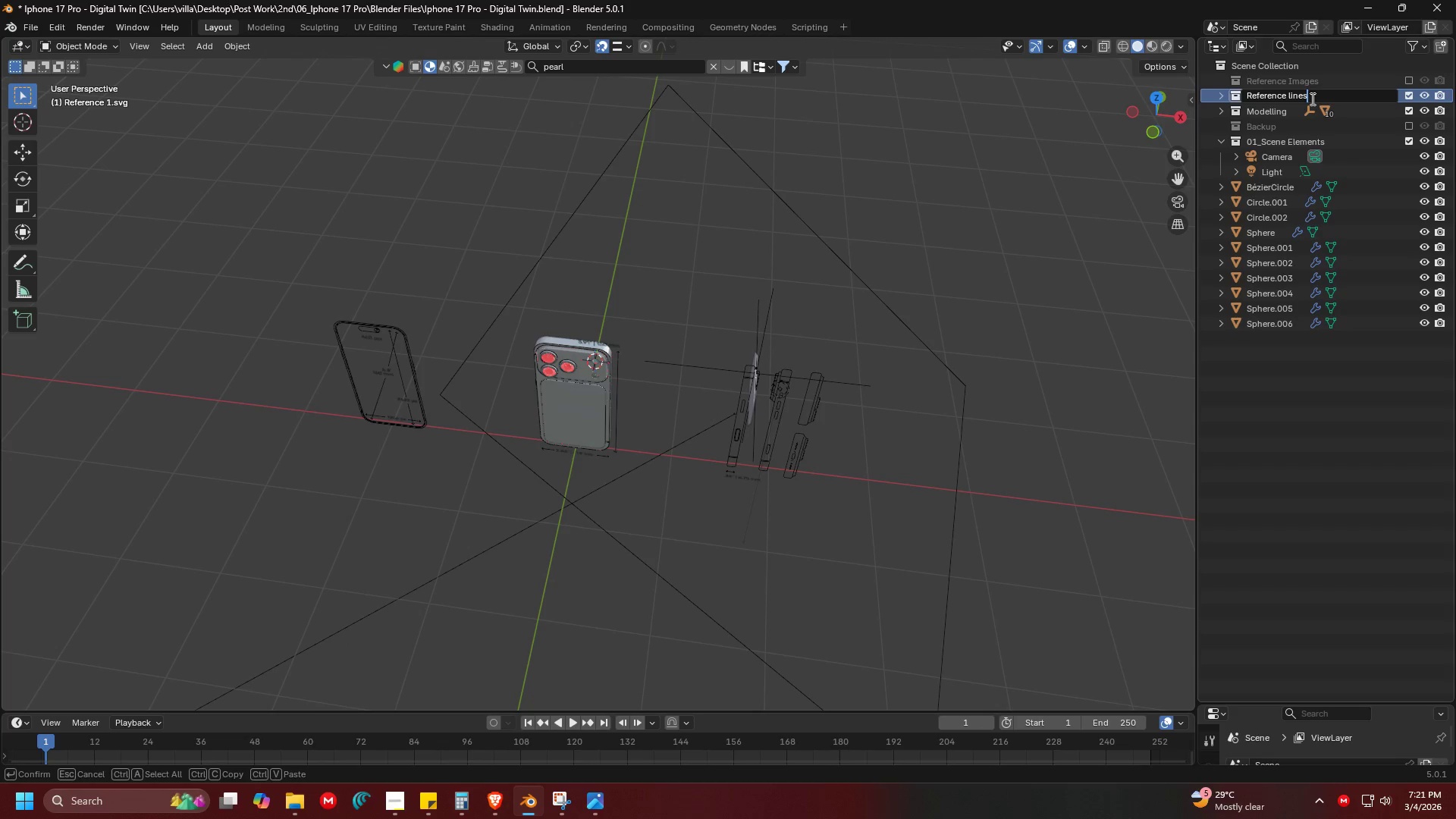 
key(Enter)
 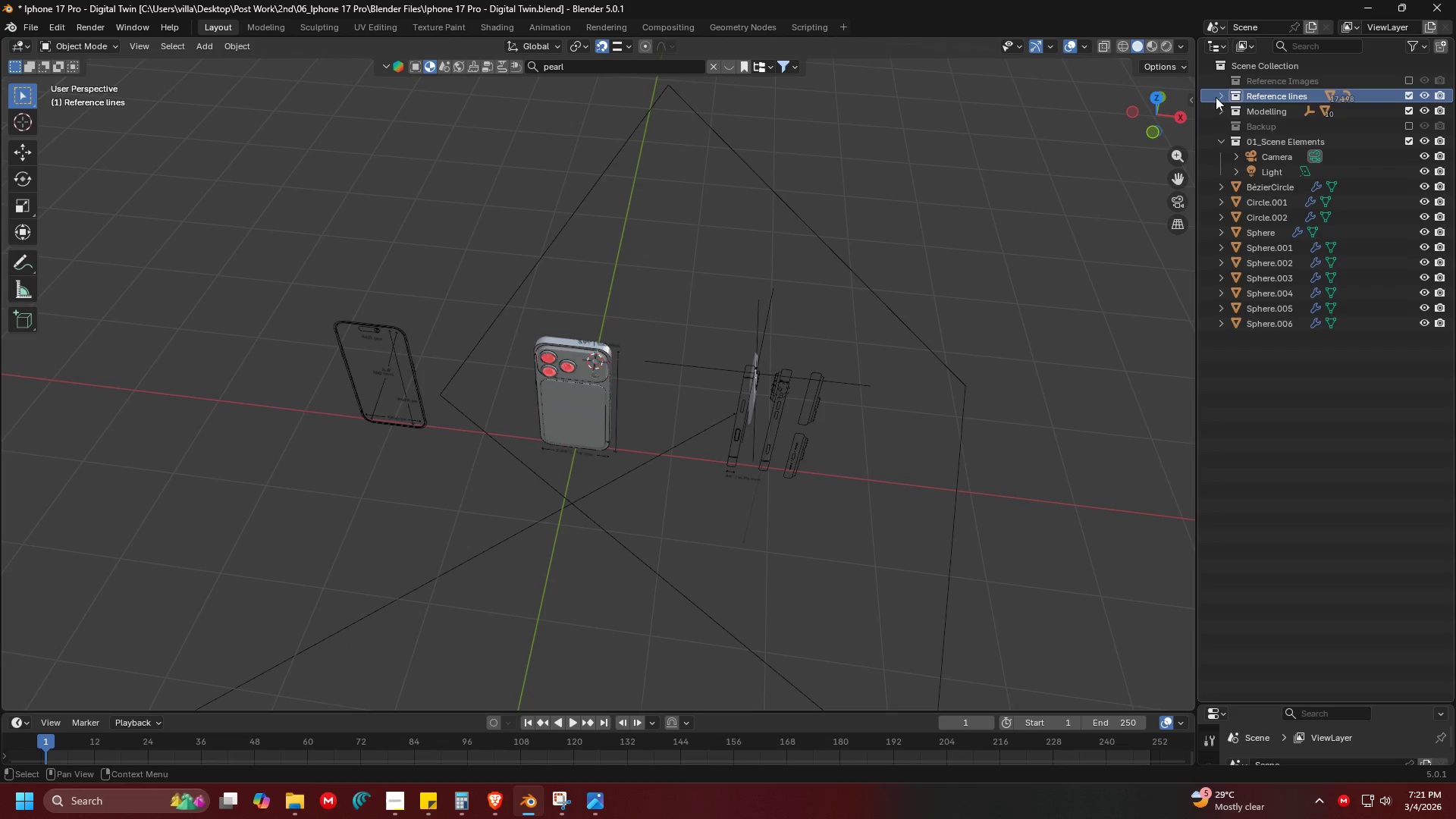 
left_click([757, 290])
 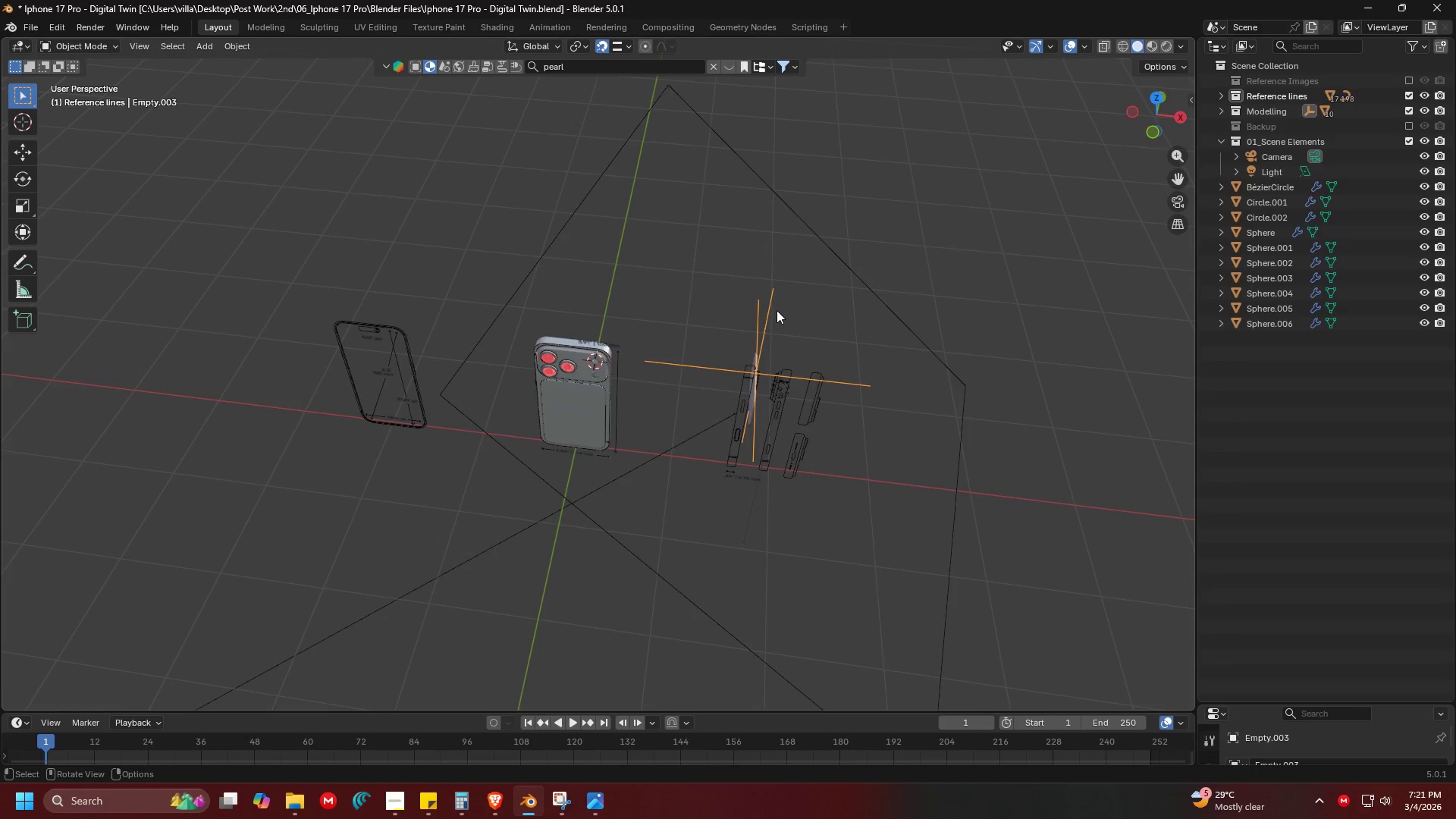 
scroll: coordinate [803, 311], scroll_direction: up, amount: 1.0
 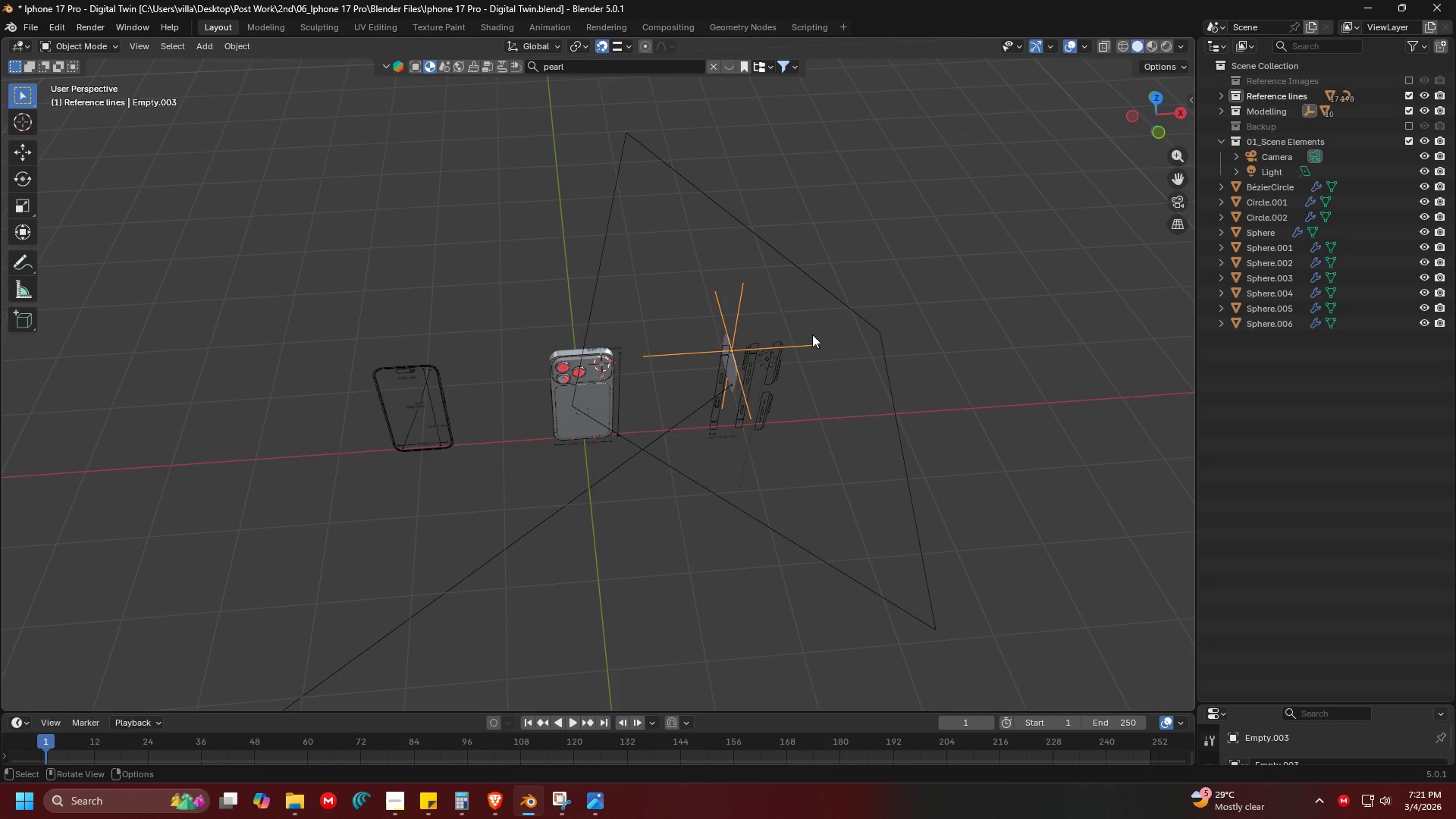 
key(Delete)
 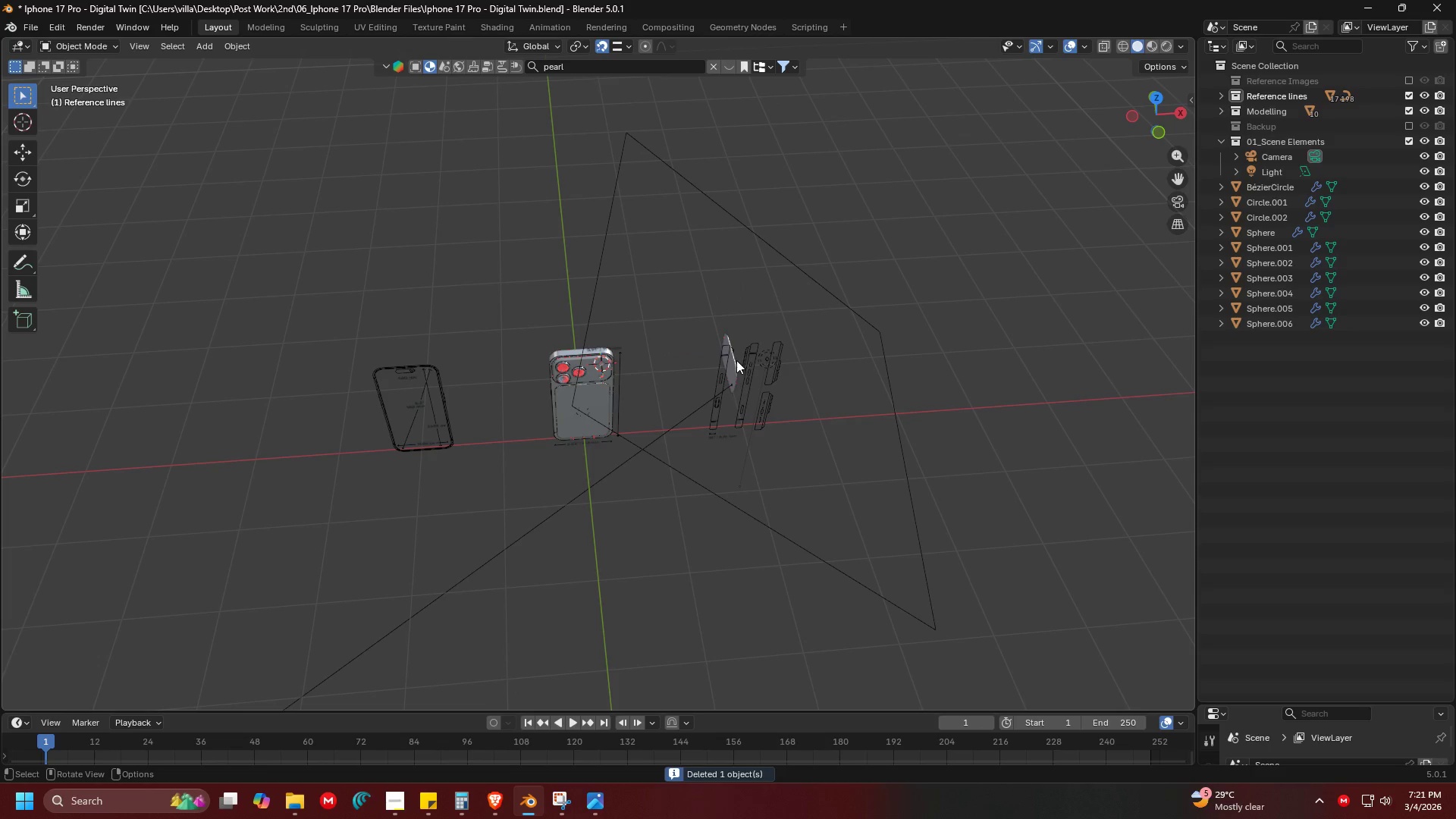 
left_click([736, 360])
 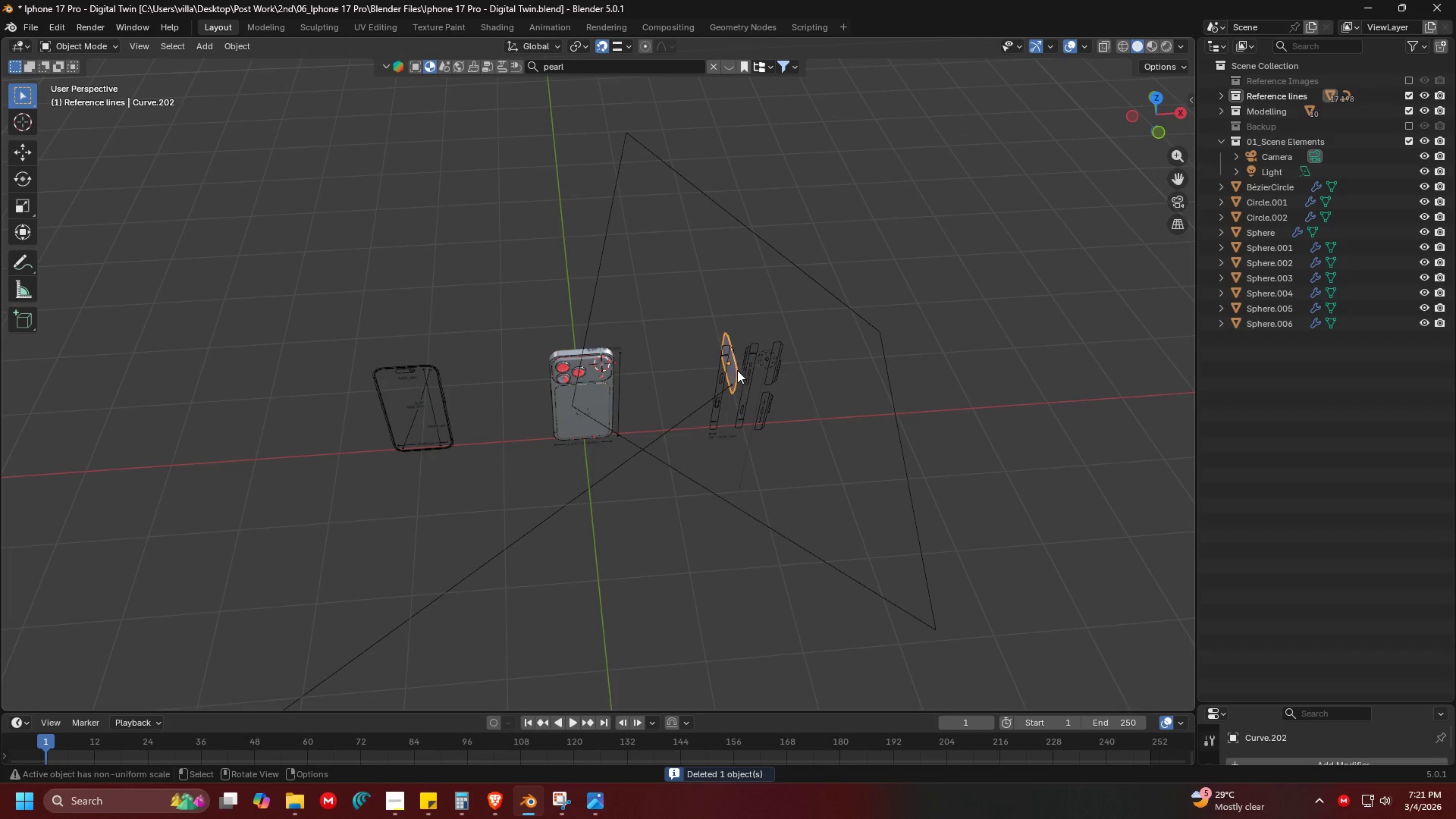 
key(Shift+ShiftLeft)
 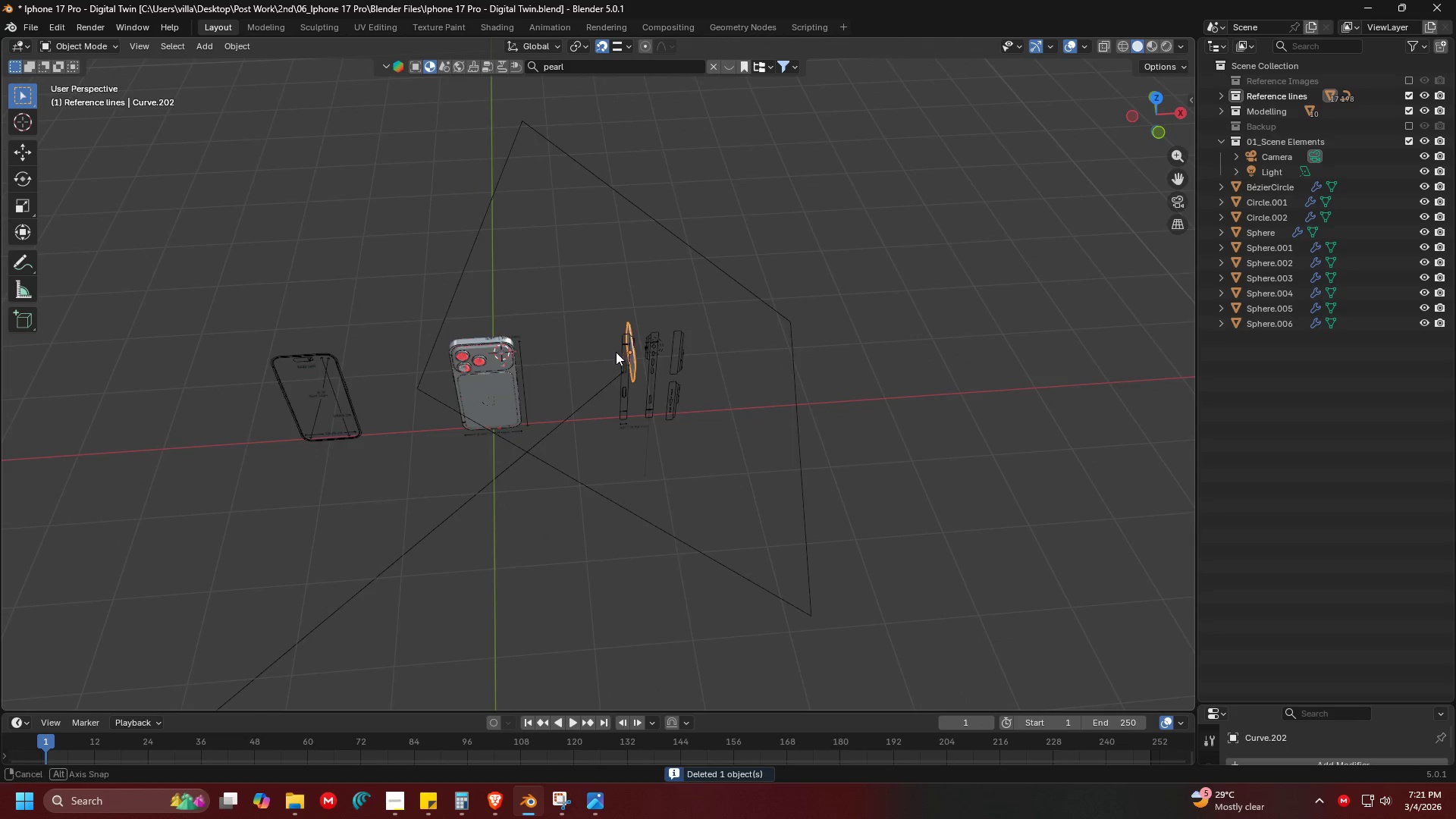 
scroll: coordinate [639, 323], scroll_direction: up, amount: 8.0
 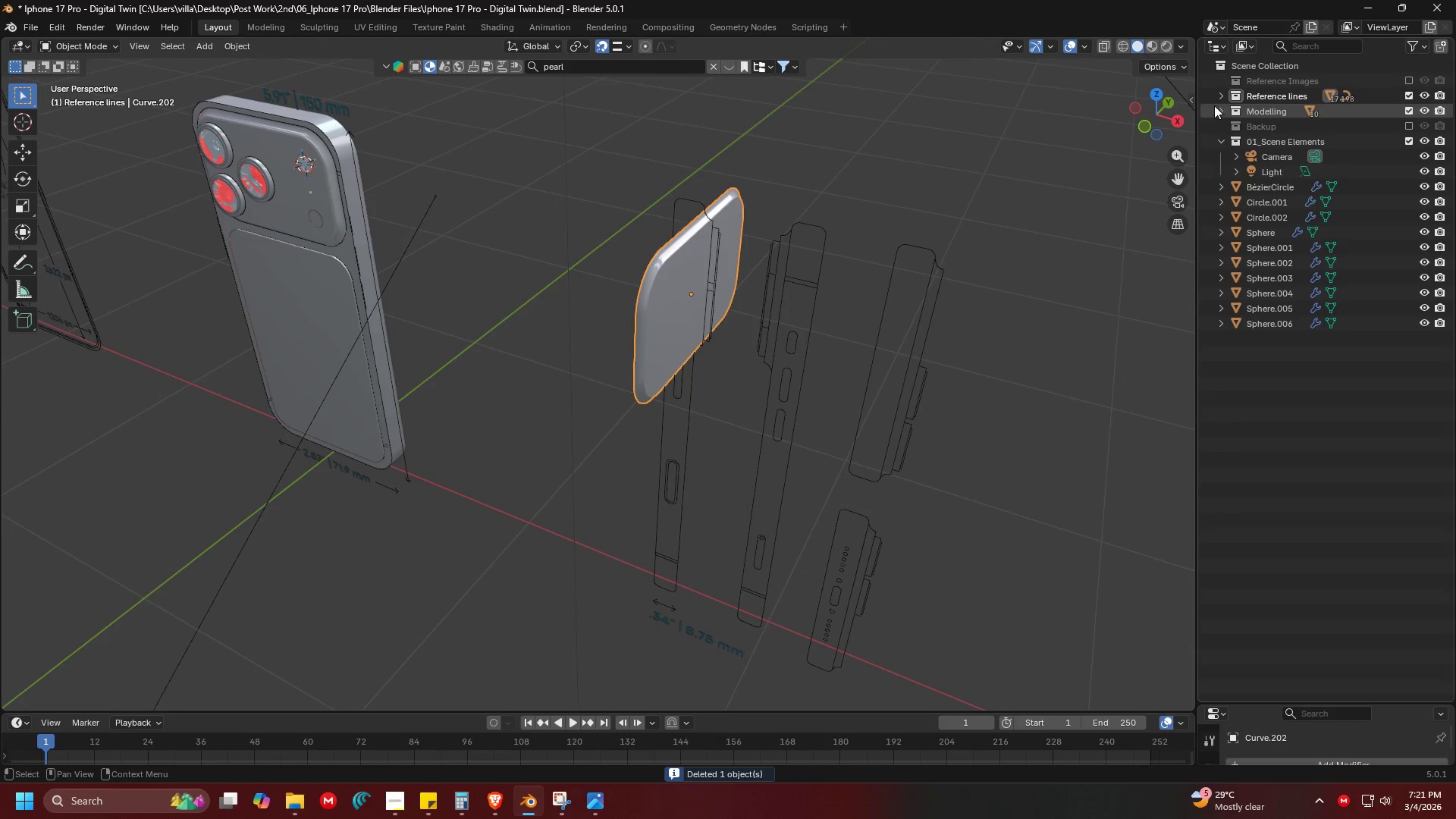 
left_click([1219, 96])
 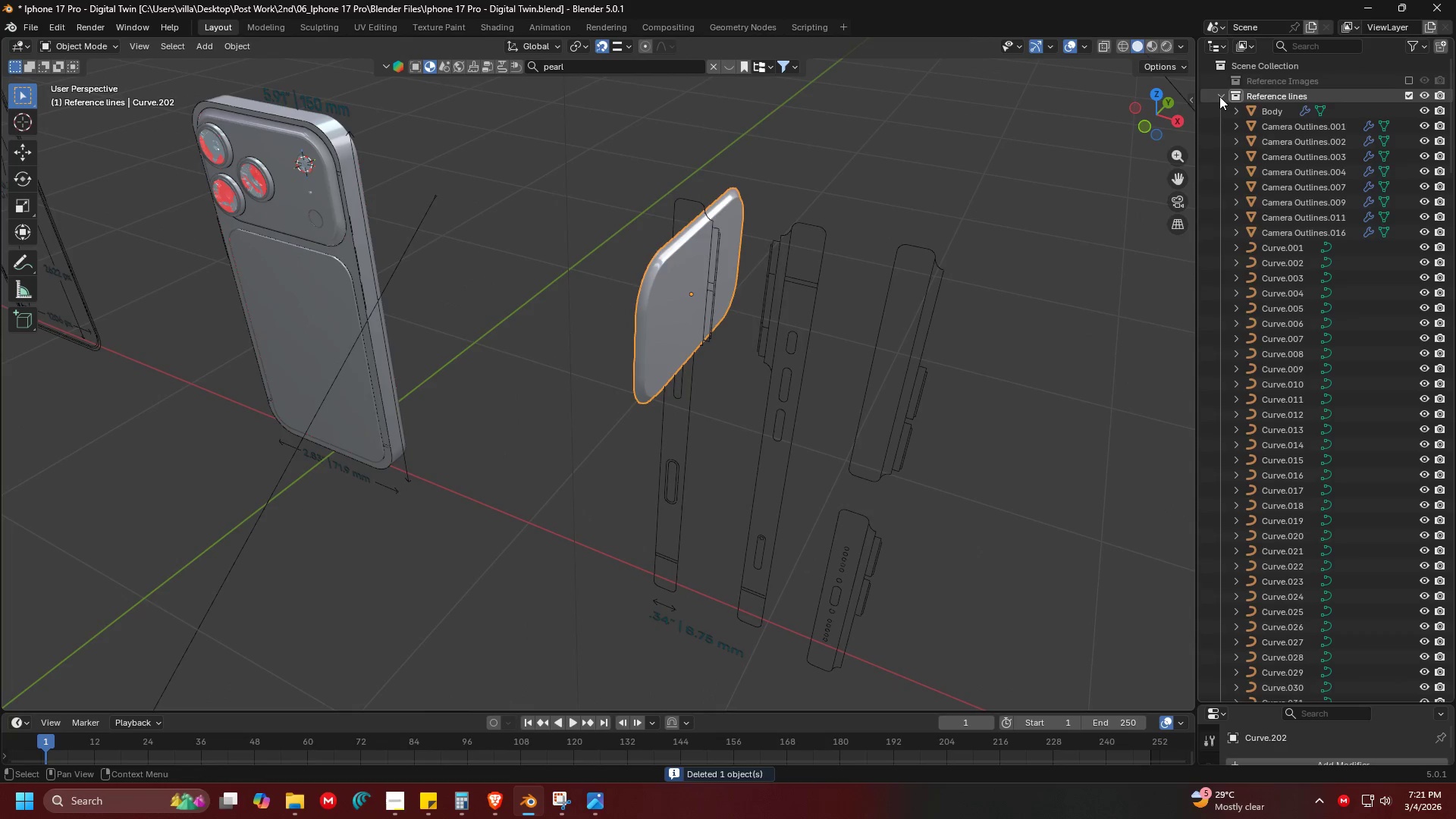 
scroll: coordinate [558, 372], scroll_direction: down, amount: 27.0
 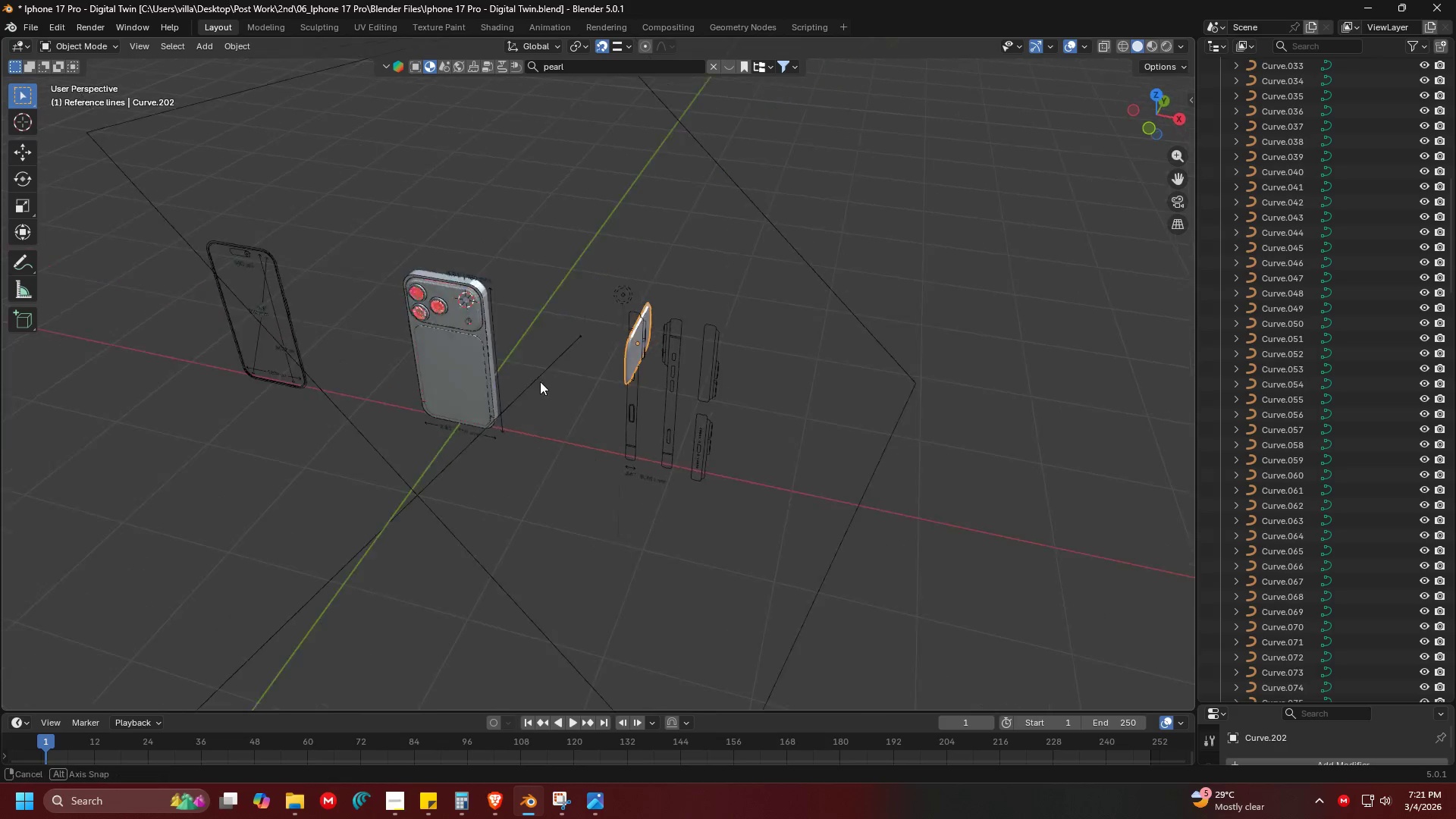 
left_click([362, 426])
 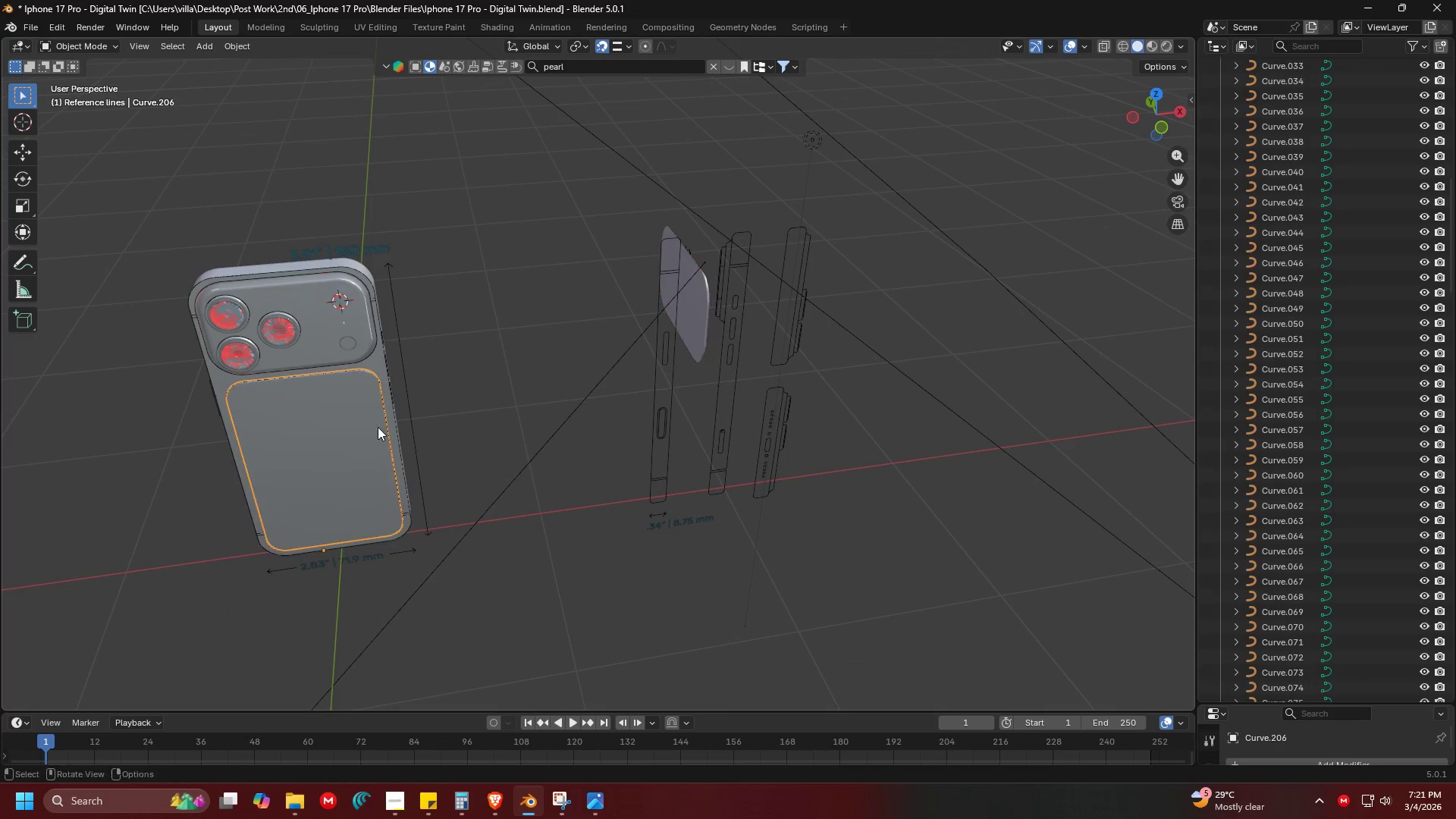 
scroll: coordinate [595, 375], scroll_direction: up, amount: 4.0
 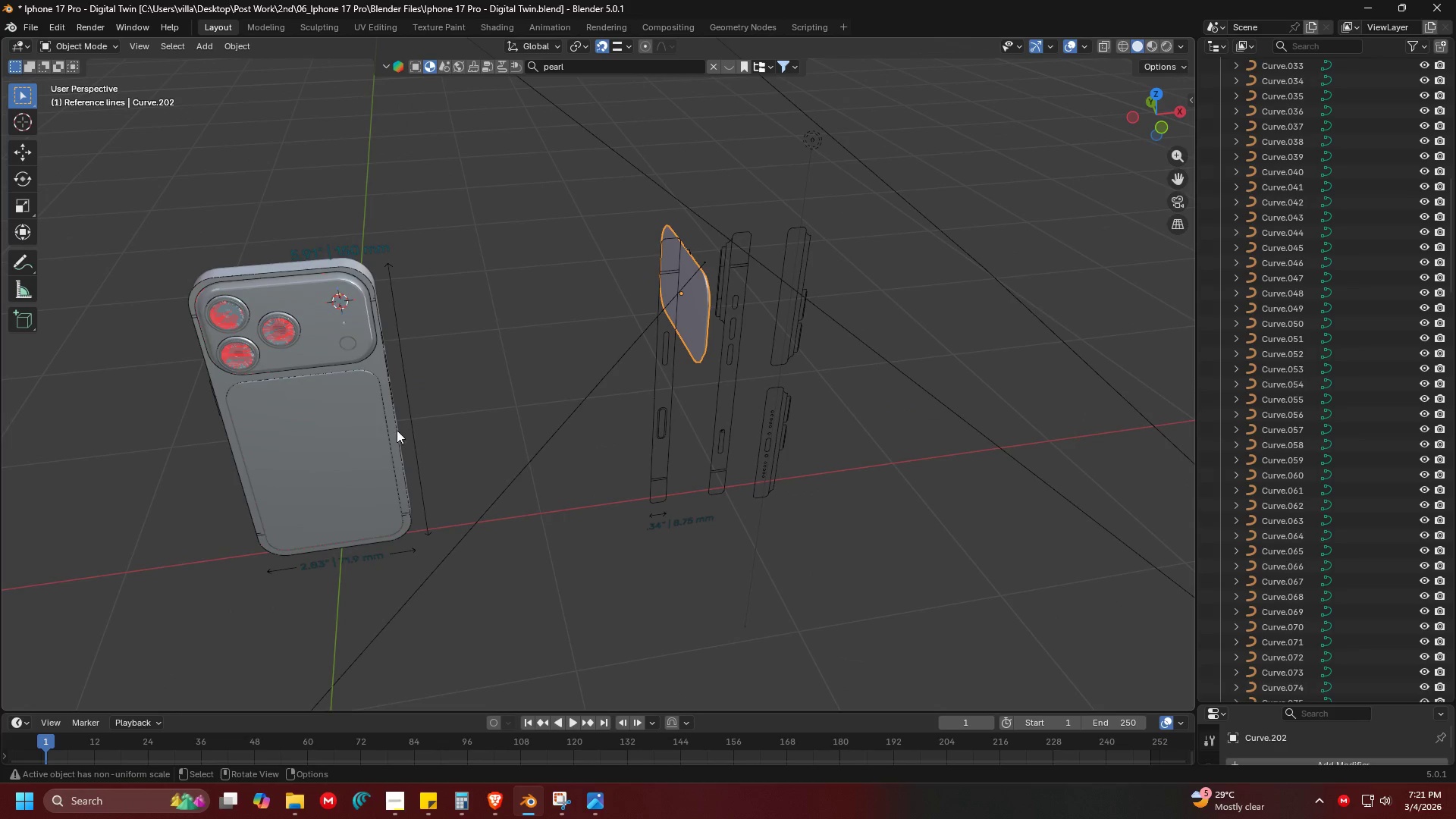 
key(Shift+ShiftLeft)
 